 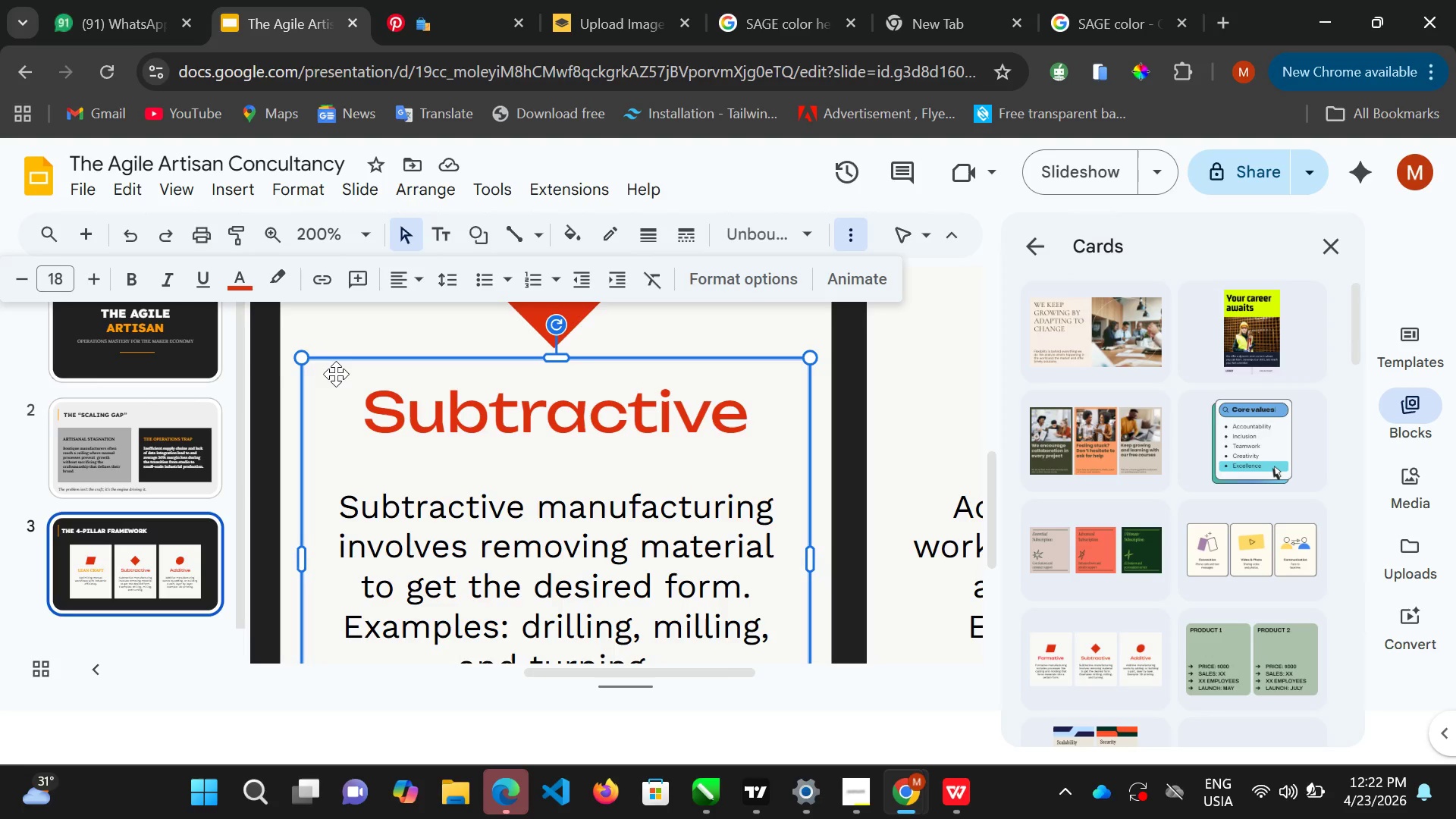 
left_click([370, 239])
 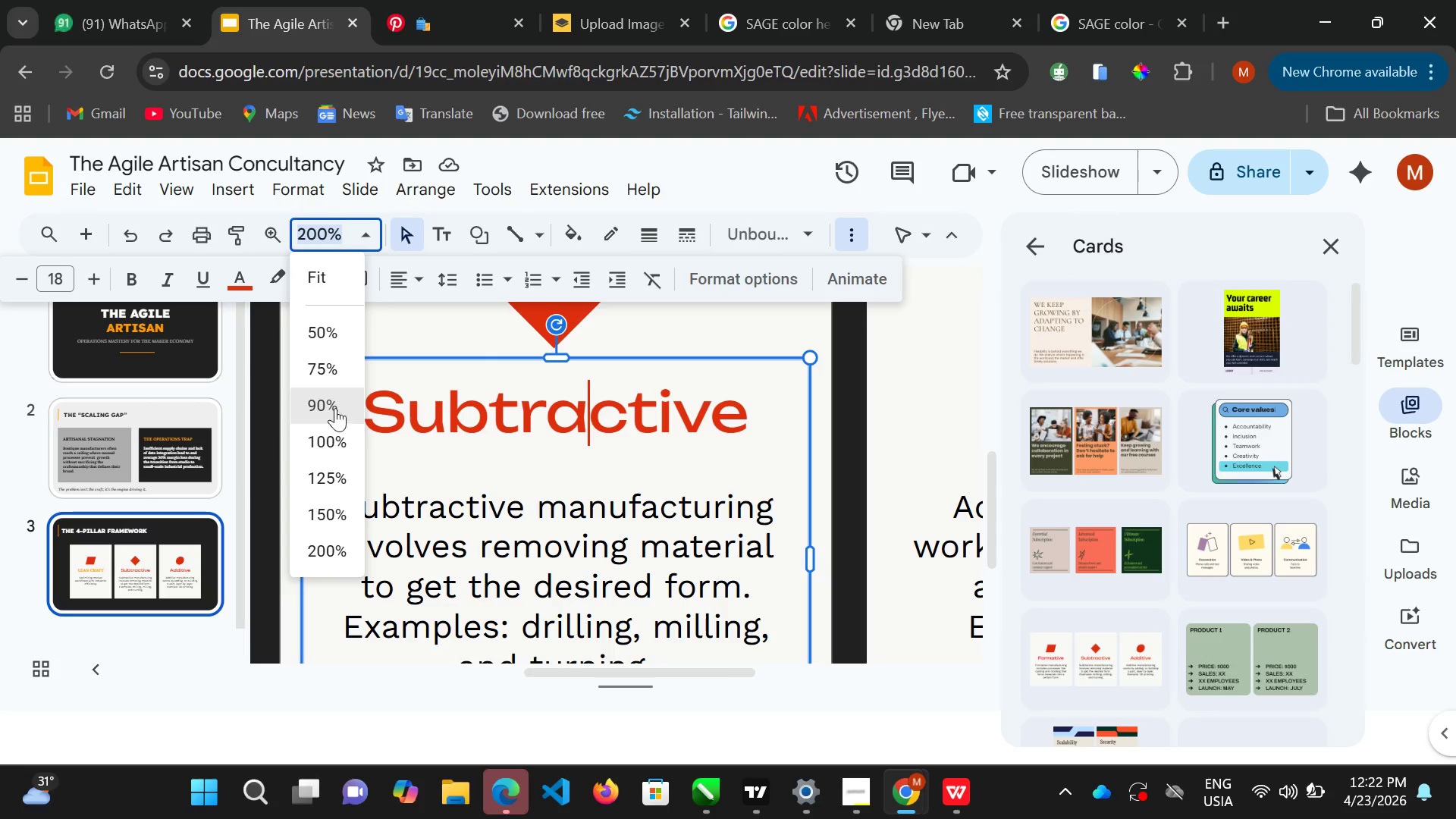 
left_click([332, 444])
 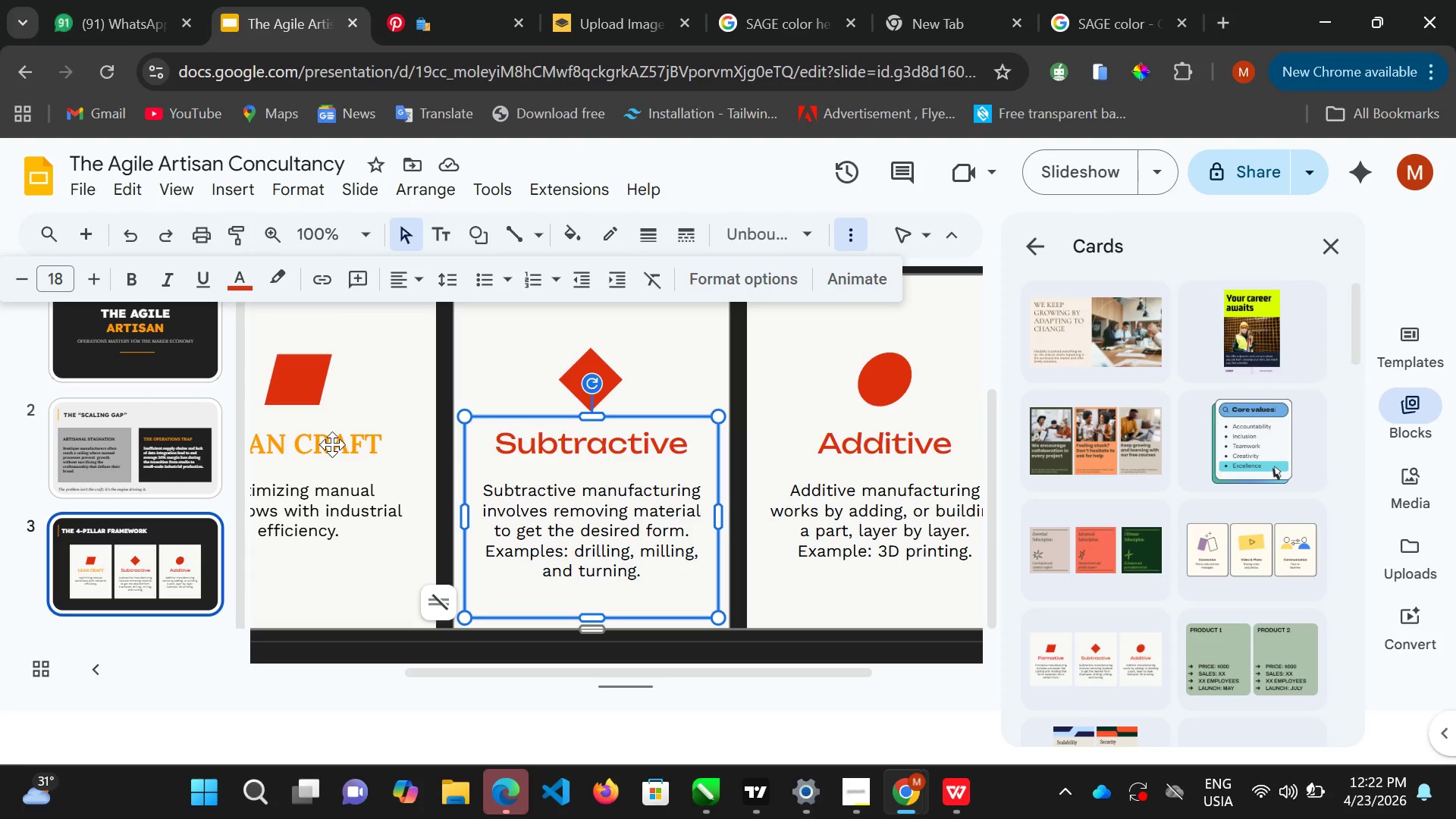 
wait(34.7)
 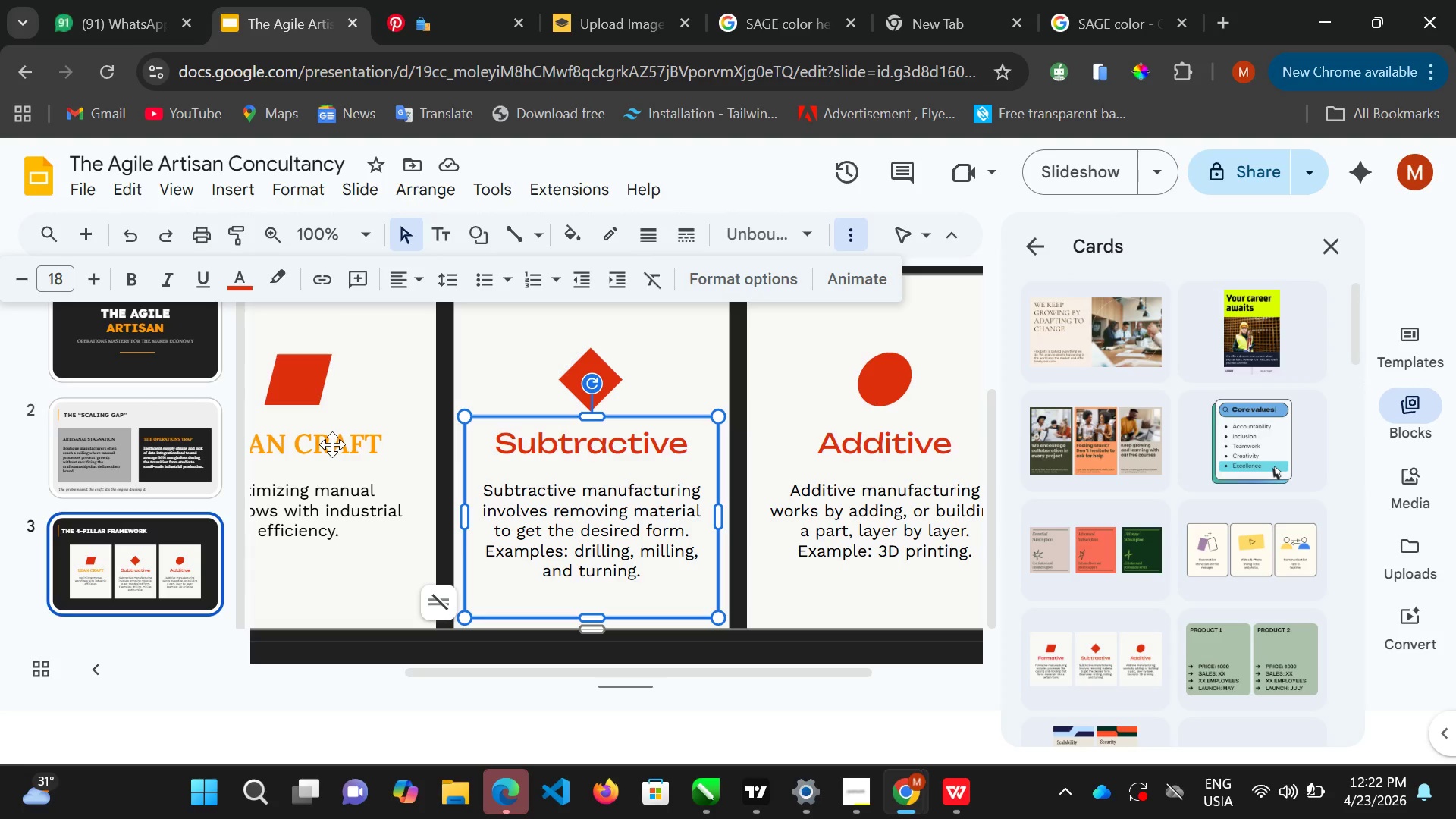 
scroll: coordinate [356, 449], scroll_direction: down, amount: 1.0
 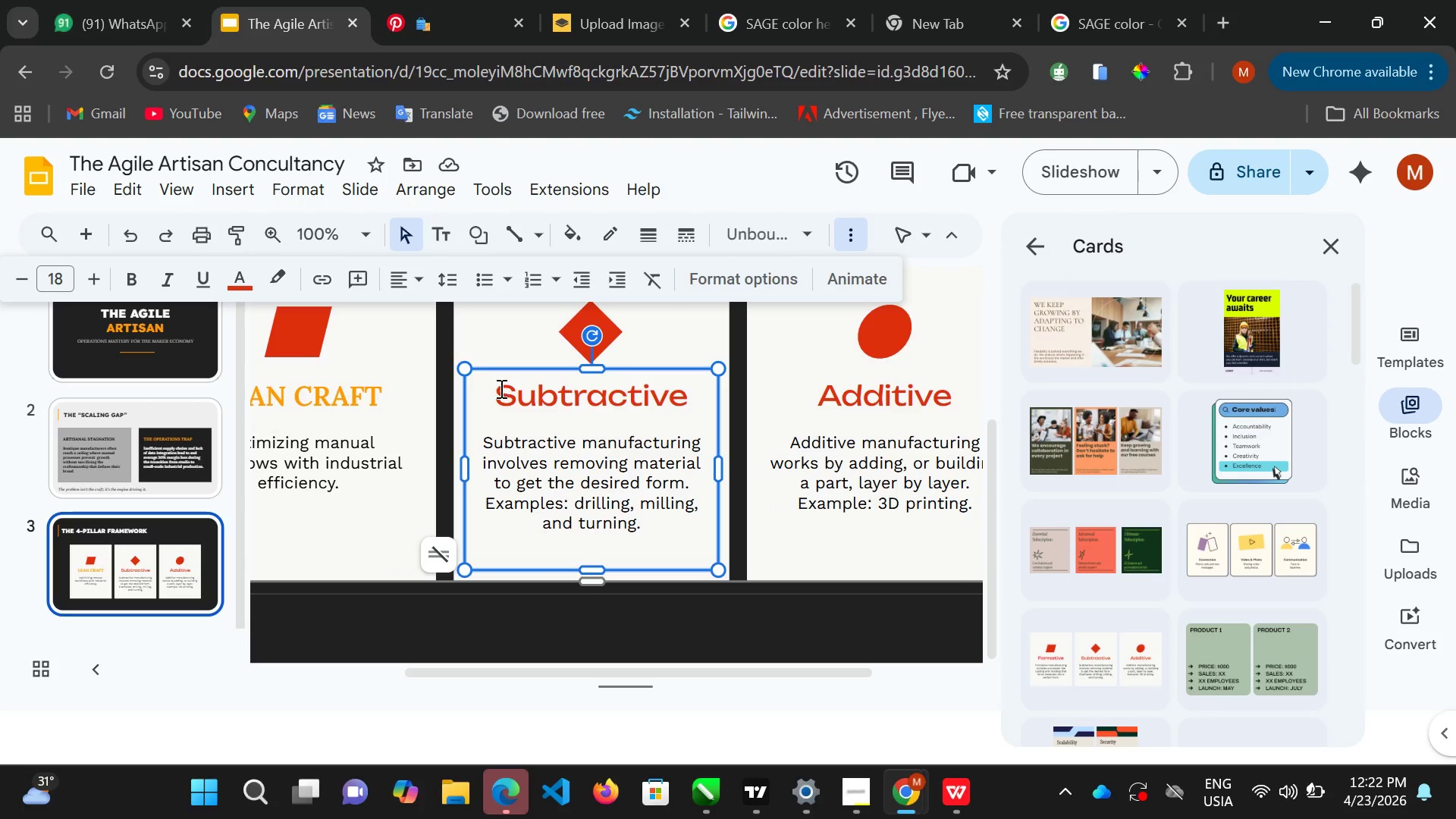 
left_click([504, 391])
 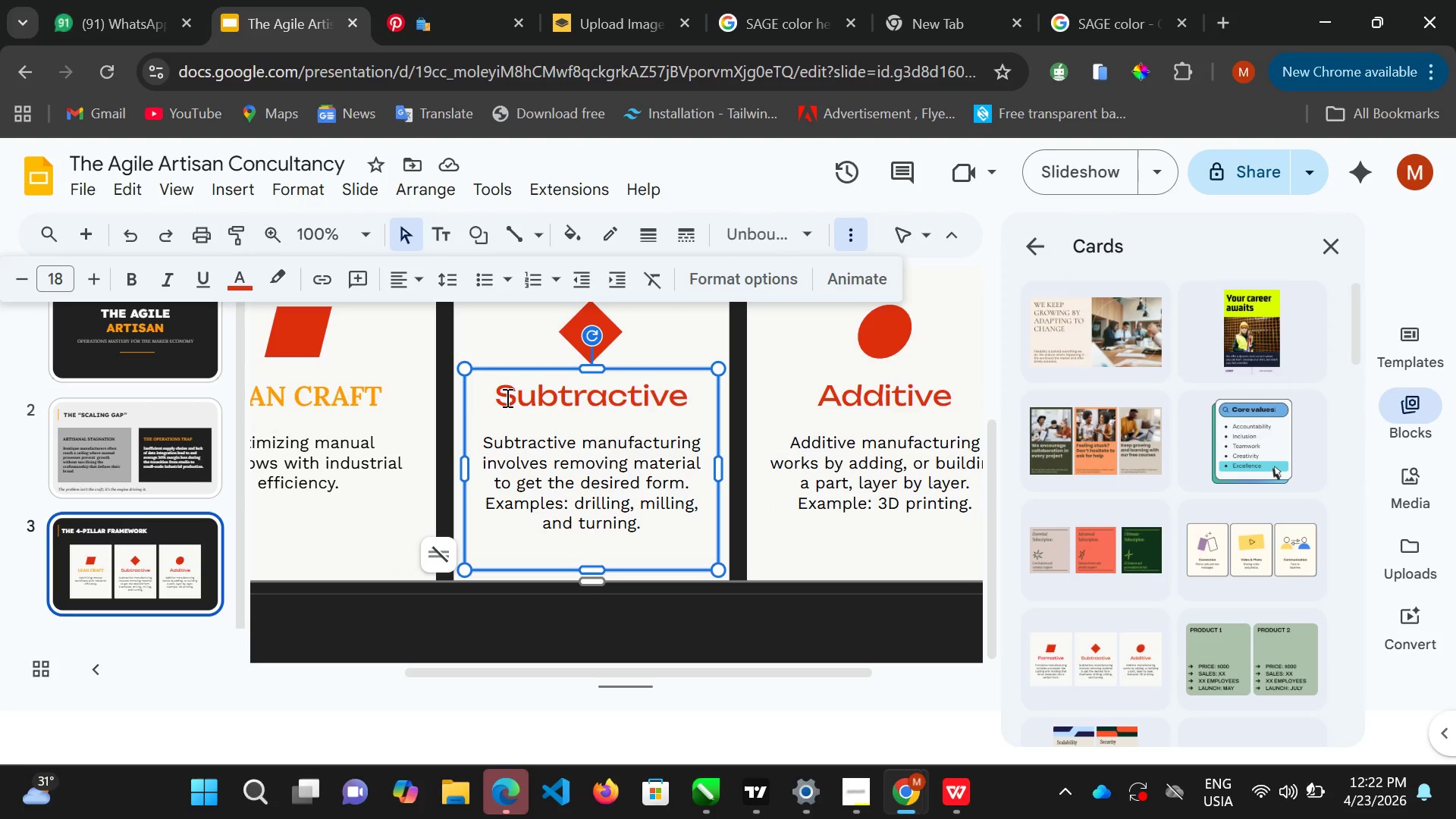 
wait(9.08)
 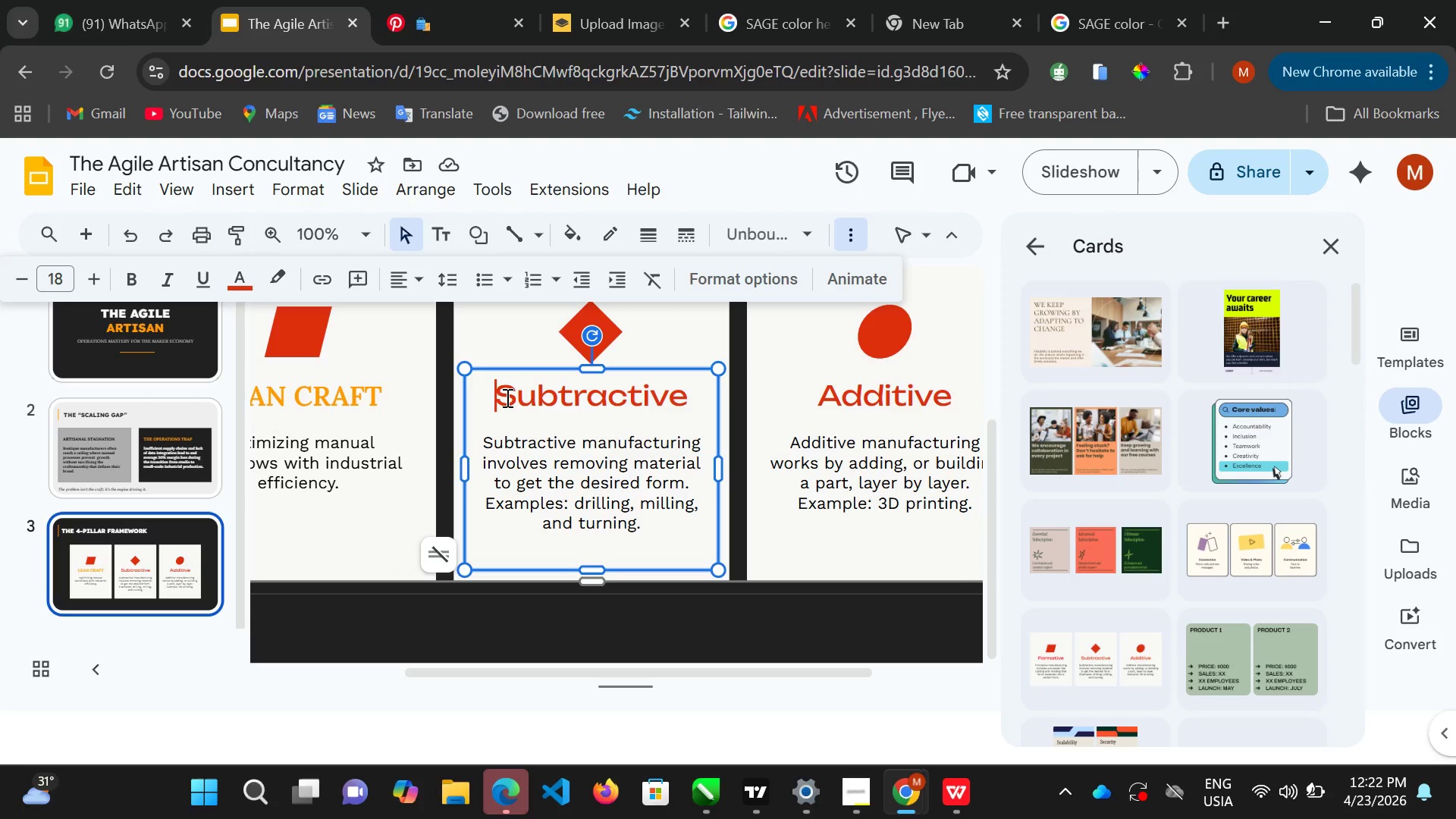 
key(Control+A)
 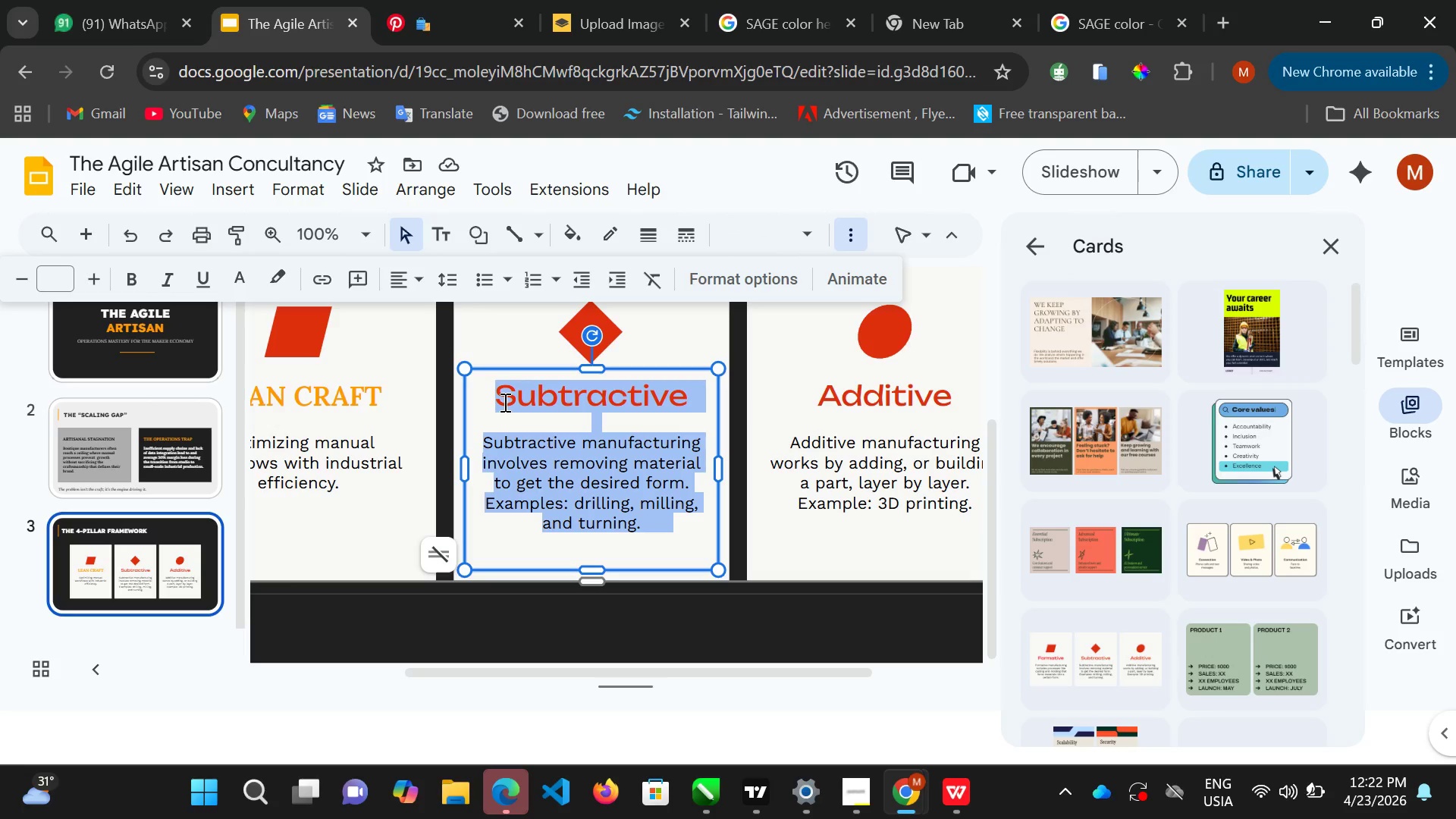 
left_click([504, 402])
 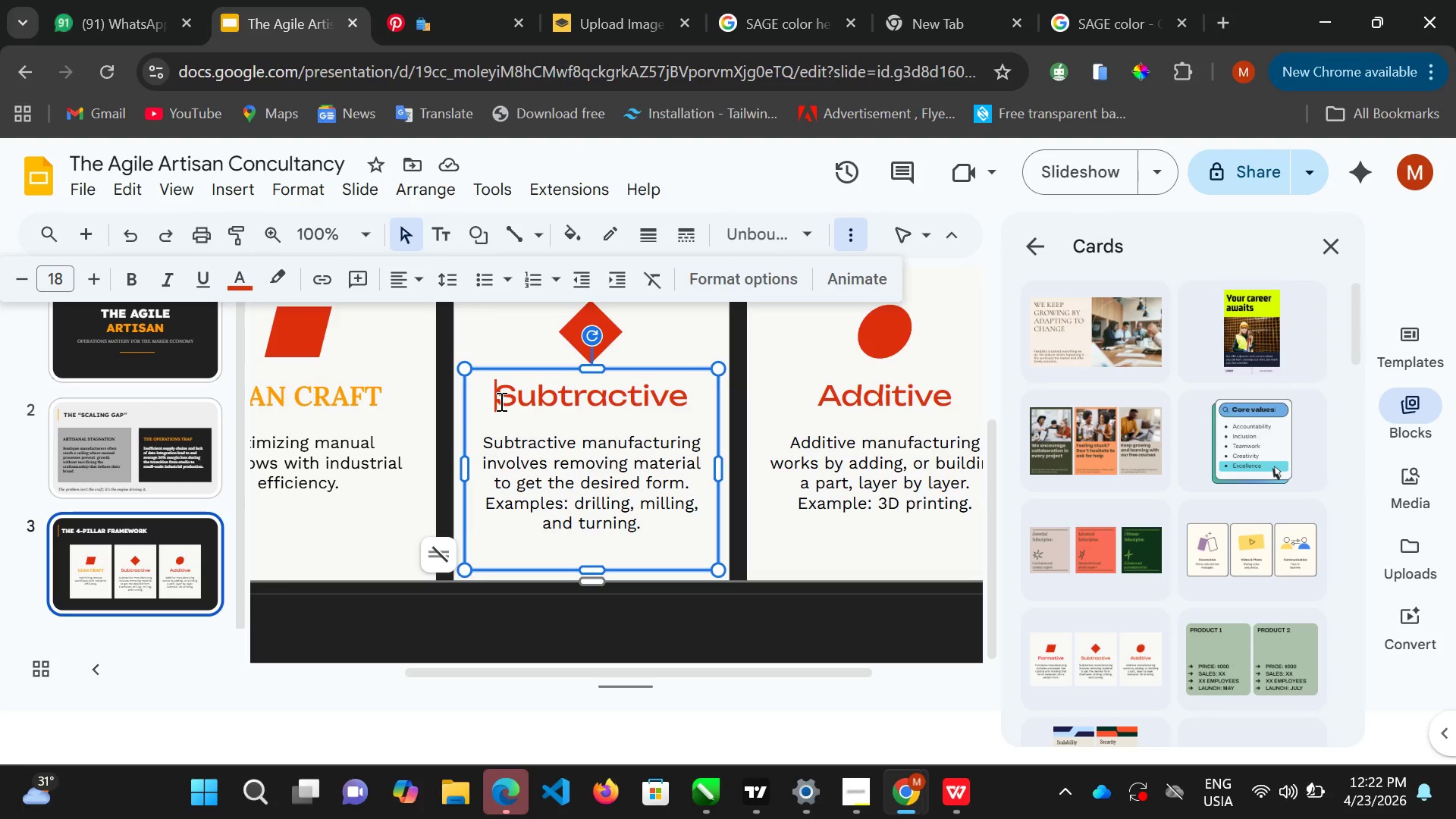 
key(Shift+ArrowRight)
 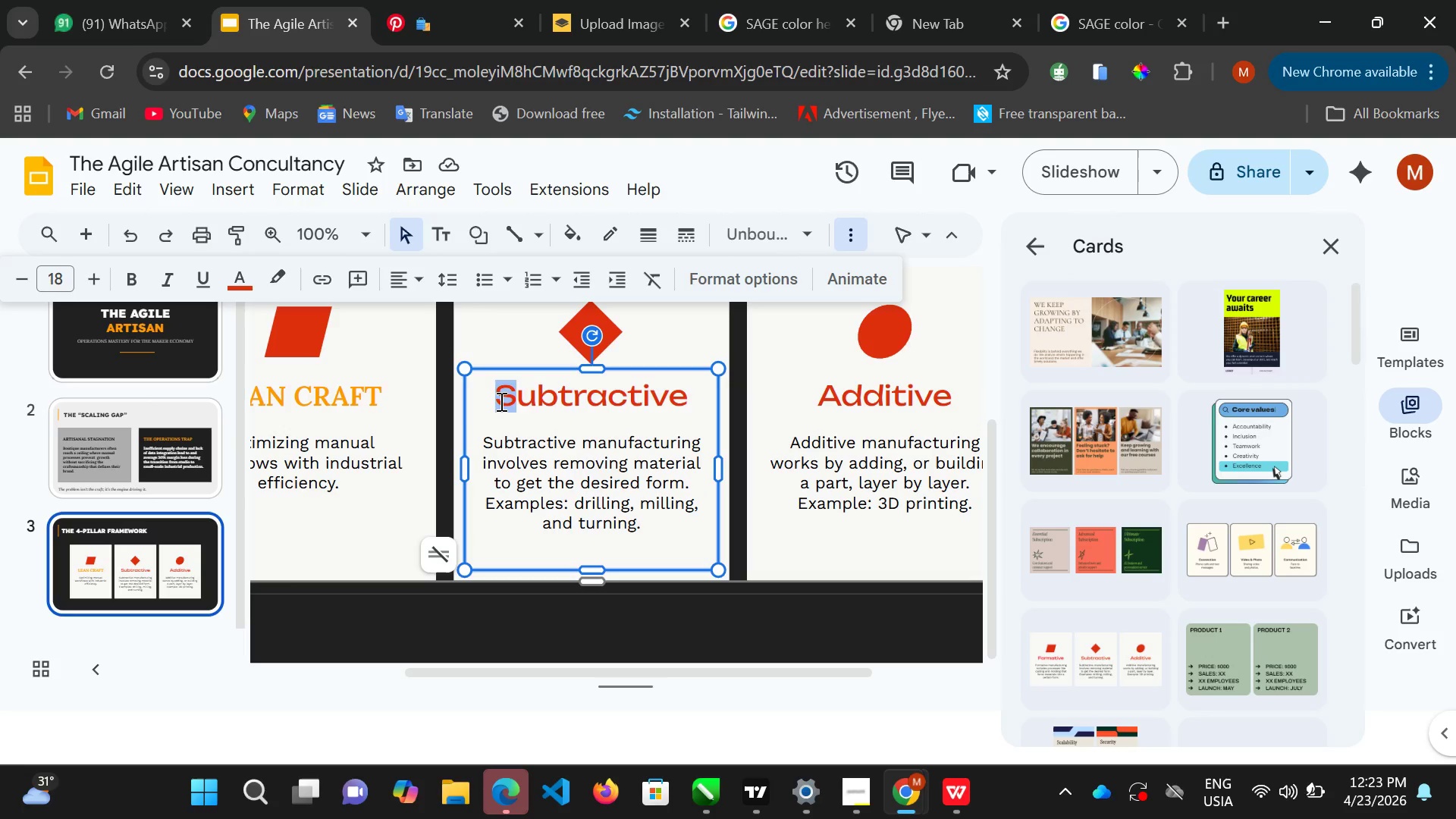 
hold_key(key=ShiftLeft, duration=2.39)
 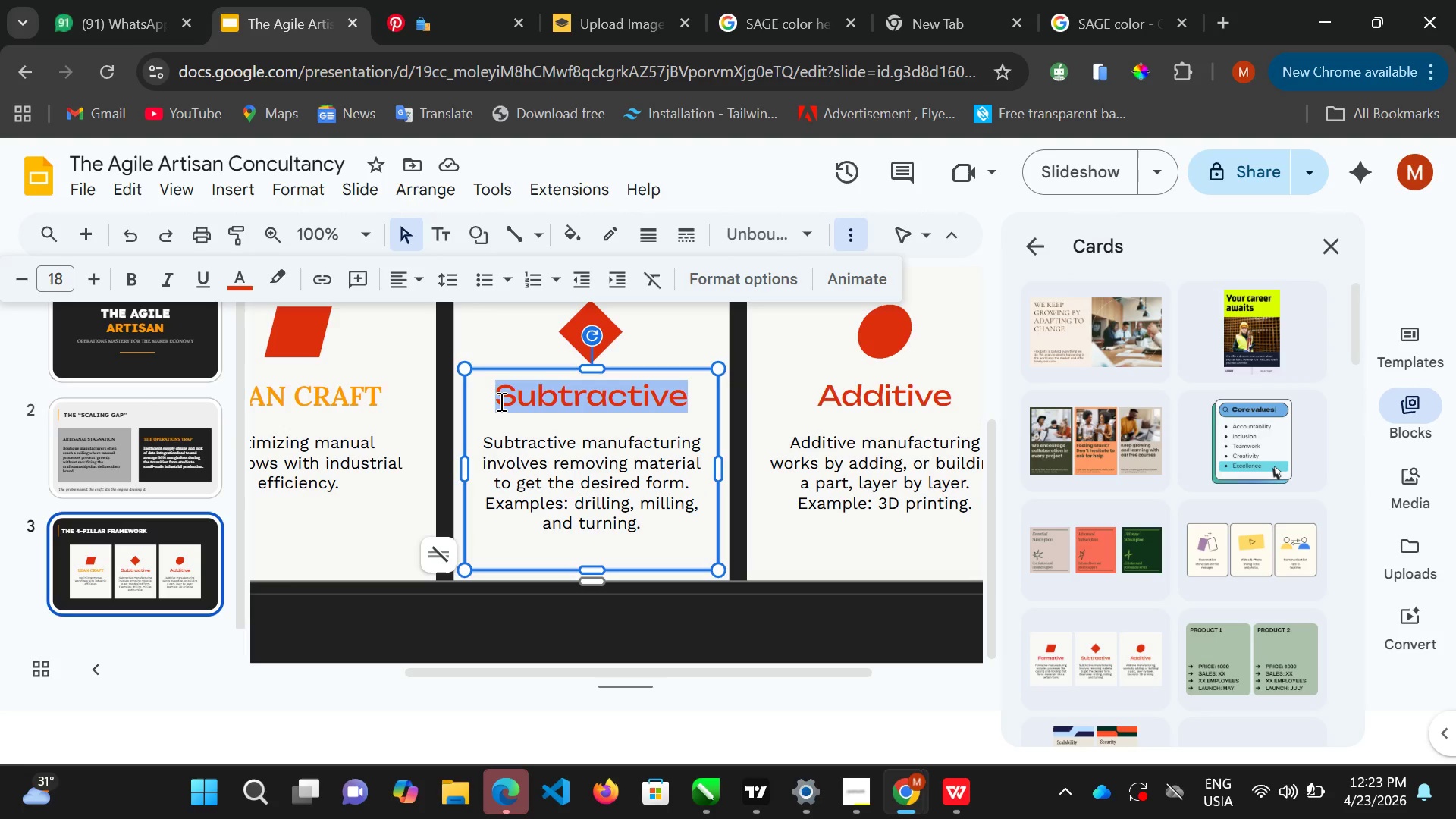 
key(ArrowRight)
 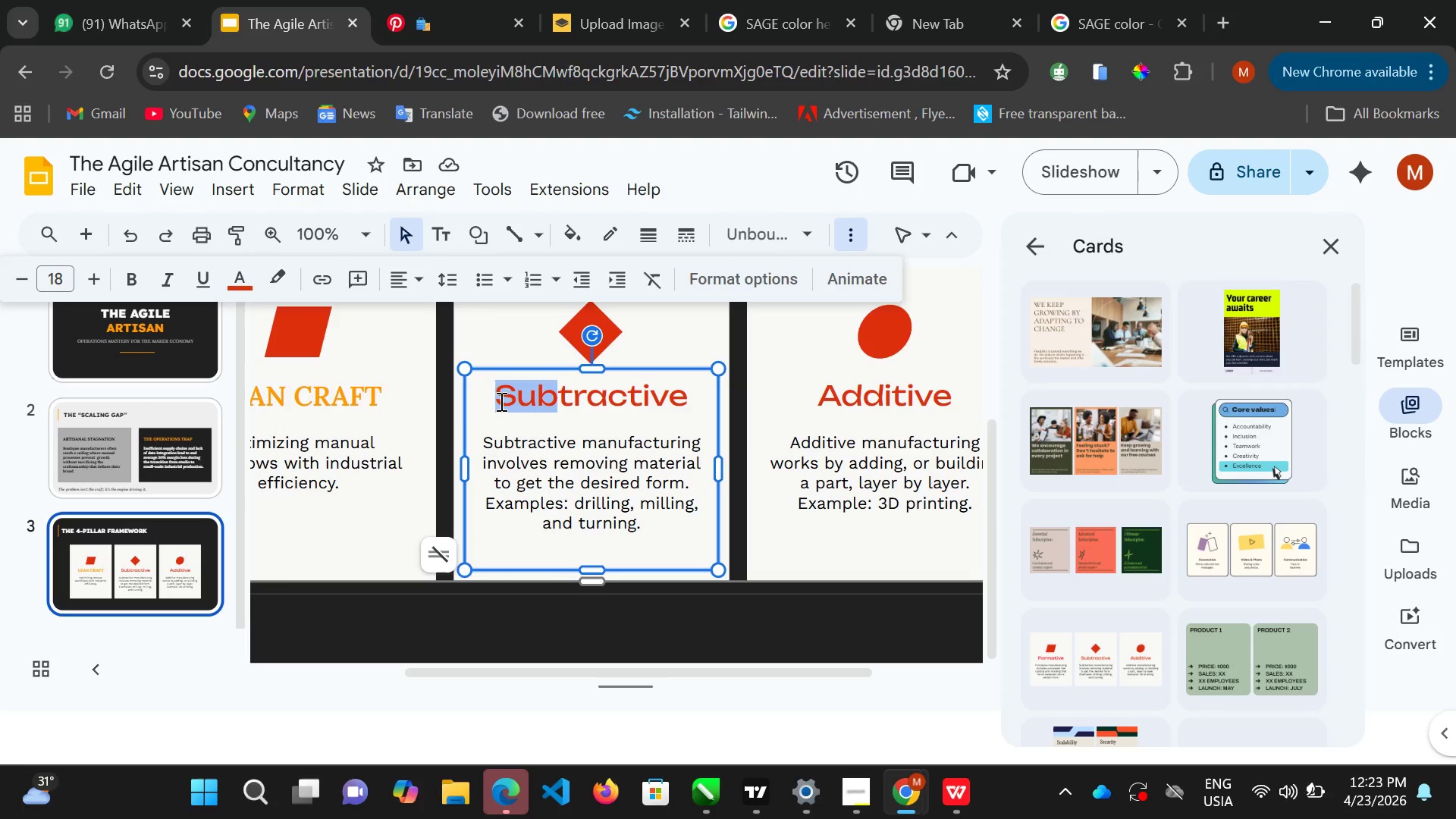 
key(ArrowRight)
 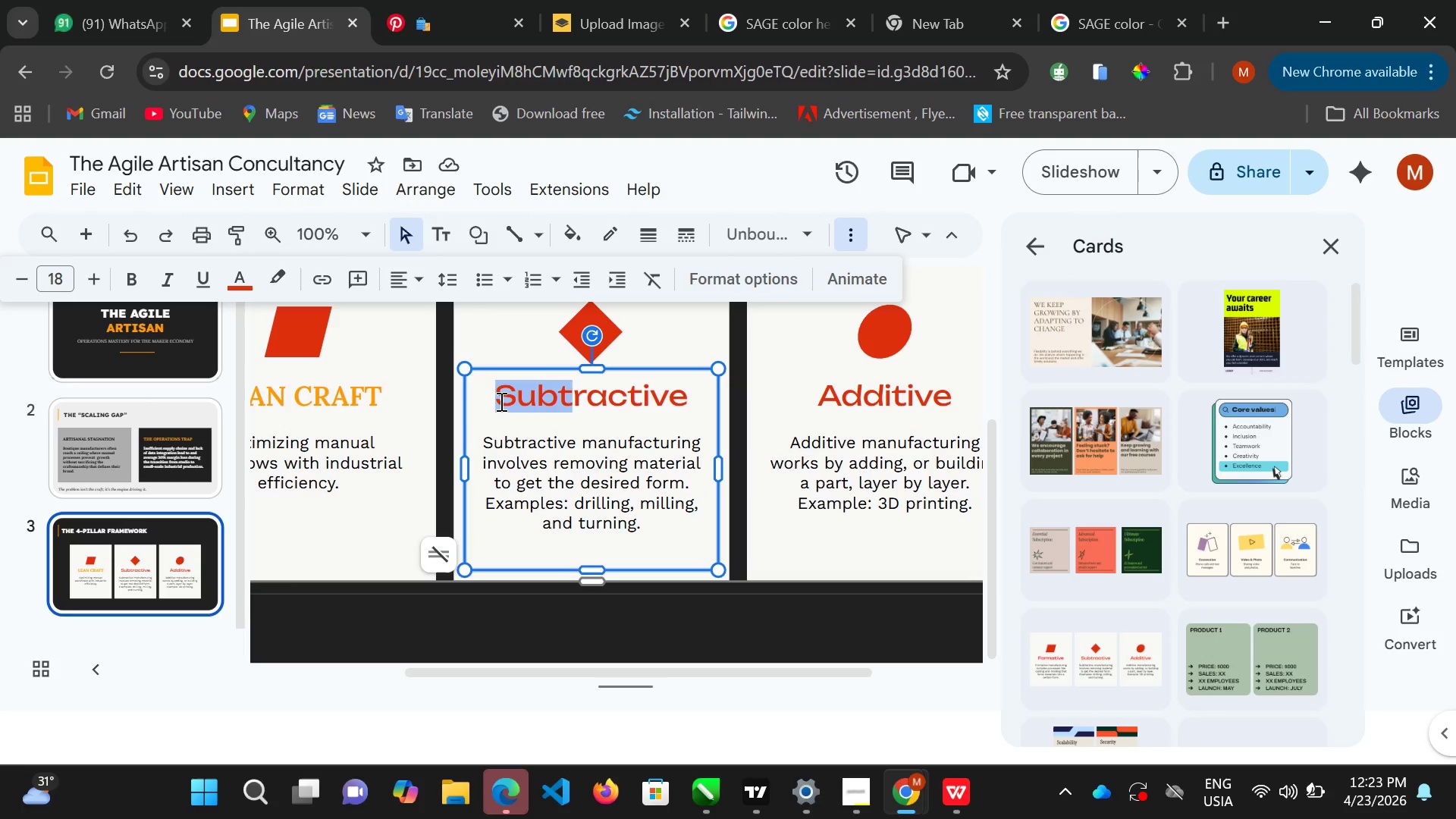 
key(ArrowRight)
 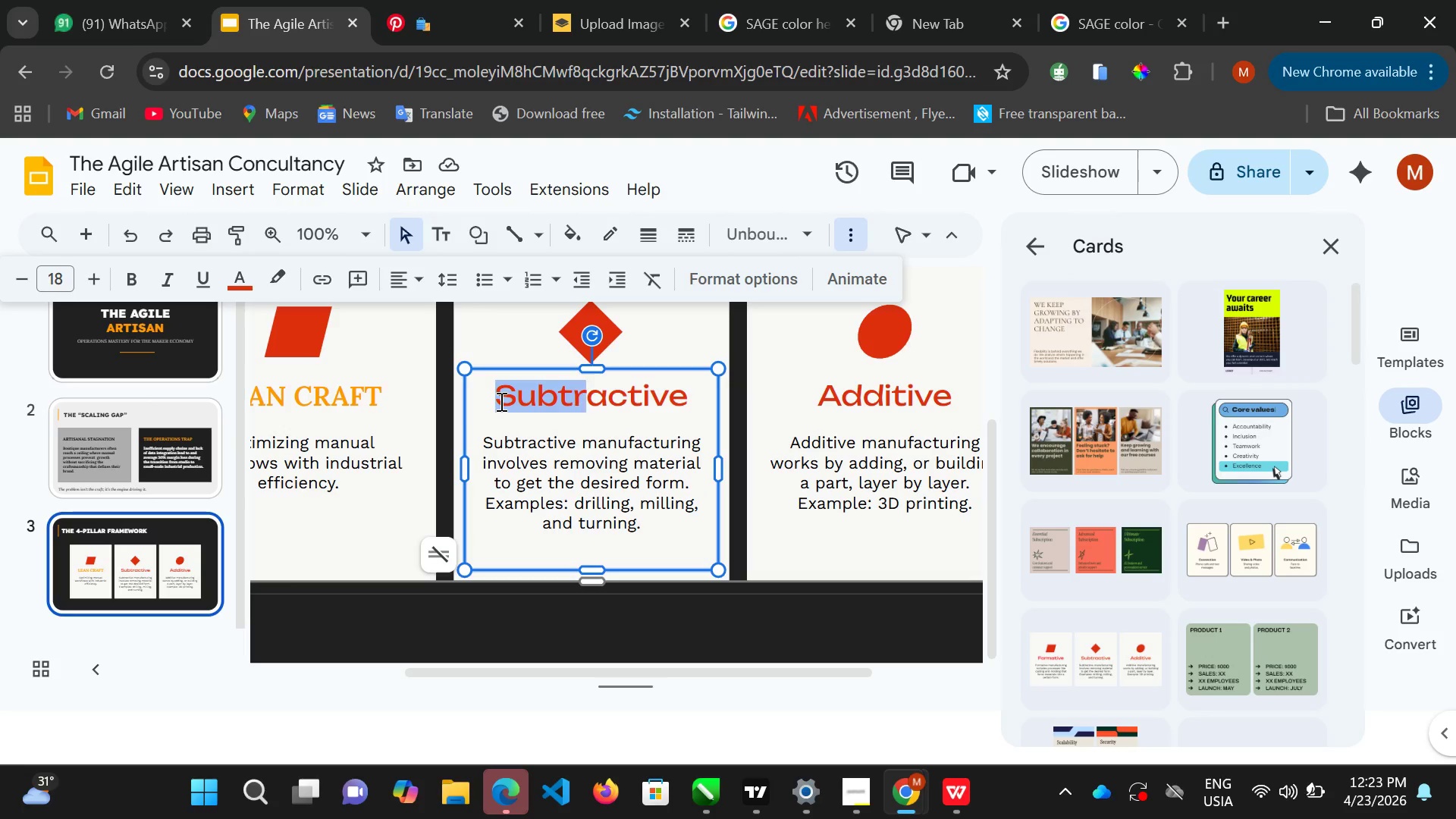 
key(ArrowRight)
 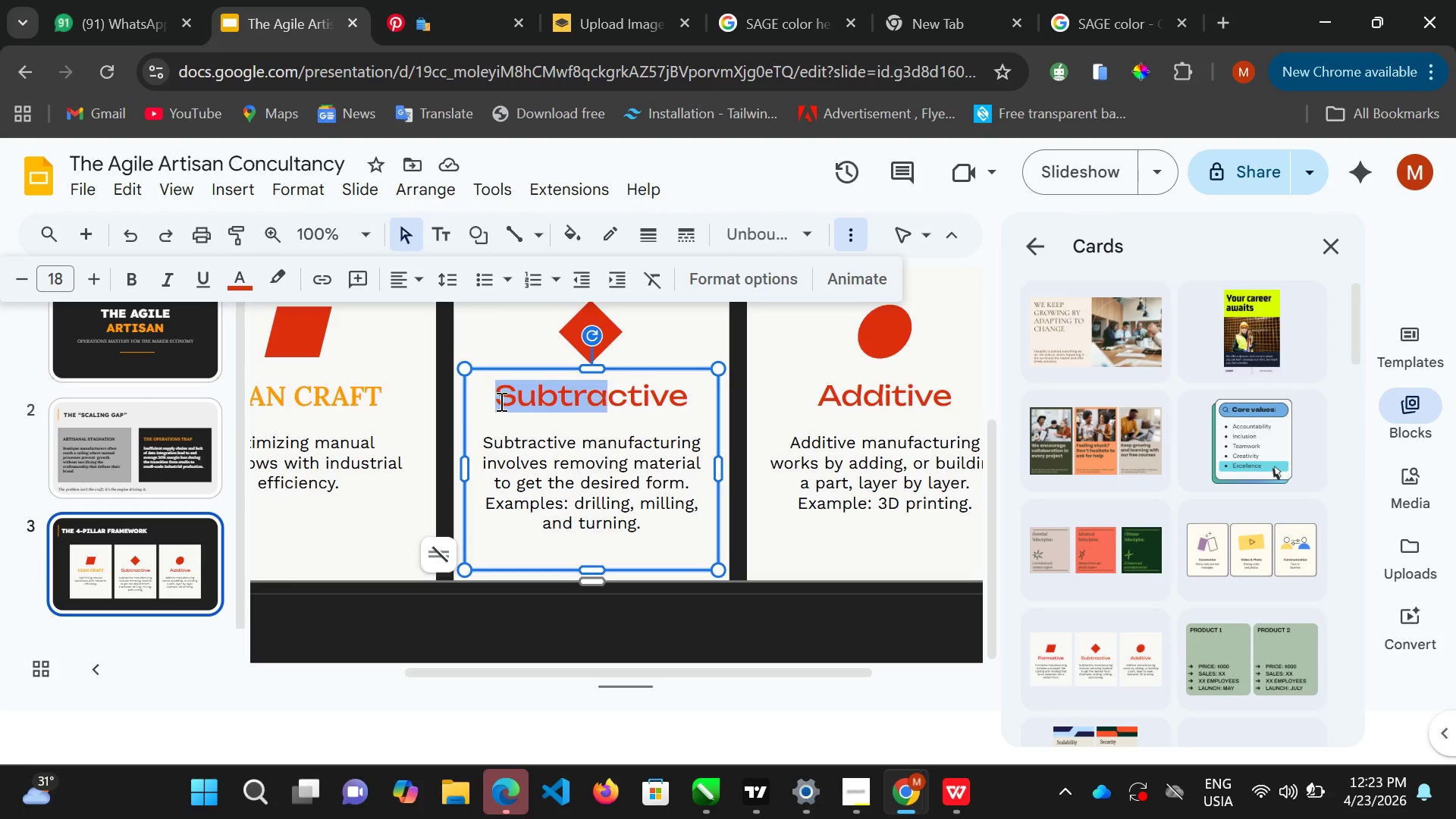 
key(ArrowRight)
 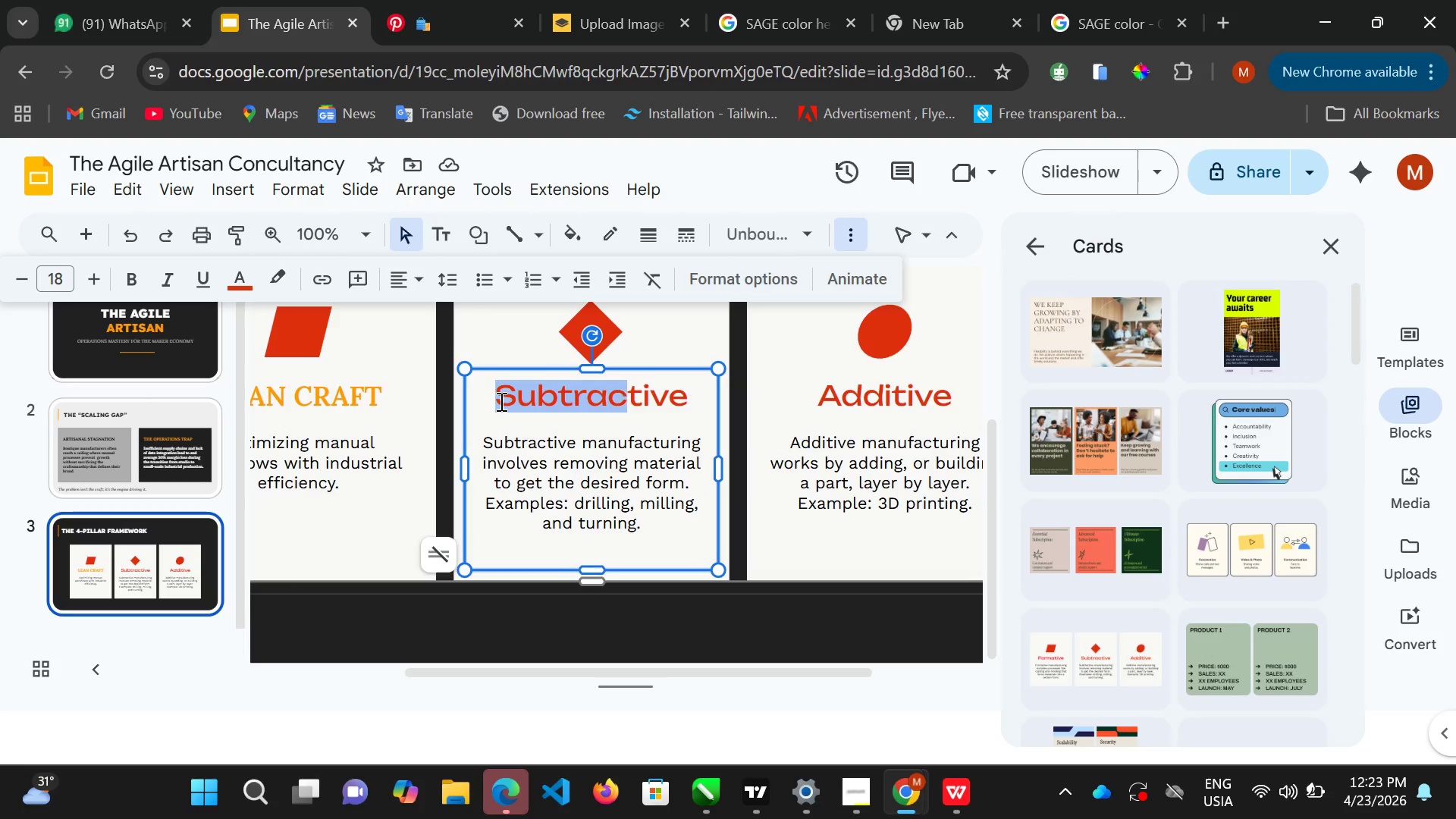 
key(ArrowRight)
 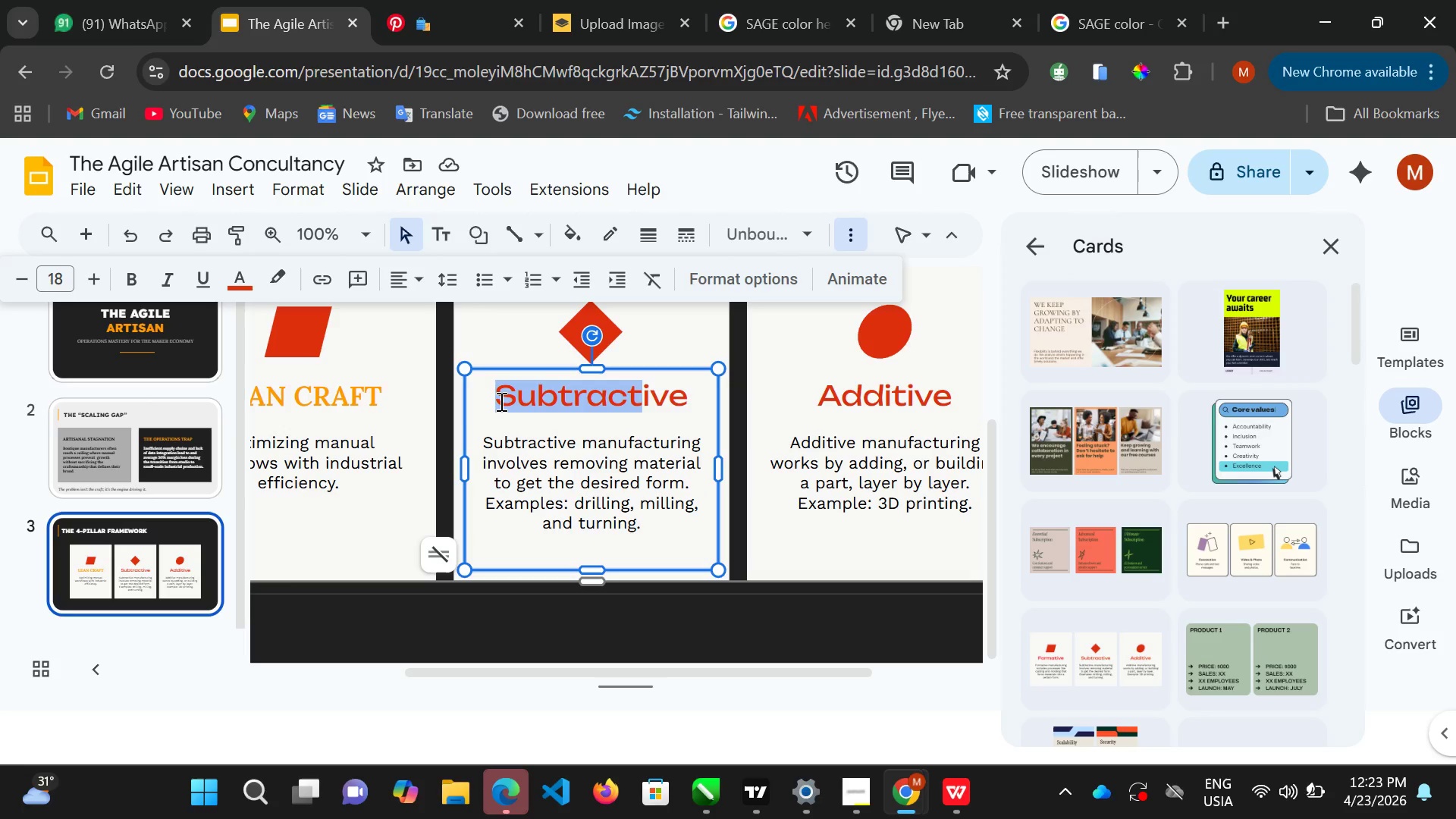 
key(ArrowRight)
 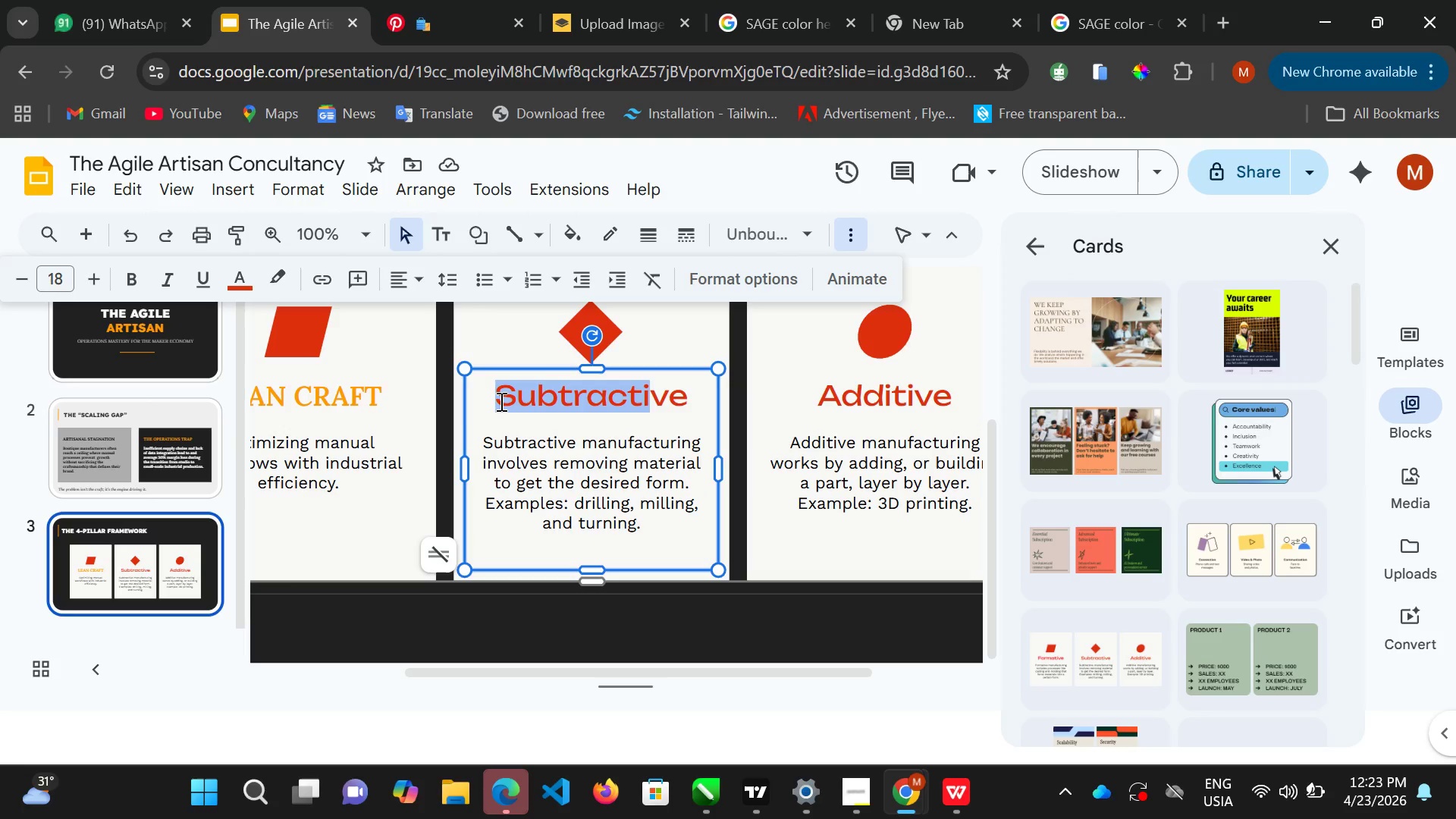 
key(ArrowRight)
 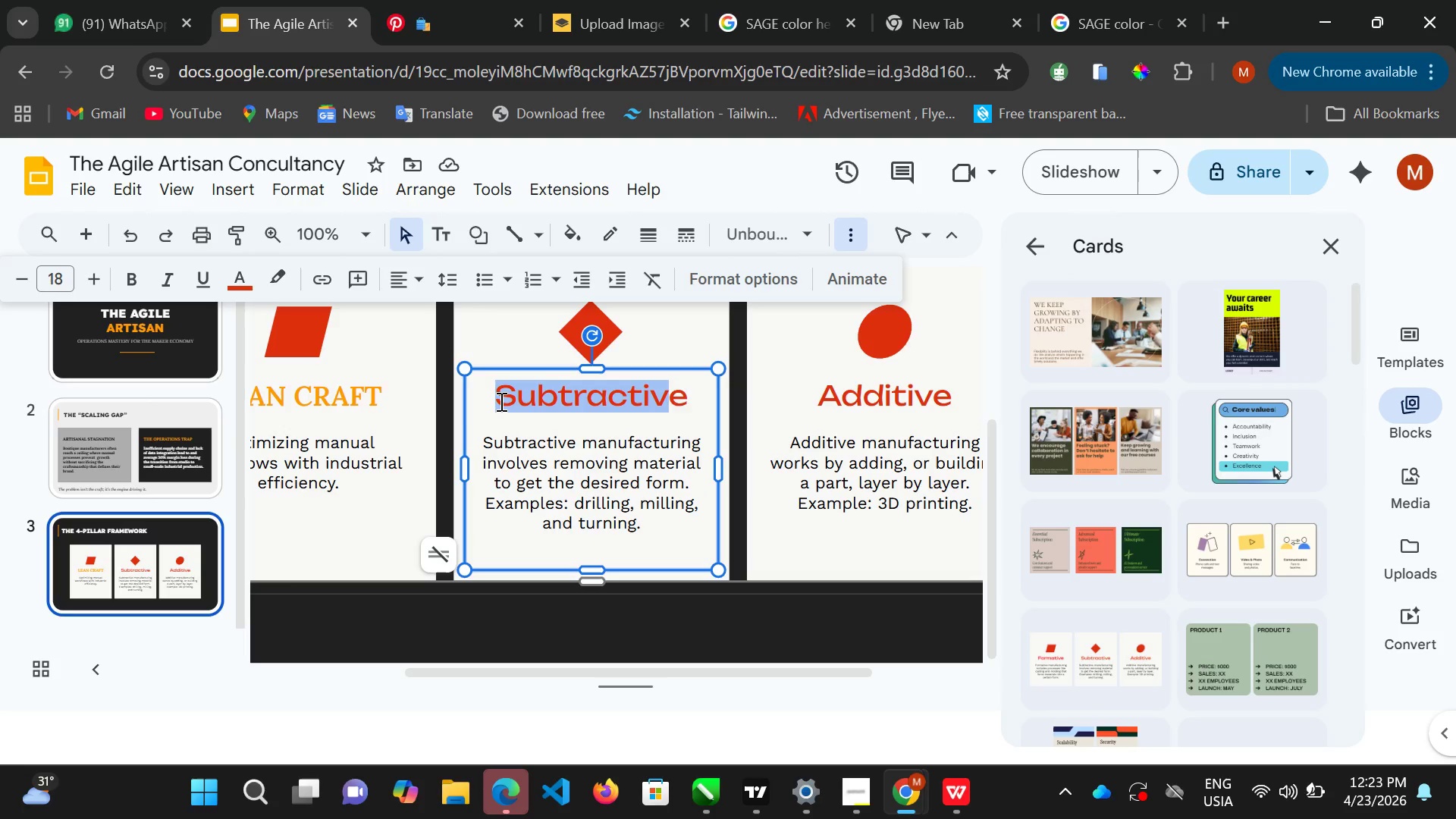 
key(ArrowRight)
 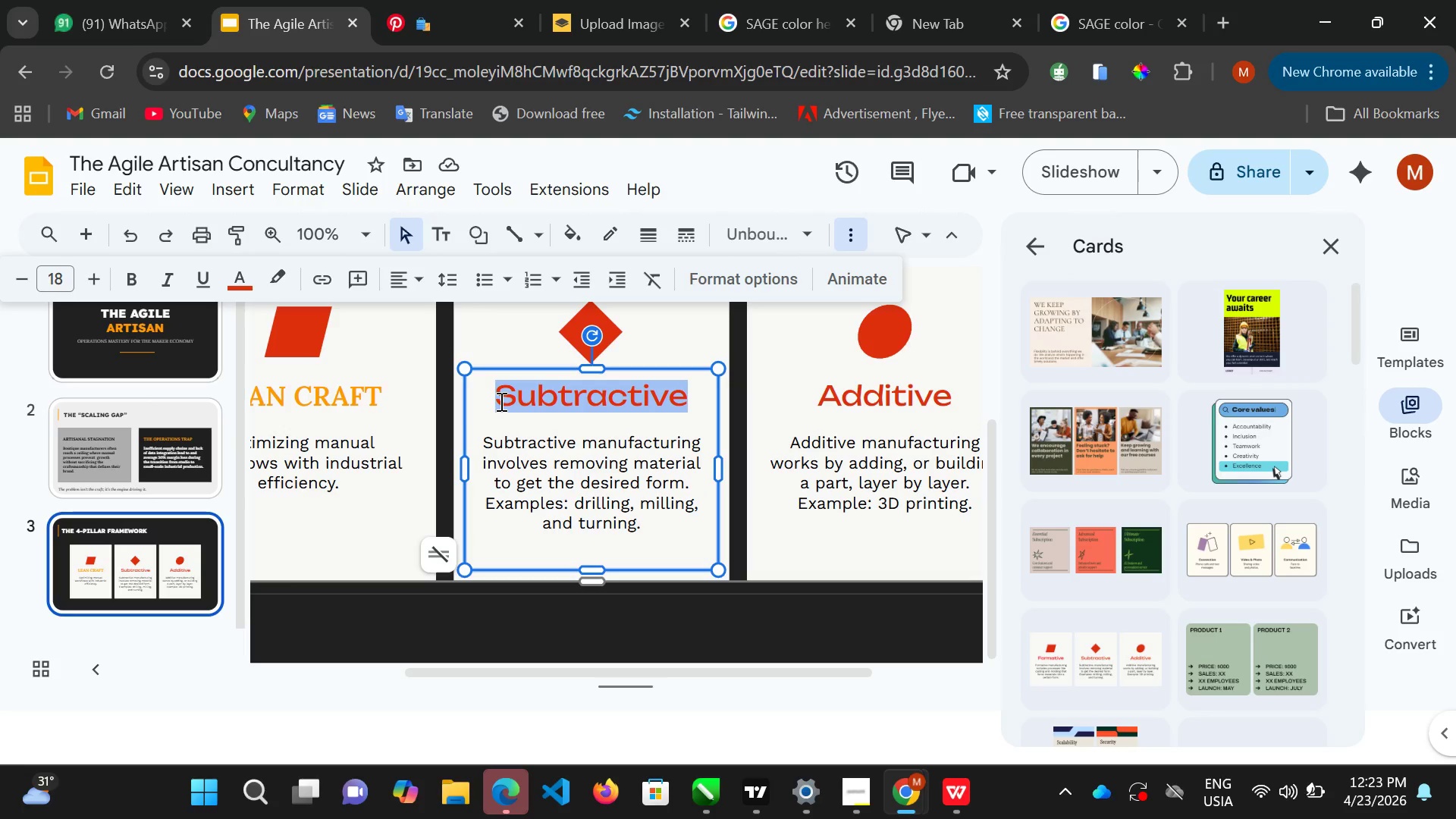 
key(ArrowRight)
 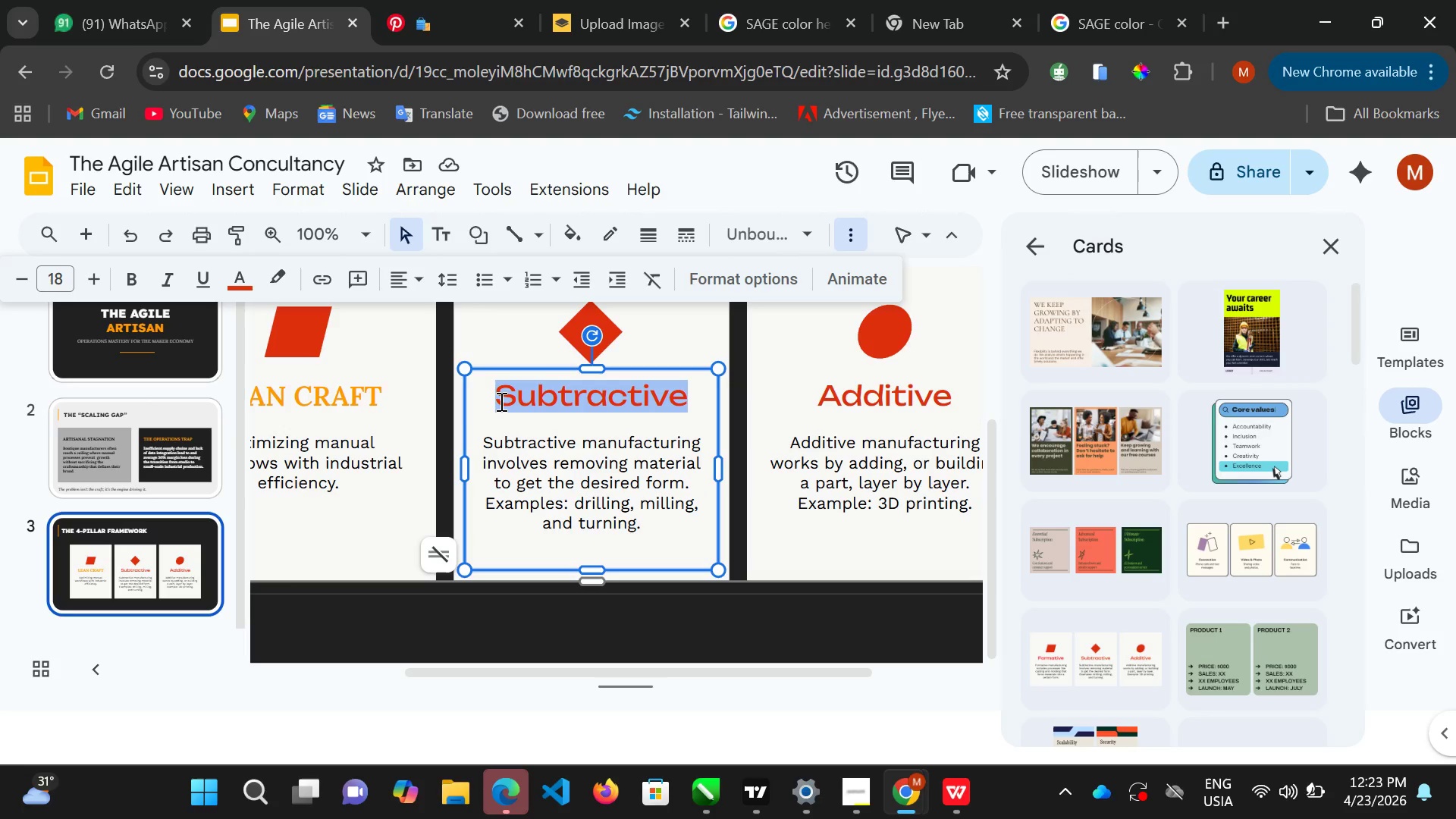 
type(DIGITal c)
key(Backspace)
key(Backspace)
key(Backspace)
key(Backspace)
key(Backspace)
key(Backspace)
key(Backspace)
key(Backspace)
type(C)
key(Backspace)
type(IGITAL CORE)
 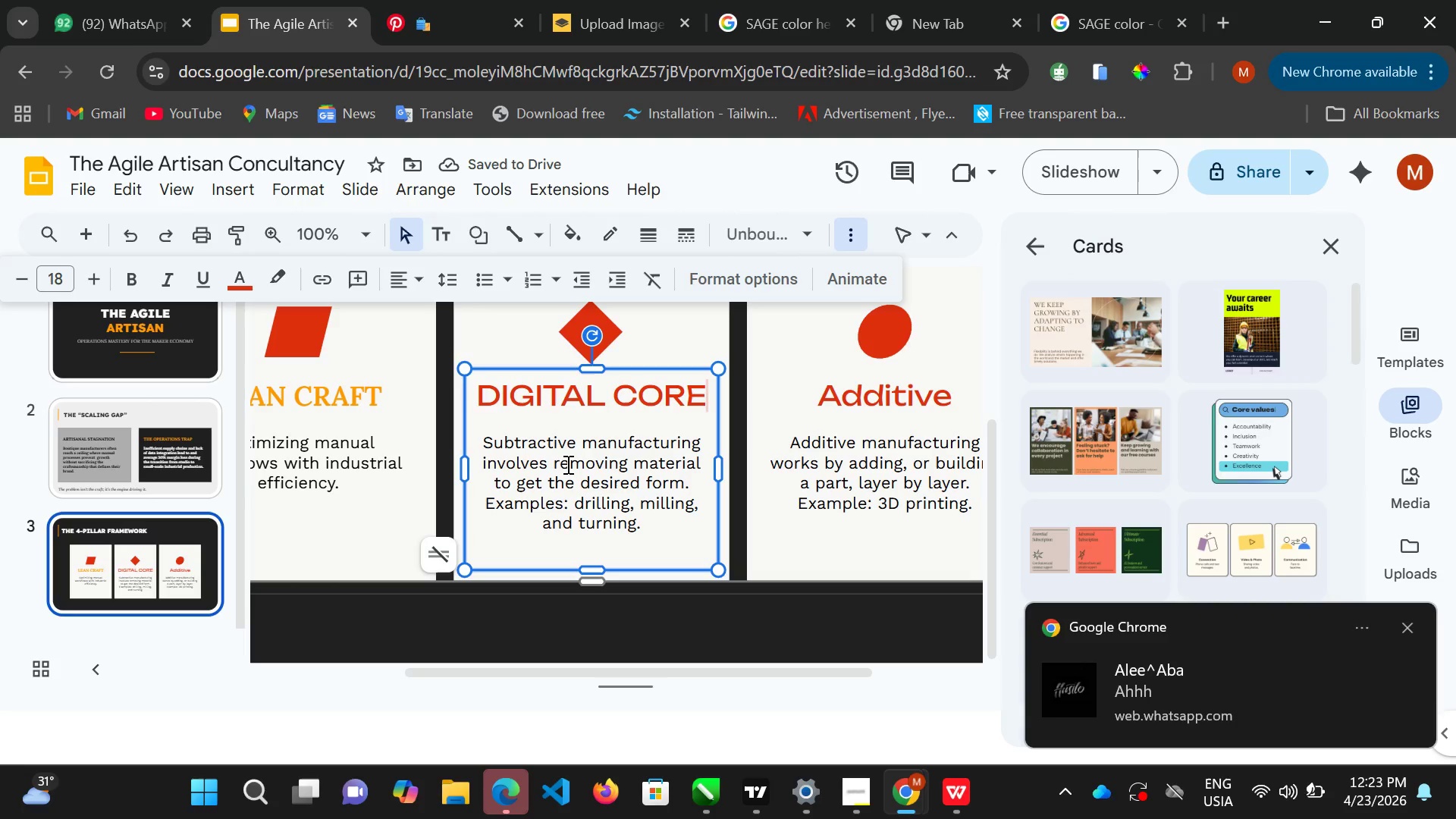 
wait(6.75)
 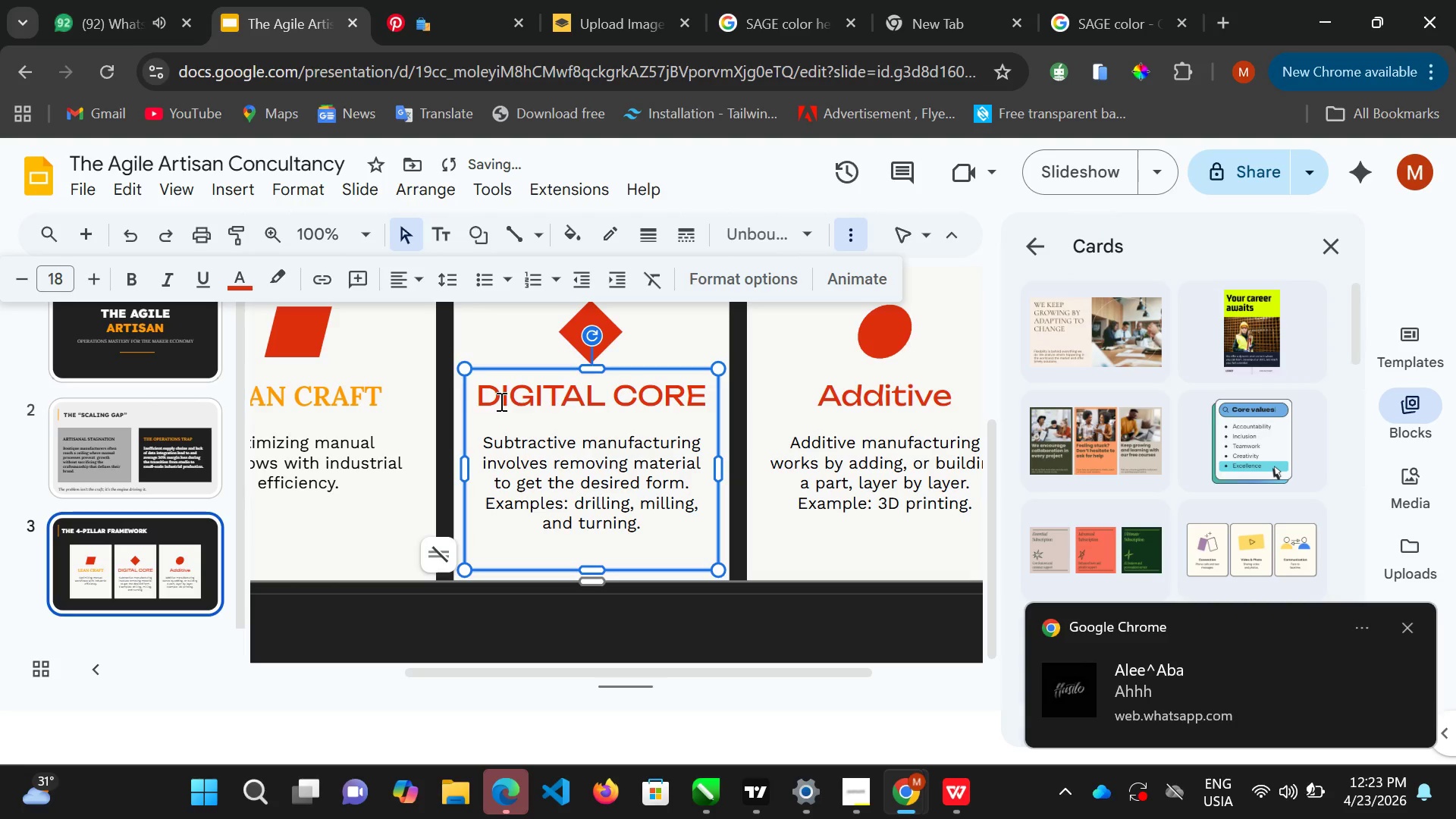 
left_click([569, 453])
 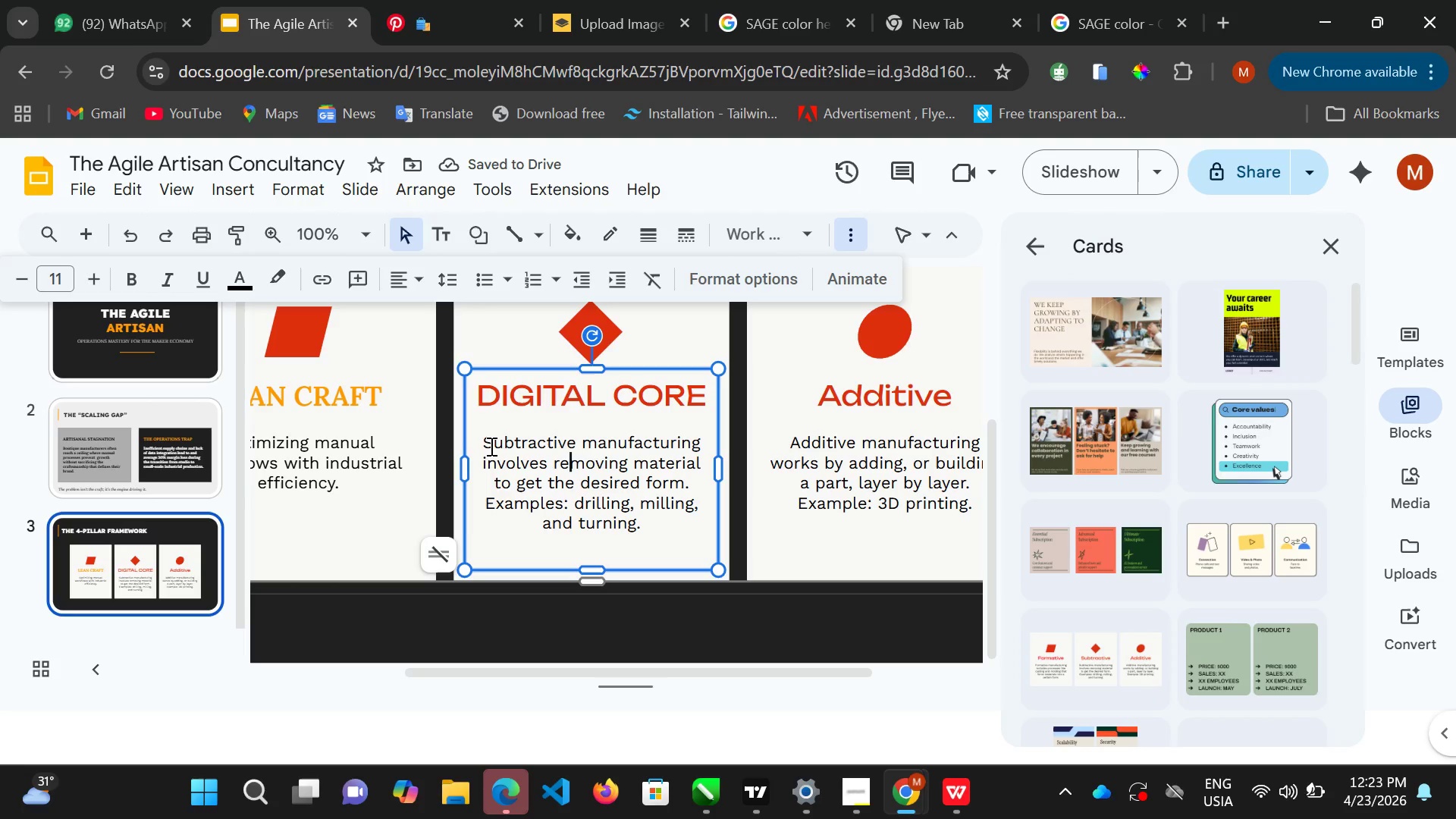 
left_click([490, 446])
 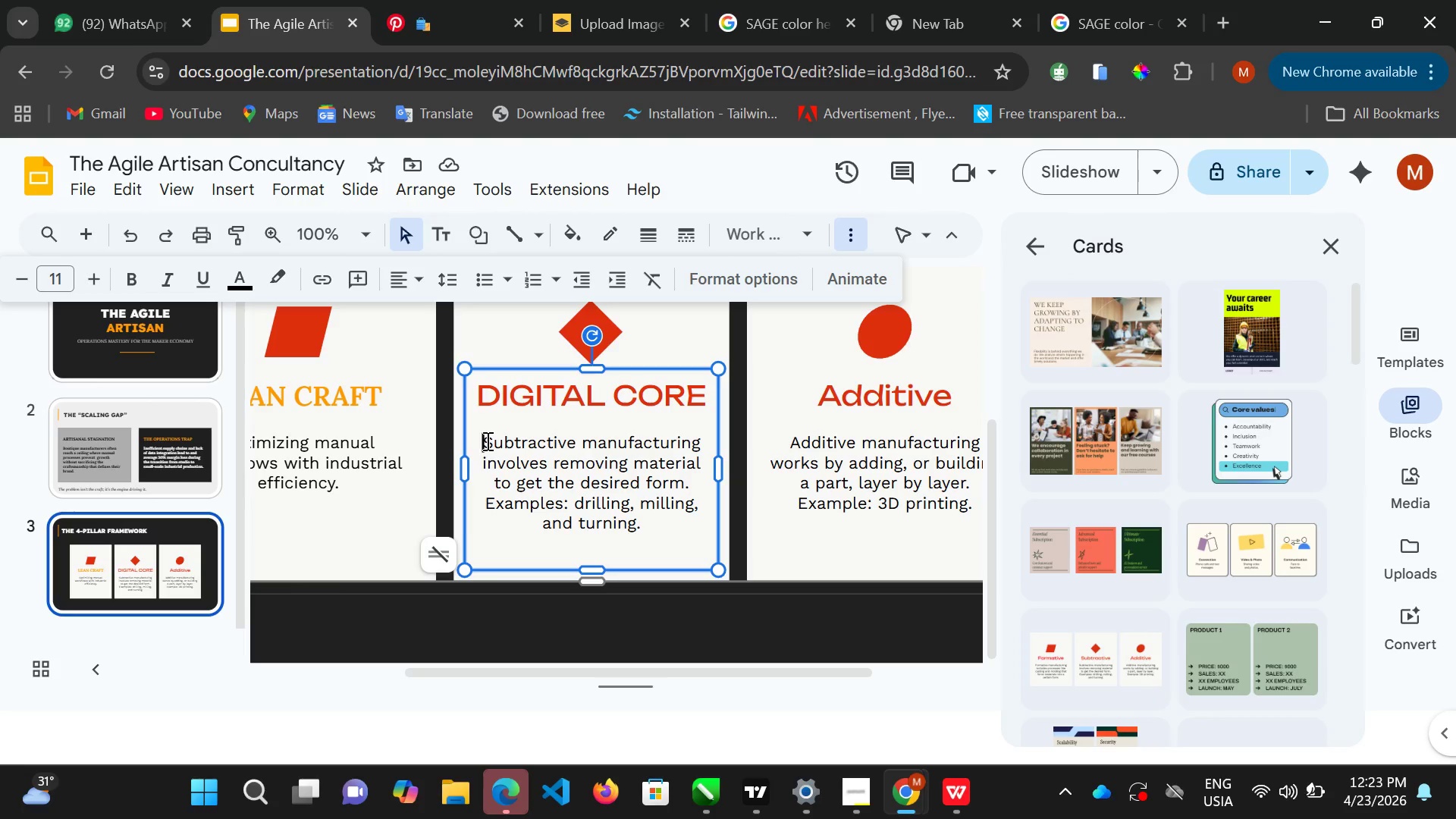 
double_click([486, 441])
 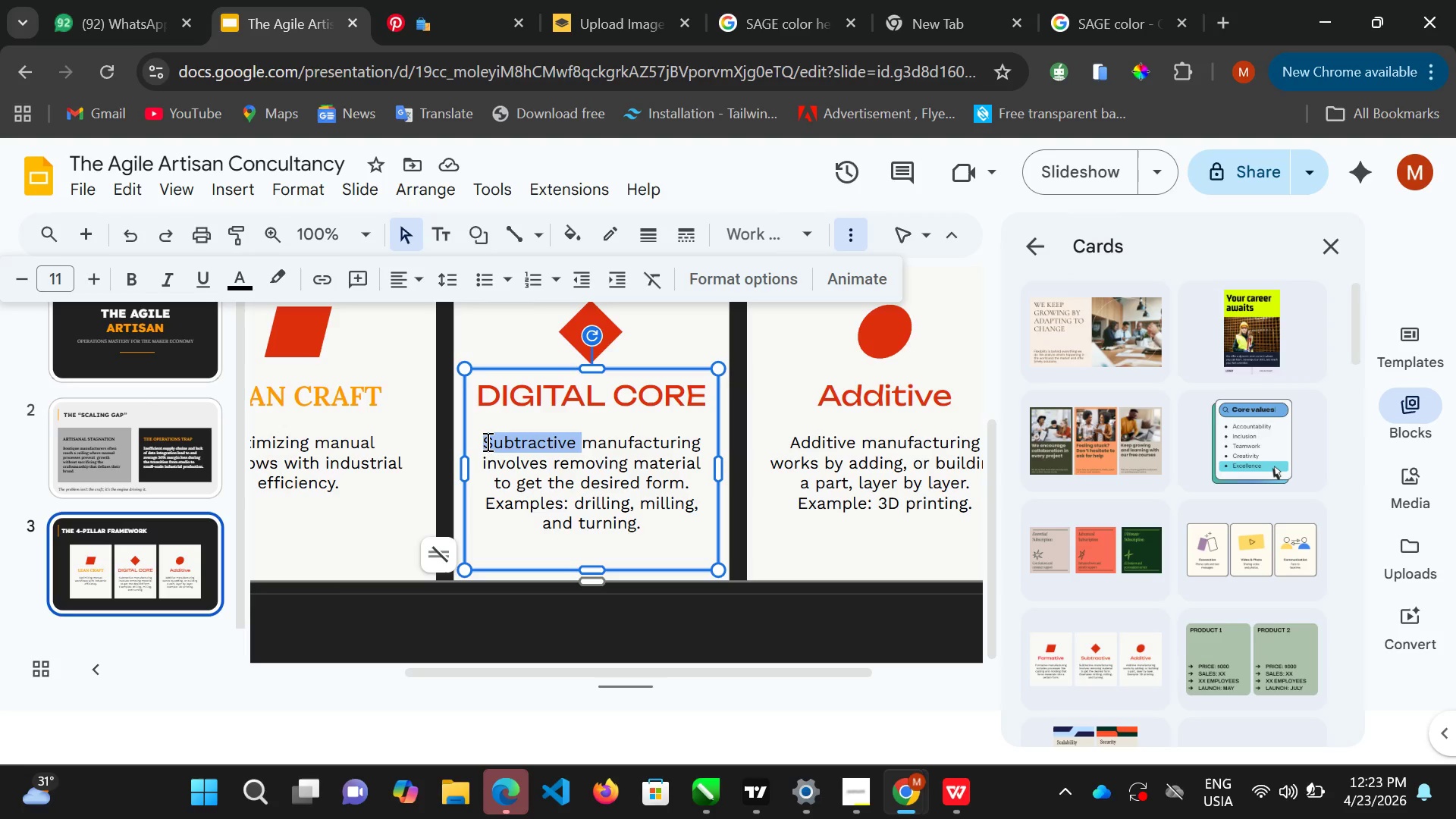 
key(Shift+ArrowRight)
 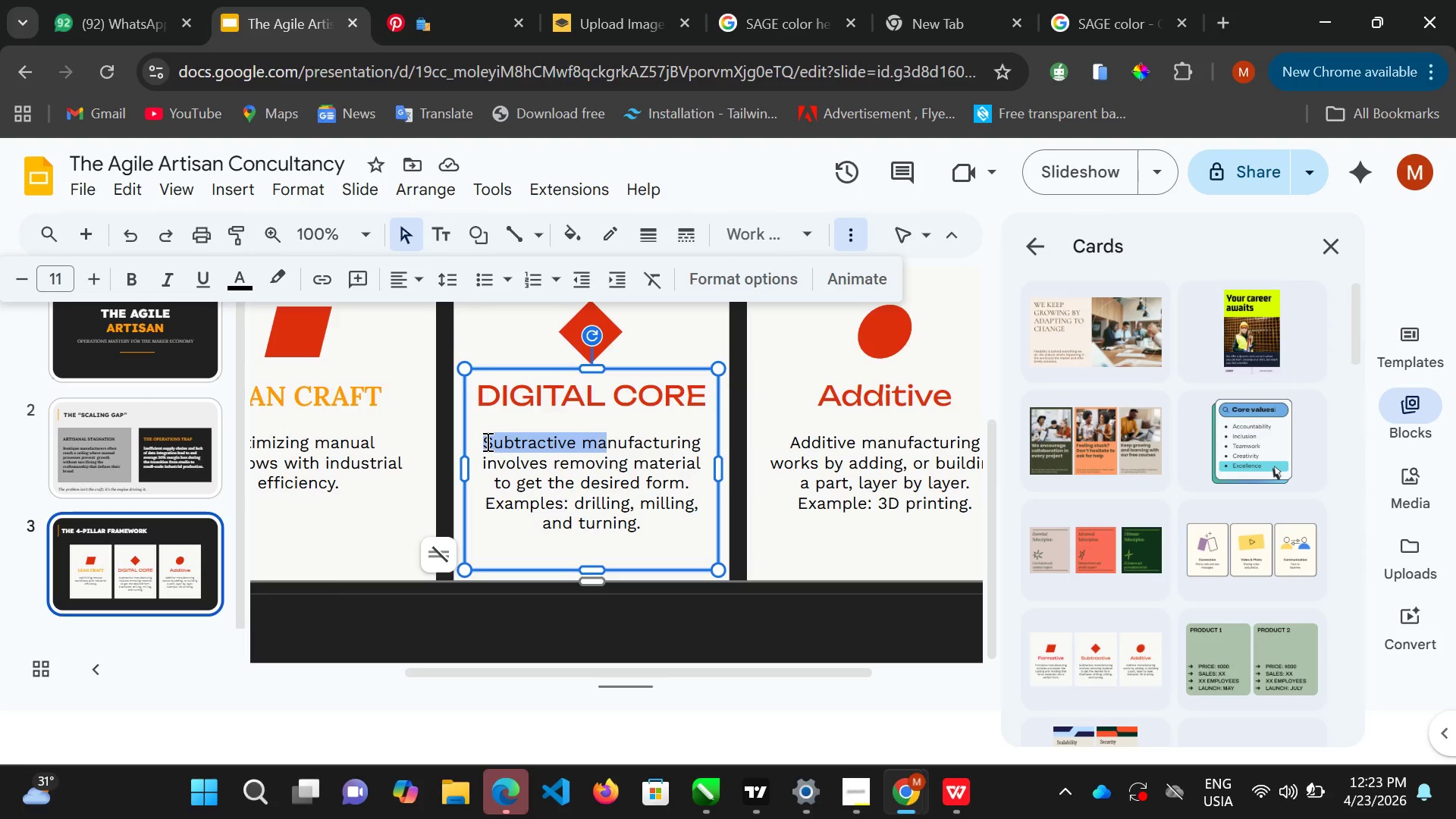 
key(Shift+ArrowRight)
 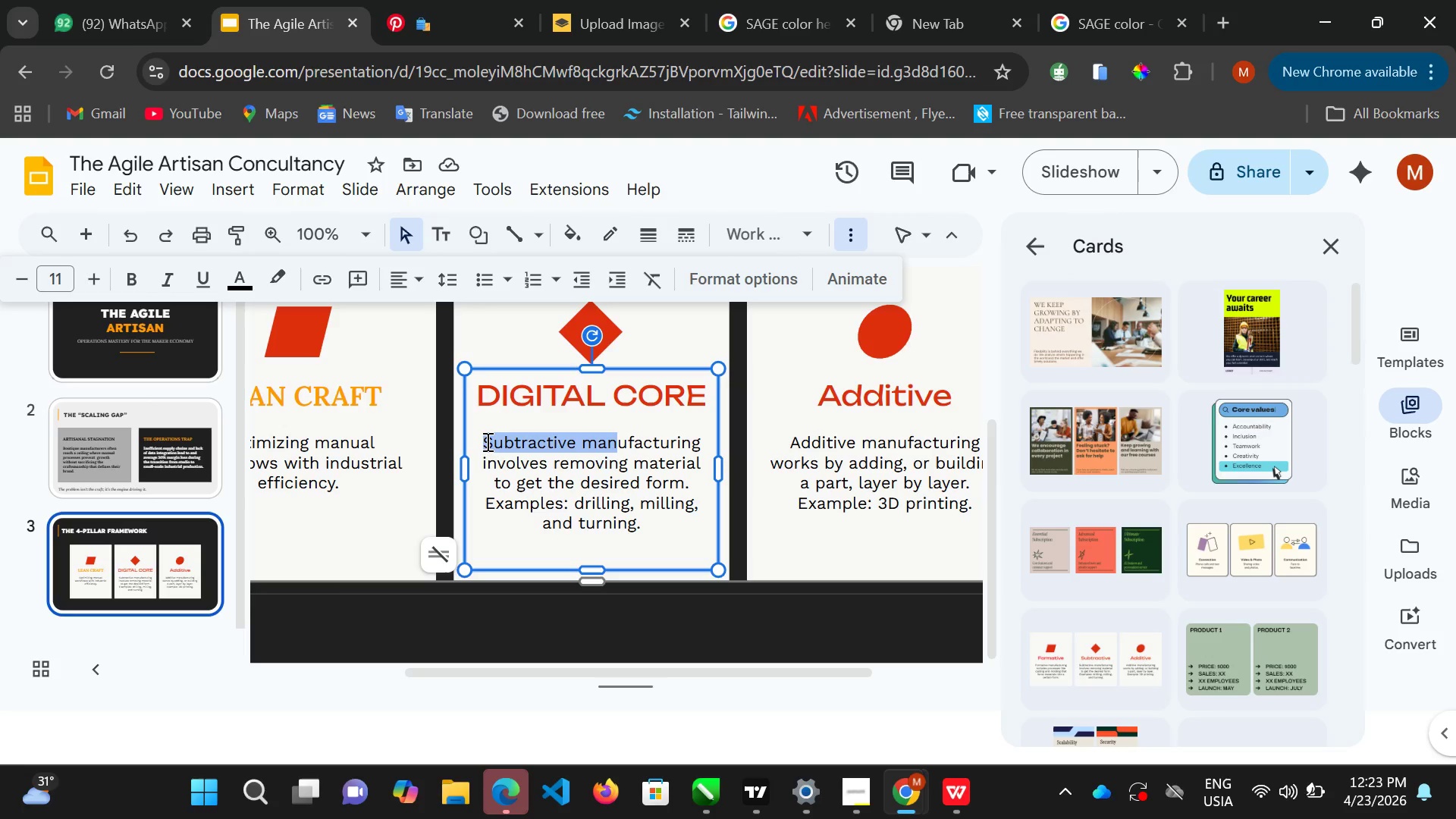 
key(Shift+ArrowRight)
 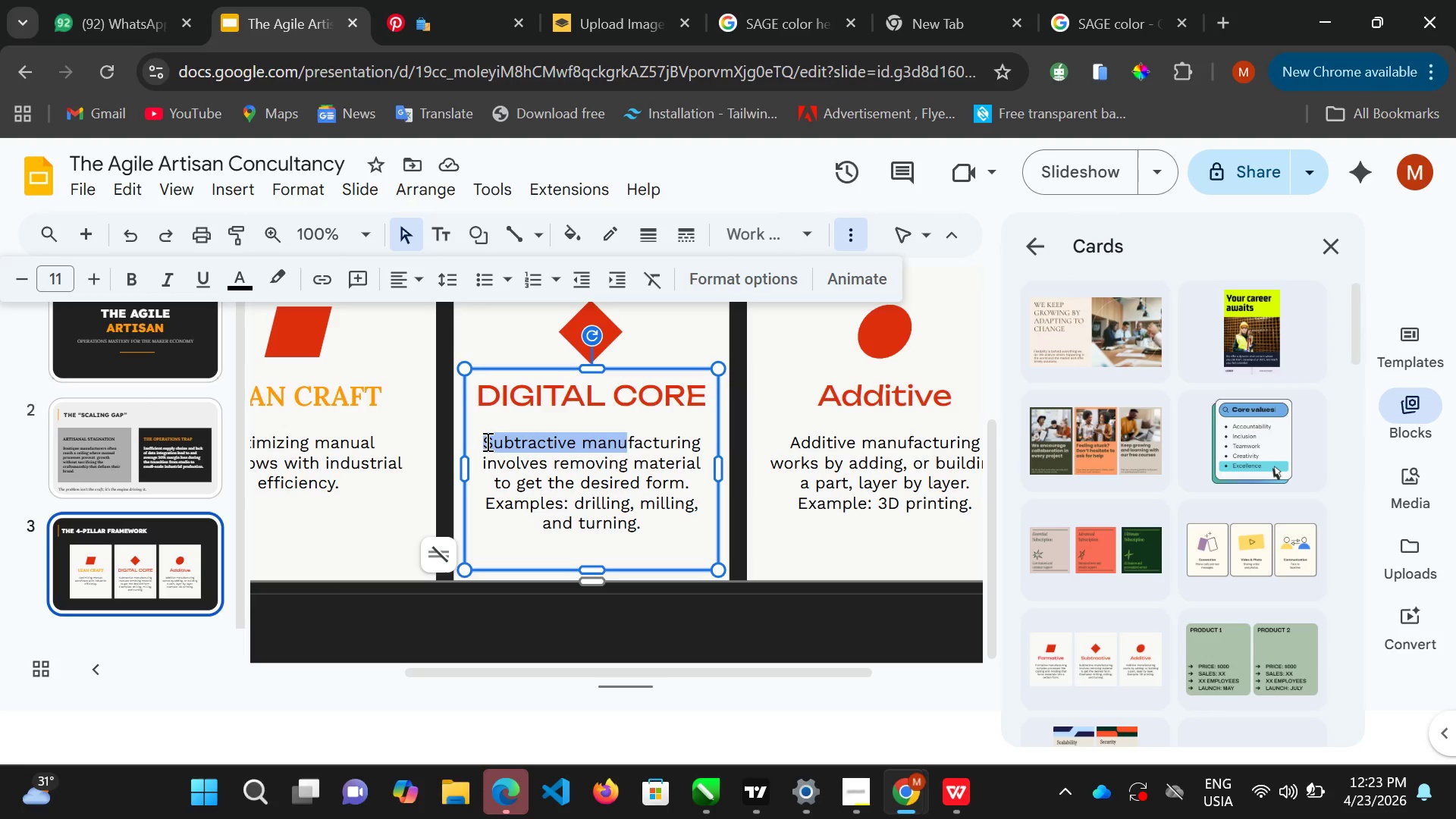 
key(Shift+ArrowRight)
 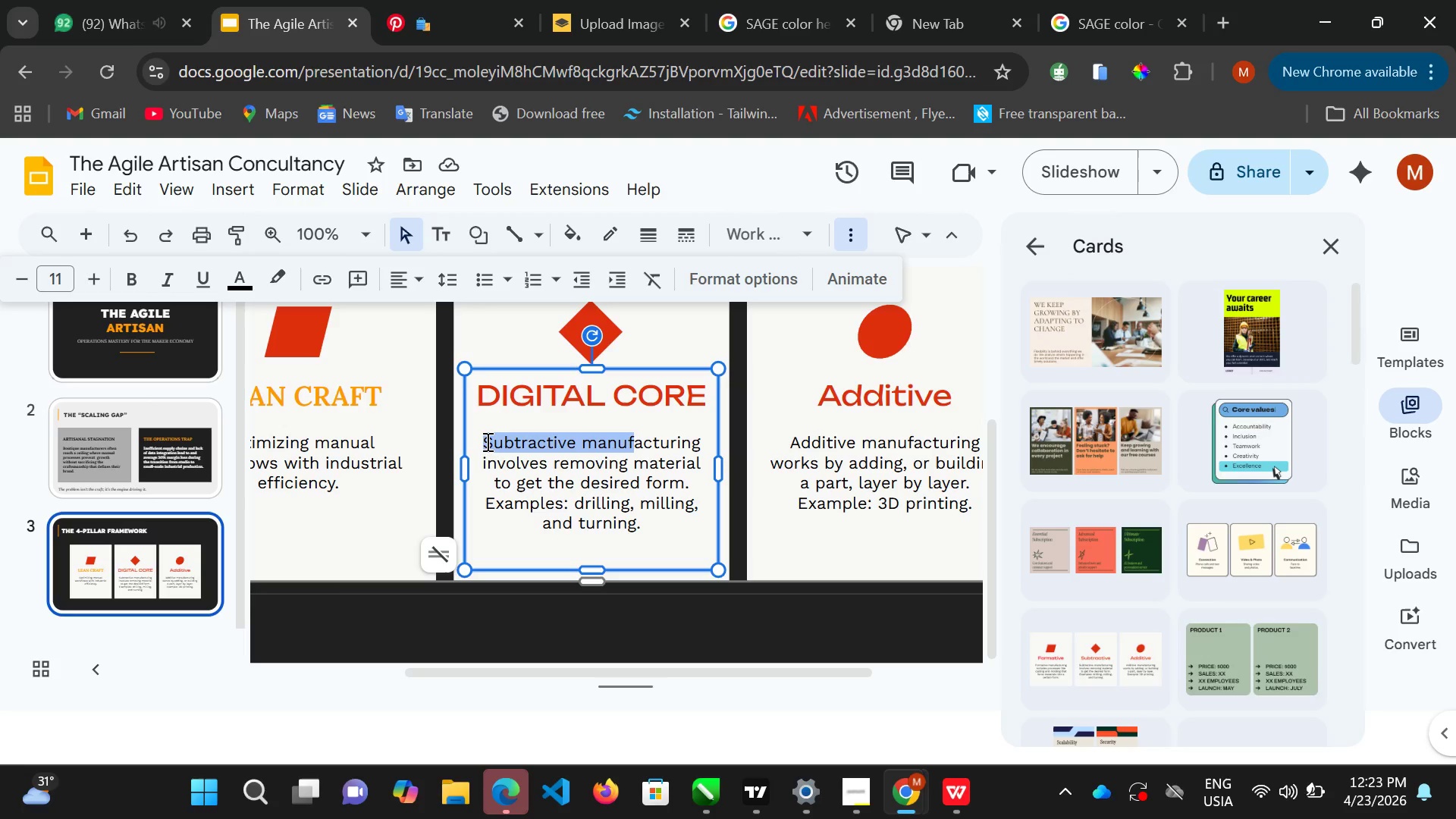 
hold_key(key=ArrowRight, duration=0.62)
 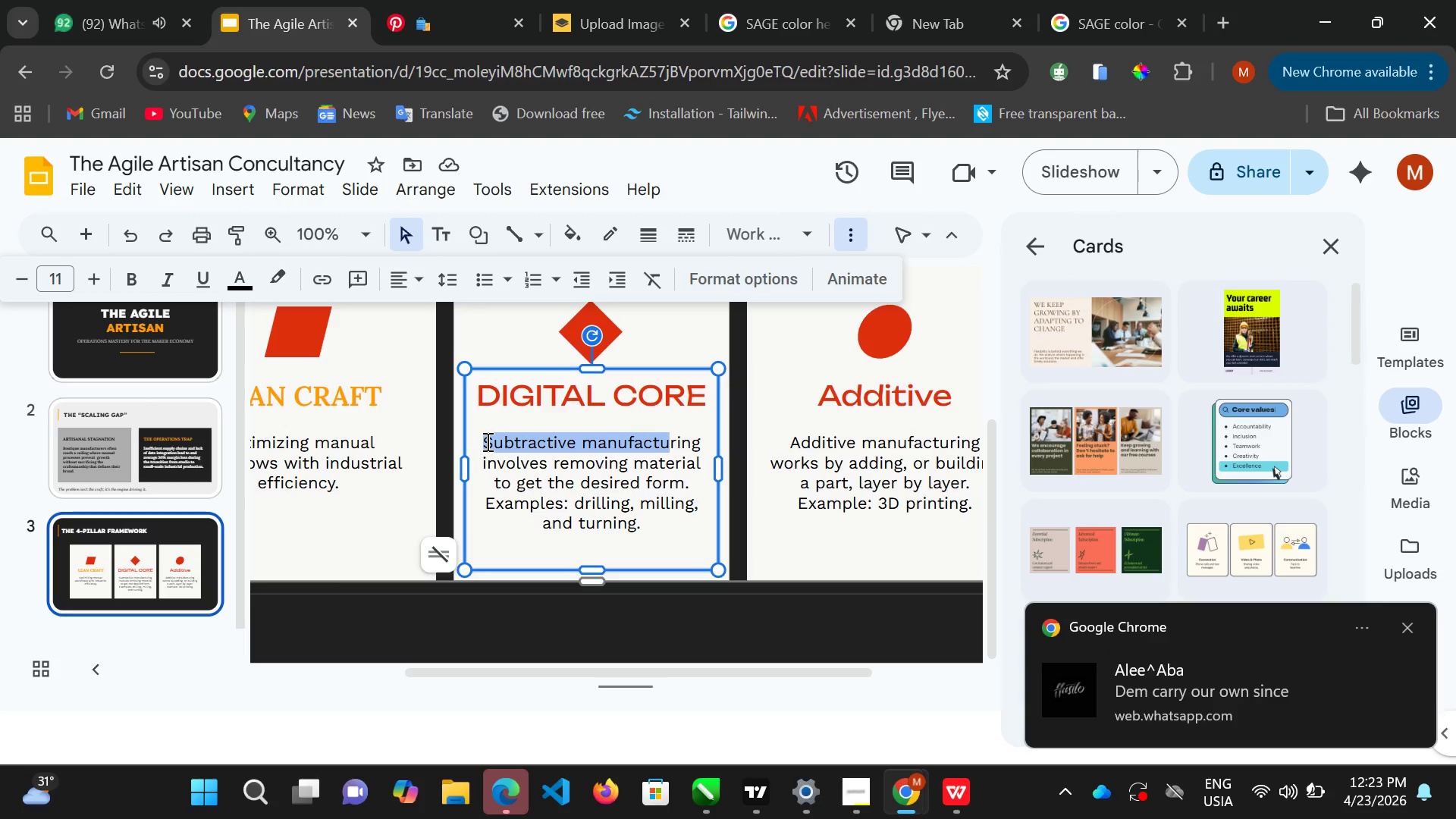 
key(Shift+ArrowRight)
 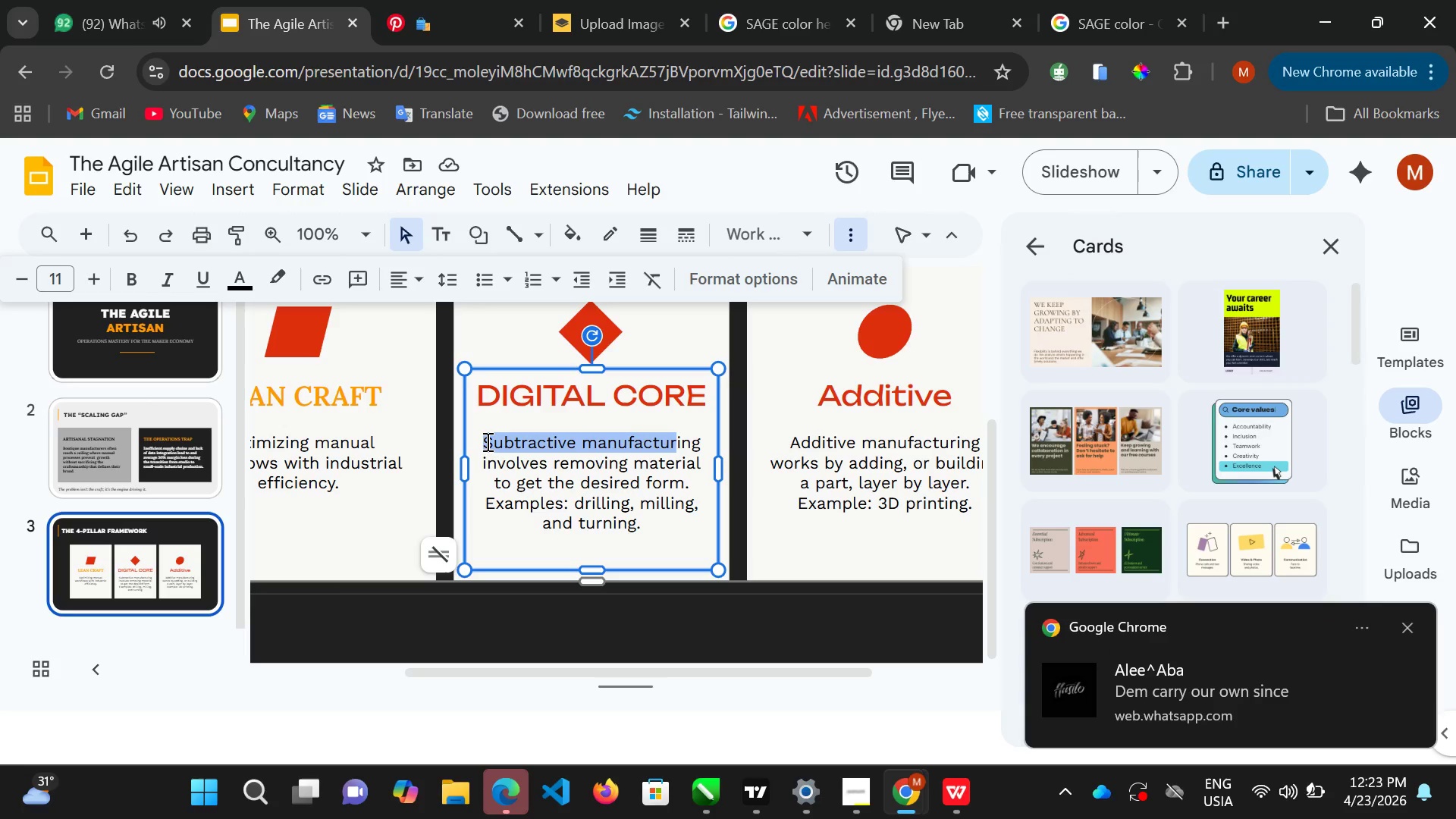 
key(Shift+ArrowRight)
 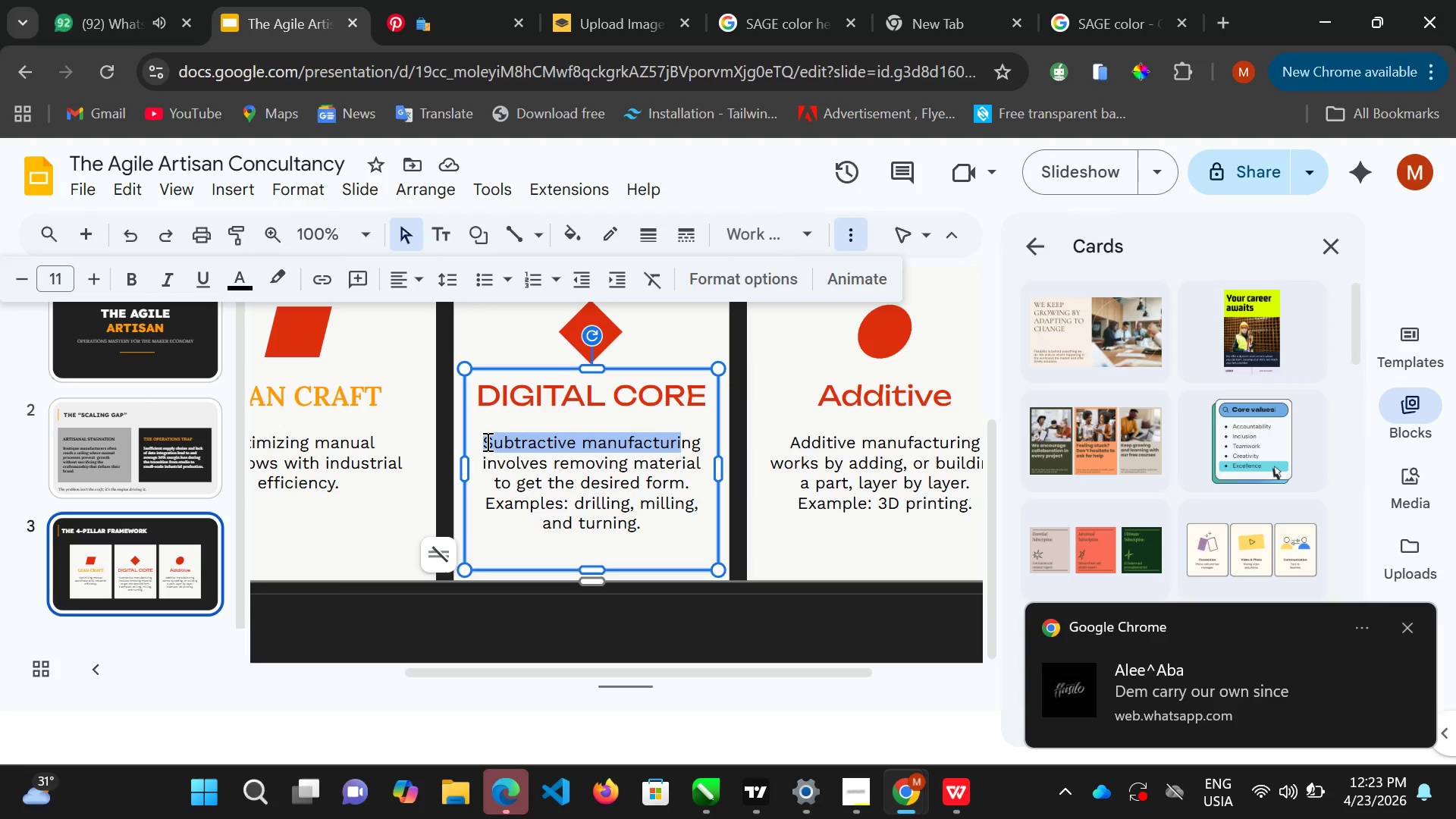 
key(Shift+ArrowRight)
 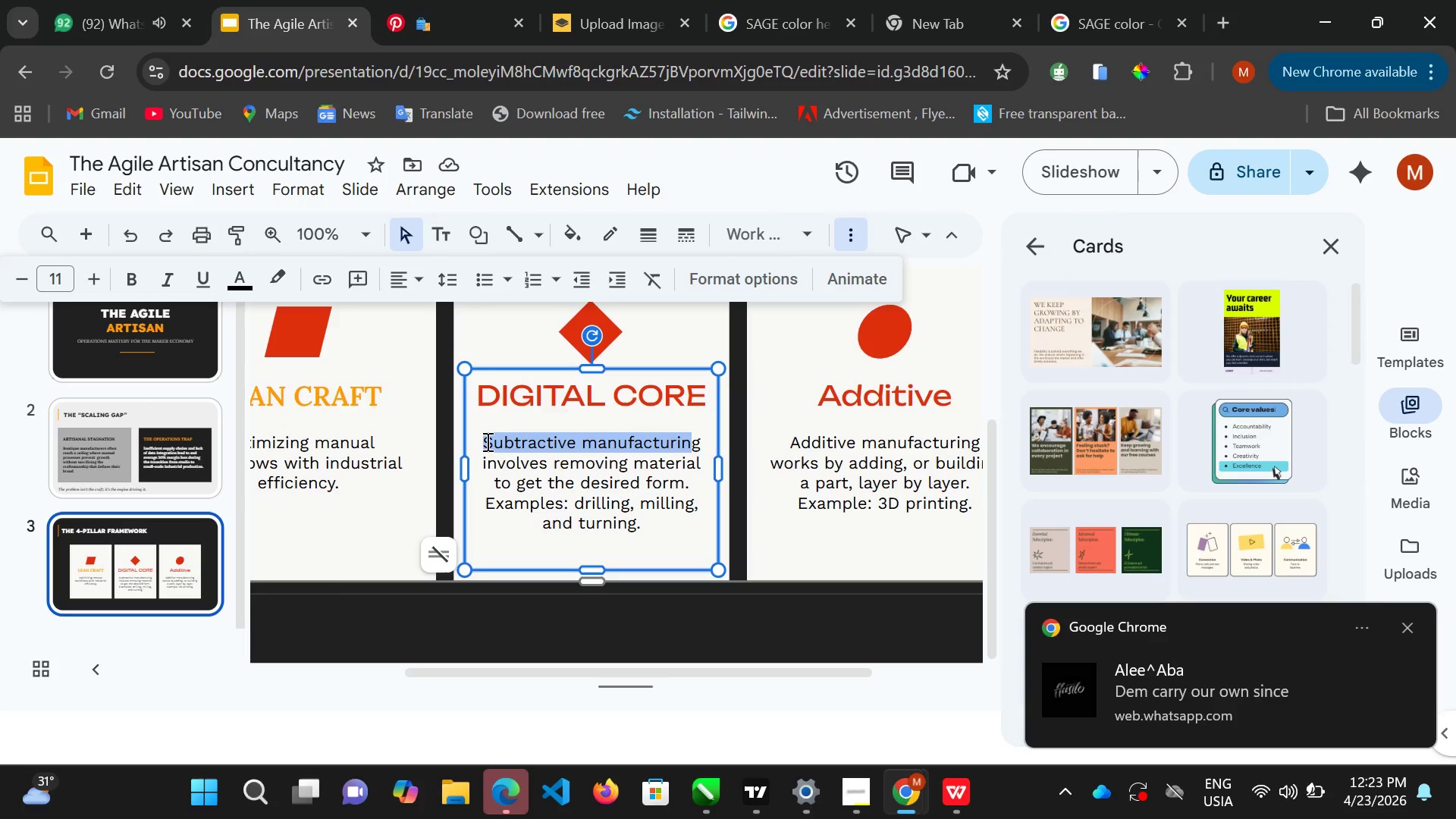 
key(Shift+ArrowRight)
 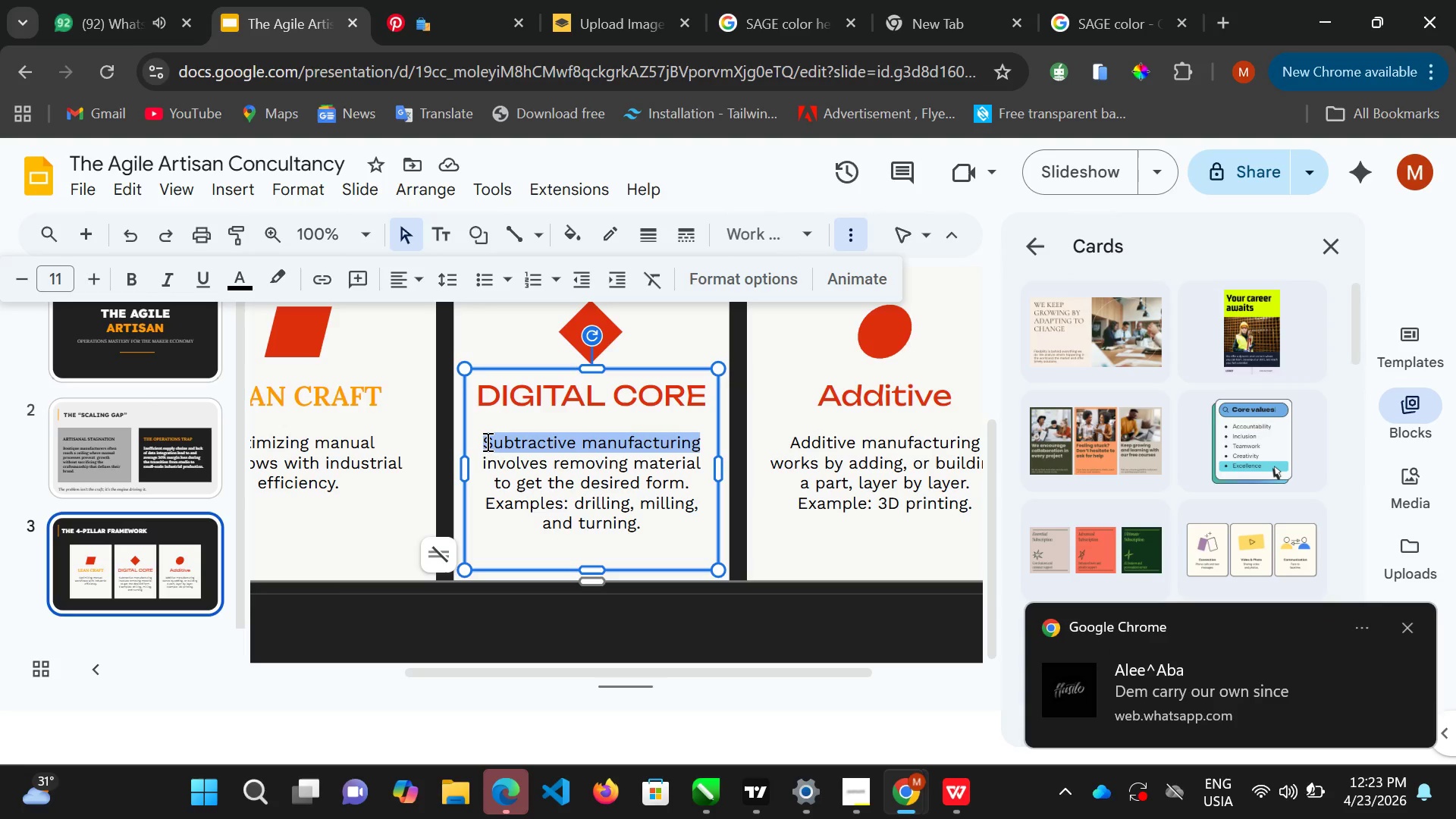 
key(Shift+ArrowRight)
 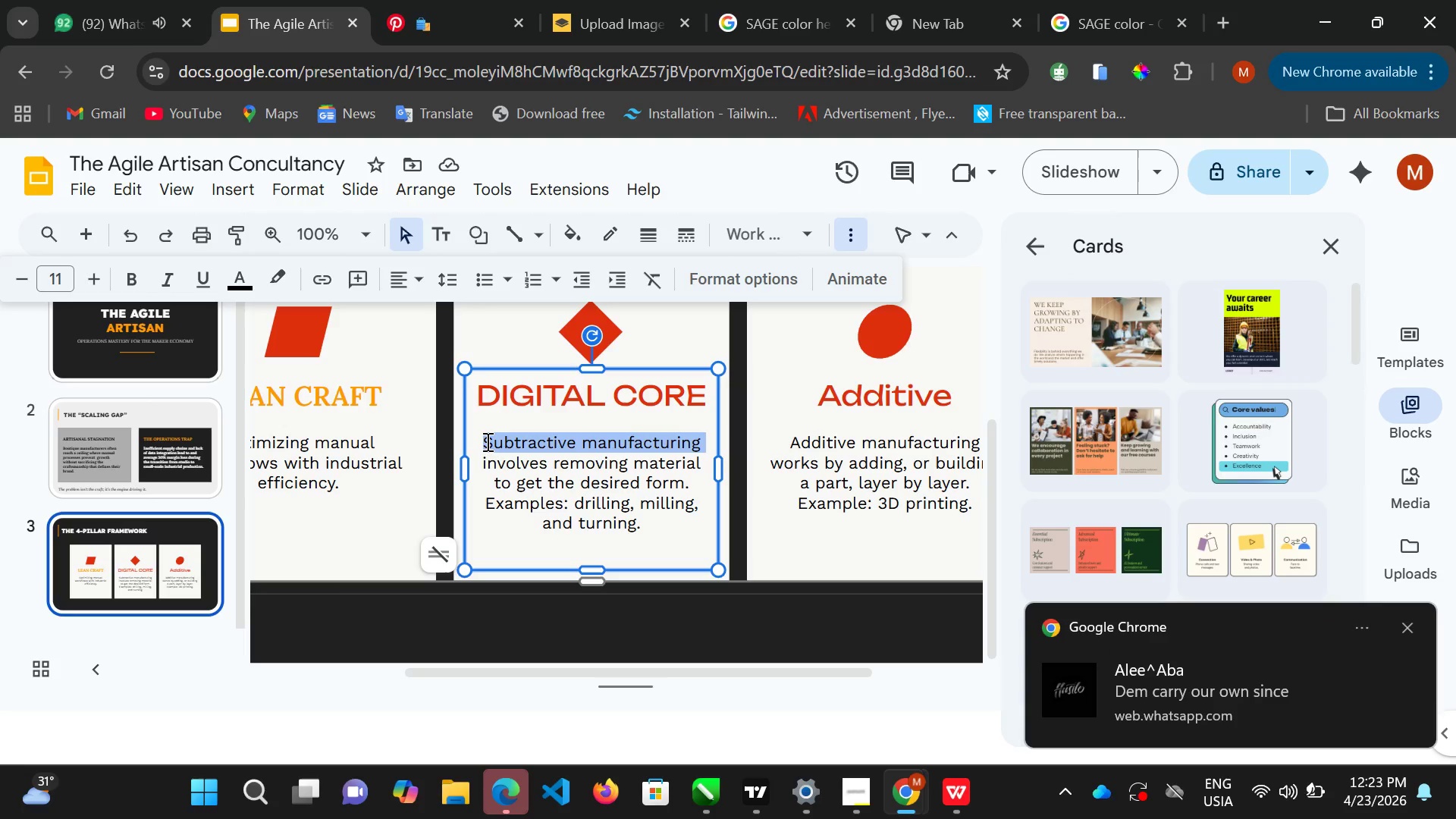 
key(Shift+ArrowRight)
 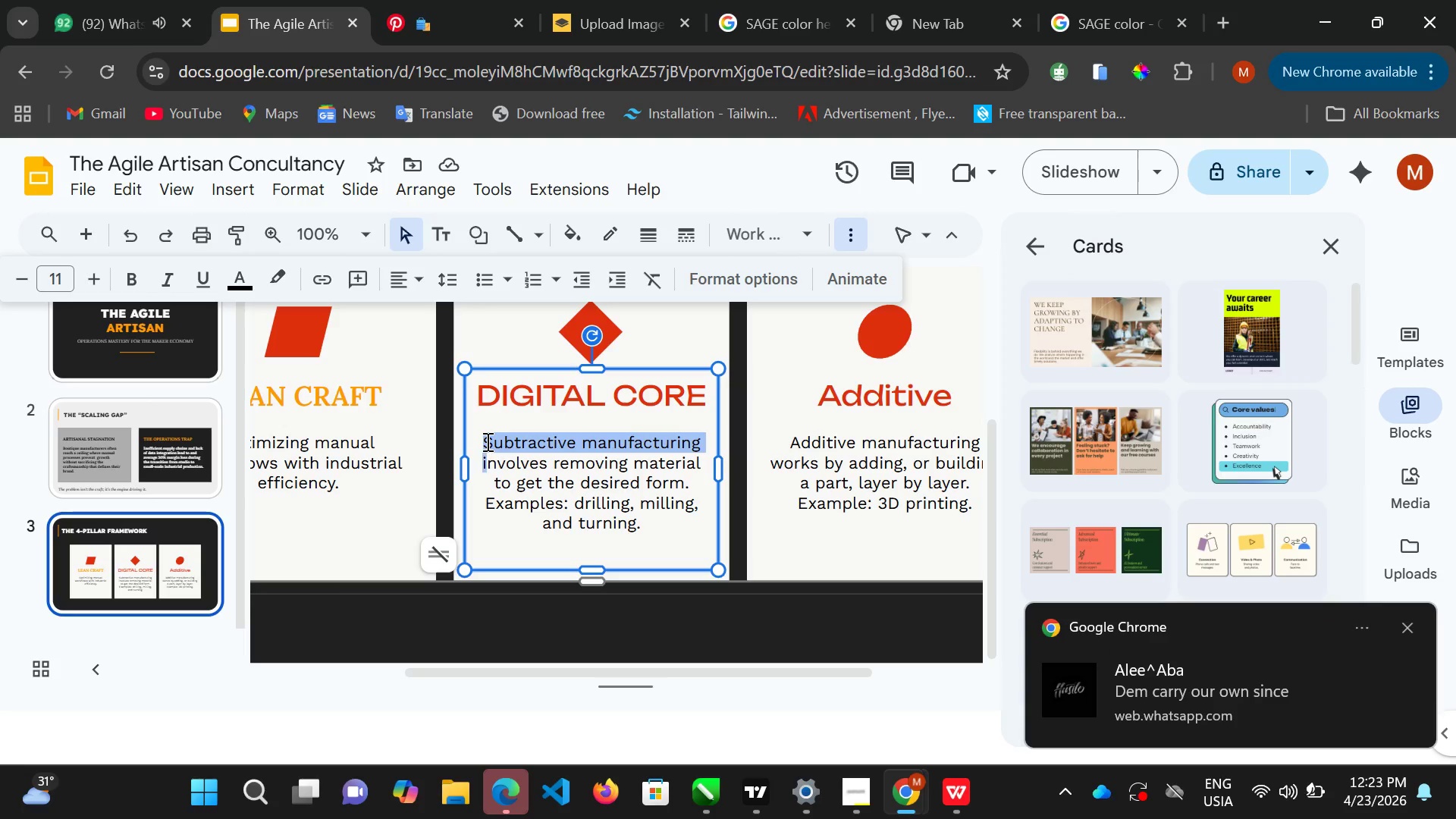 
key(Shift+ArrowRight)
 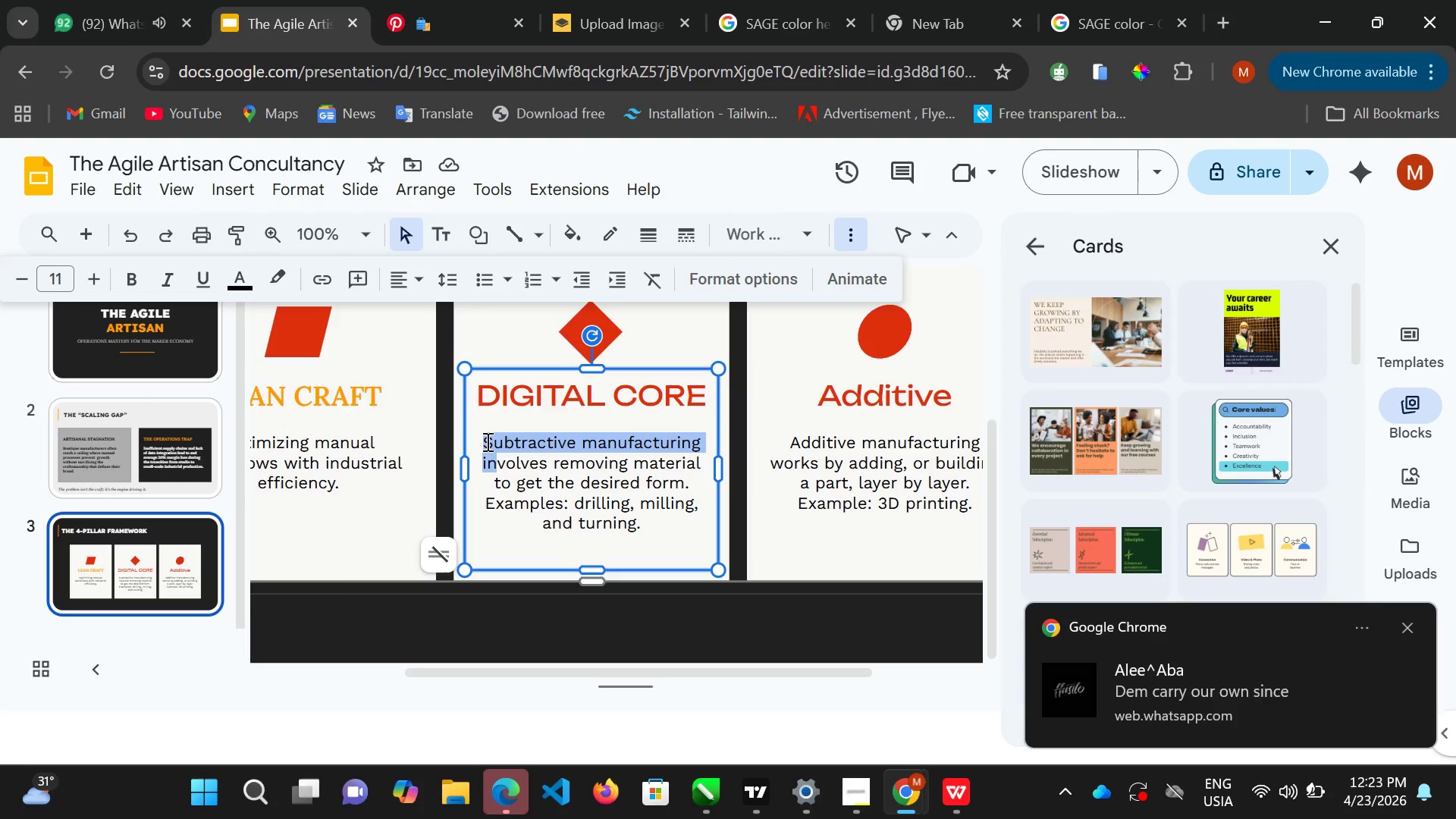 
key(Shift+ArrowRight)
 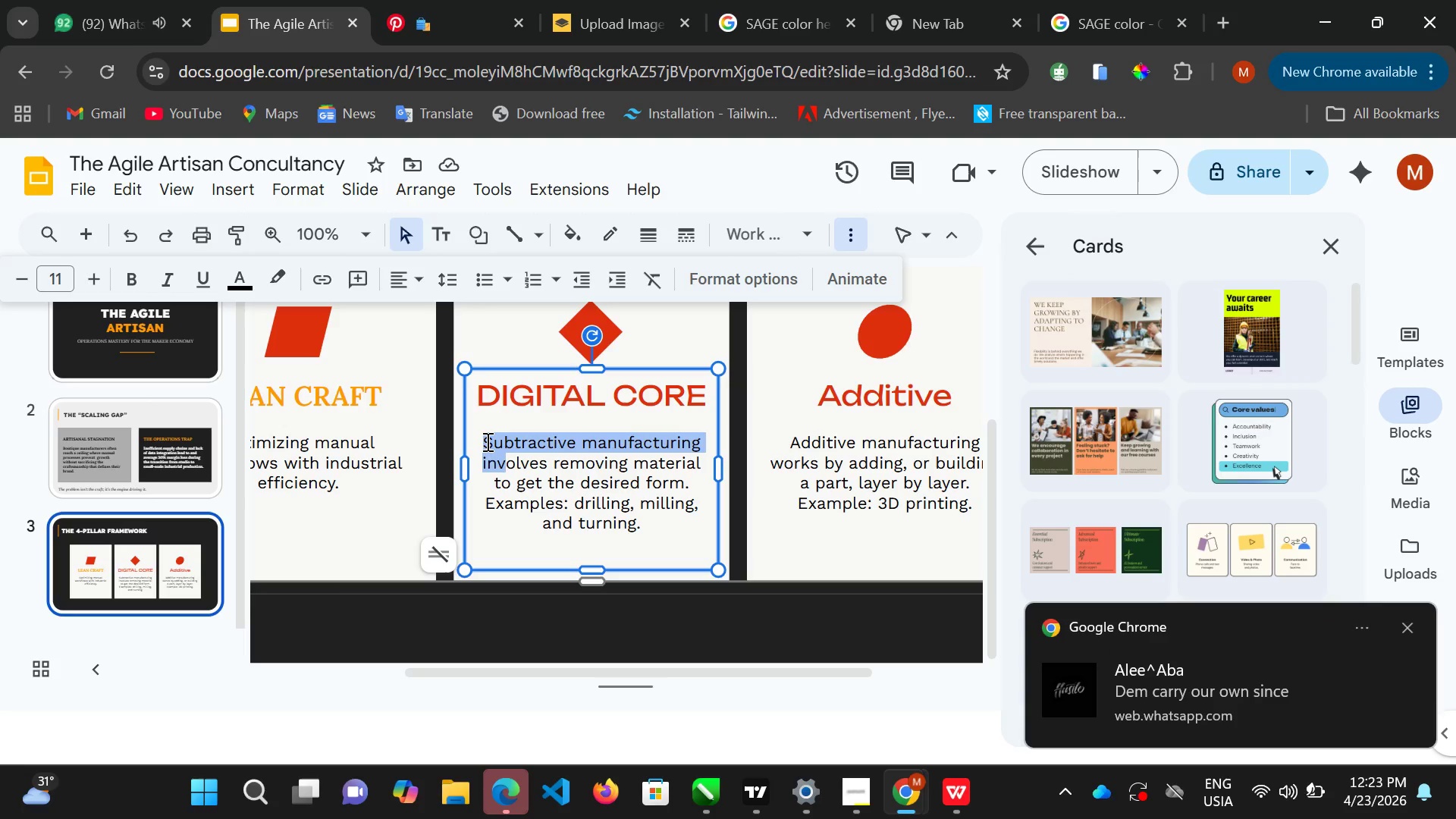 
key(Shift+ArrowRight)
 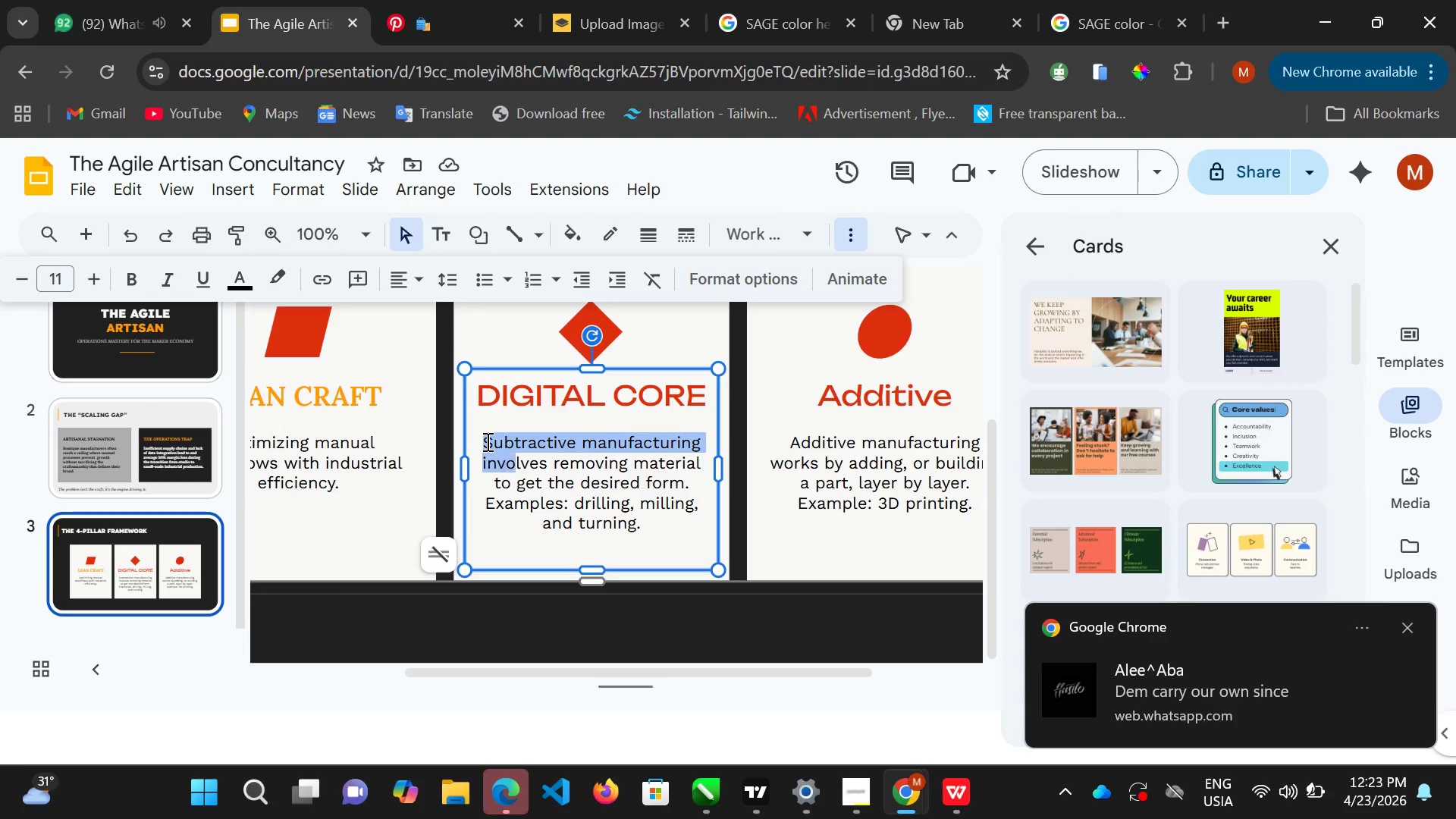 
key(Shift+ArrowRight)
 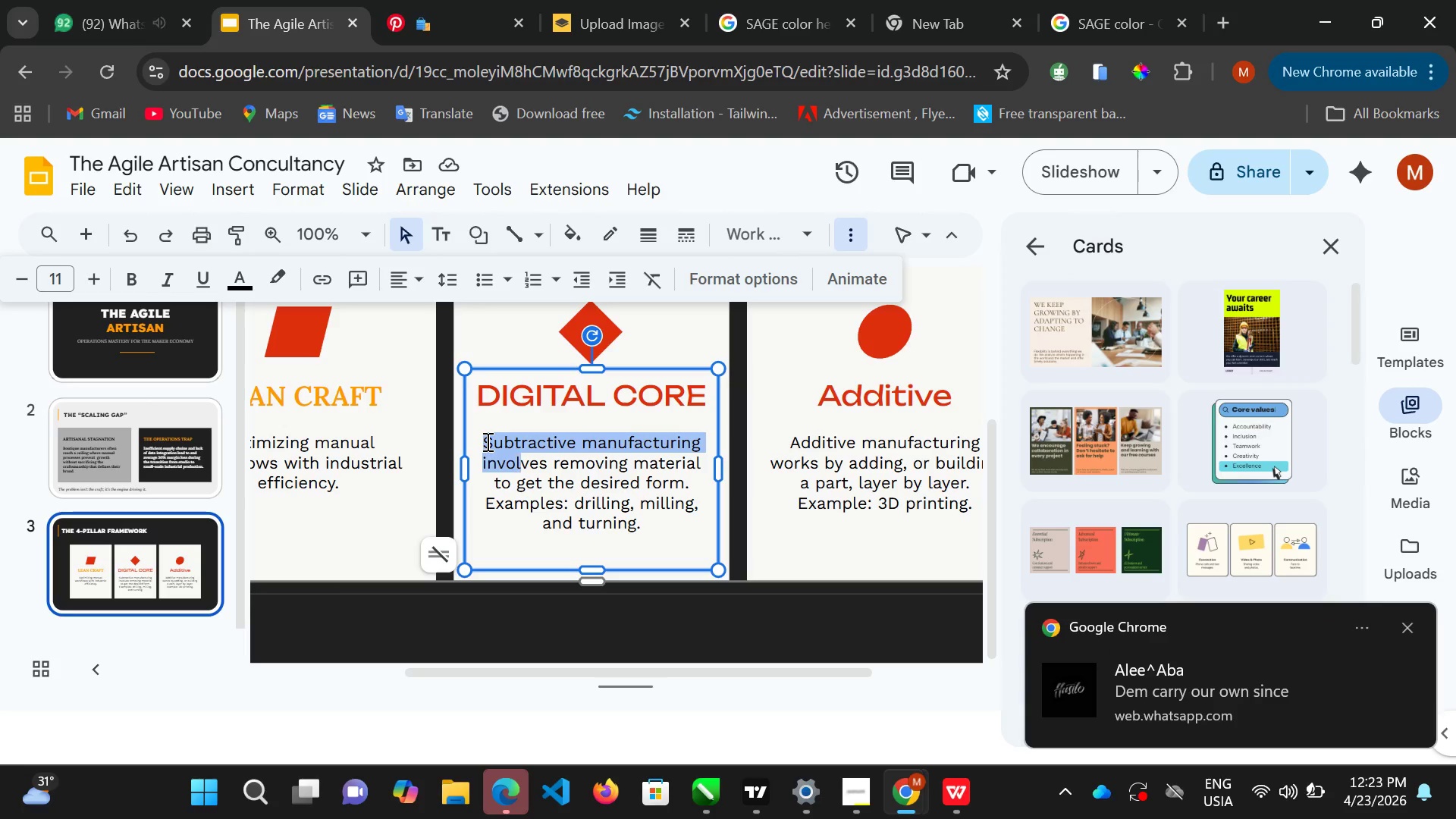 
key(Shift+ArrowRight)
 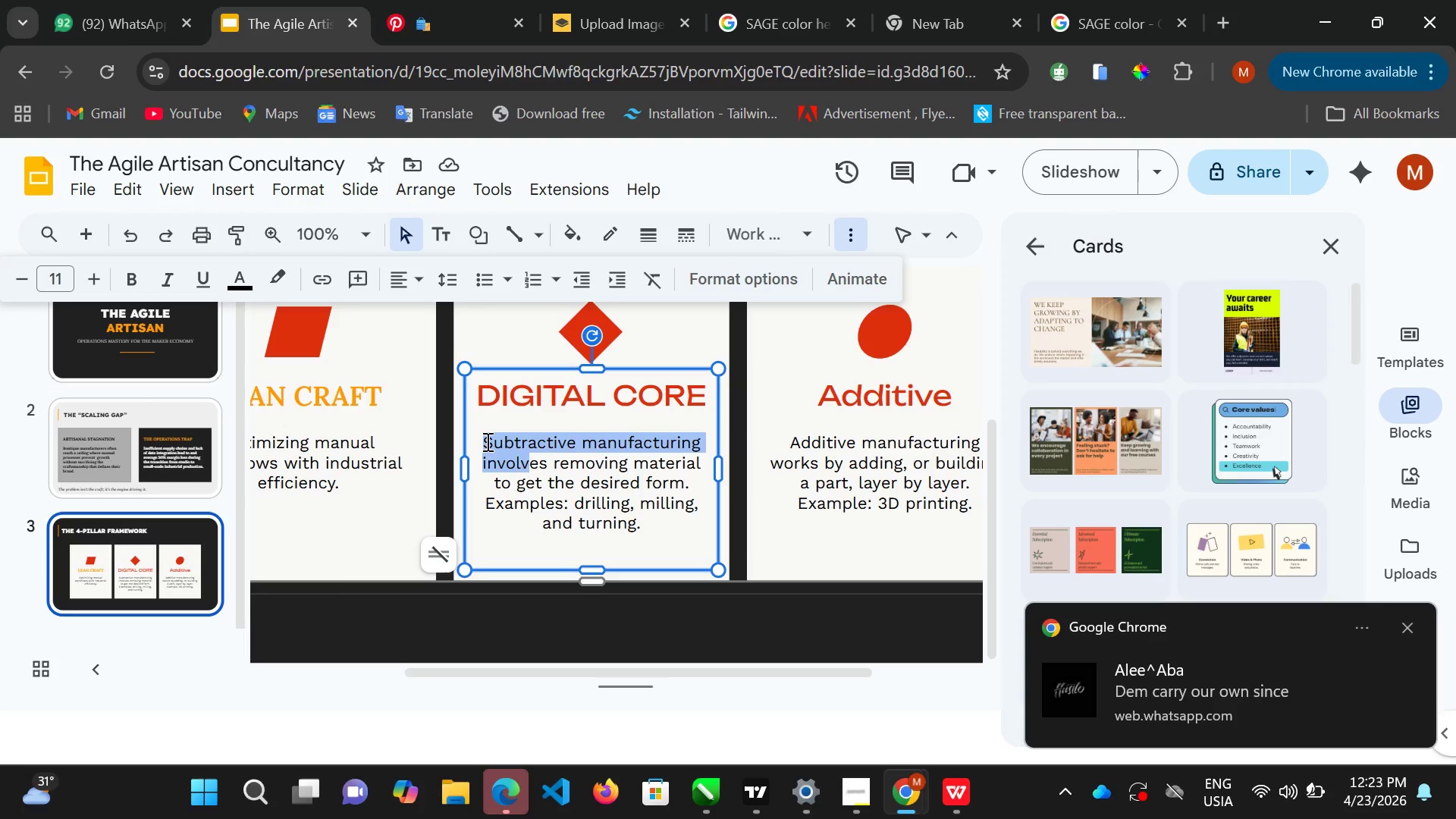 
key(Shift+ArrowRight)
 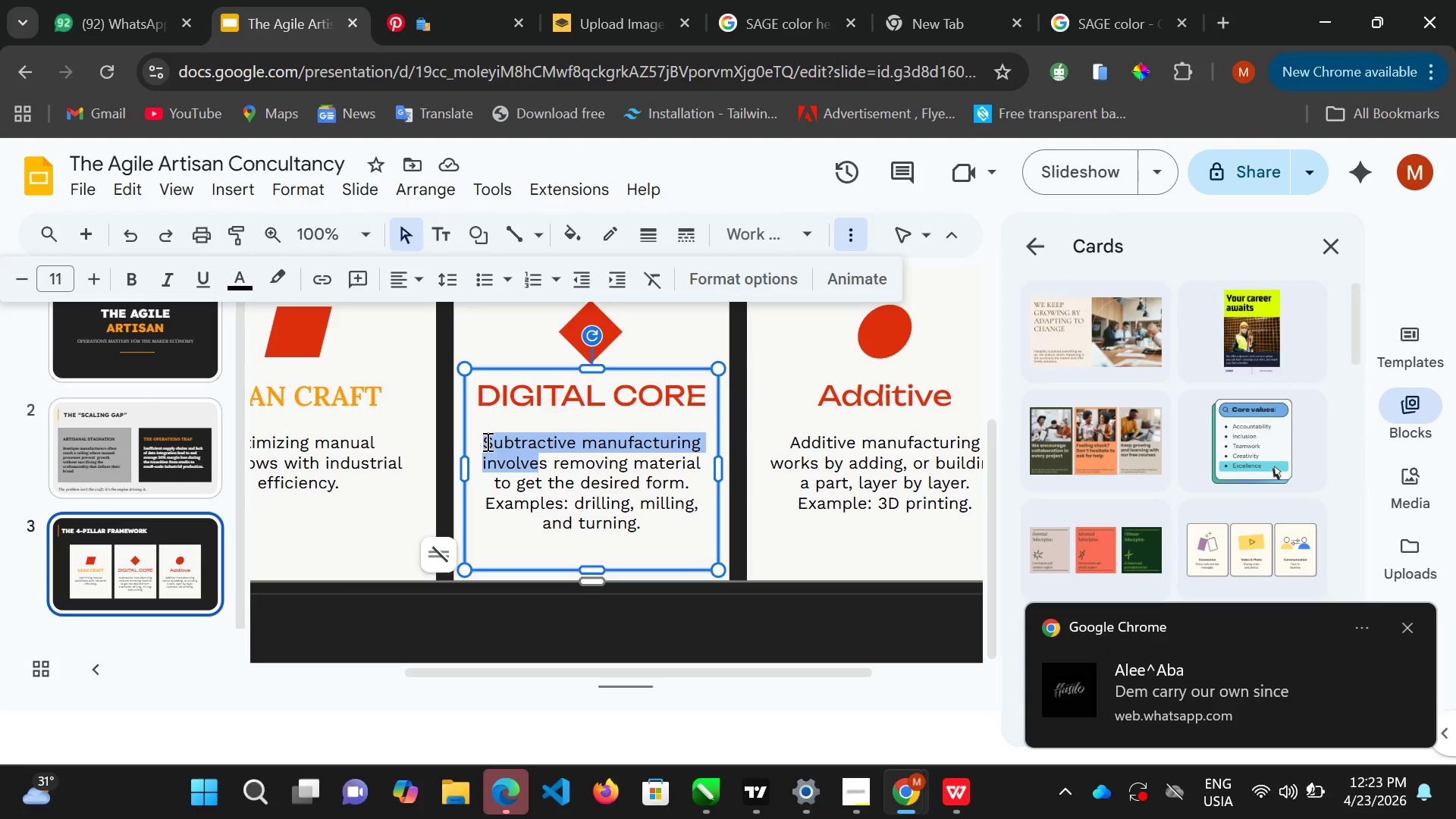 
key(Shift+ArrowRight)
 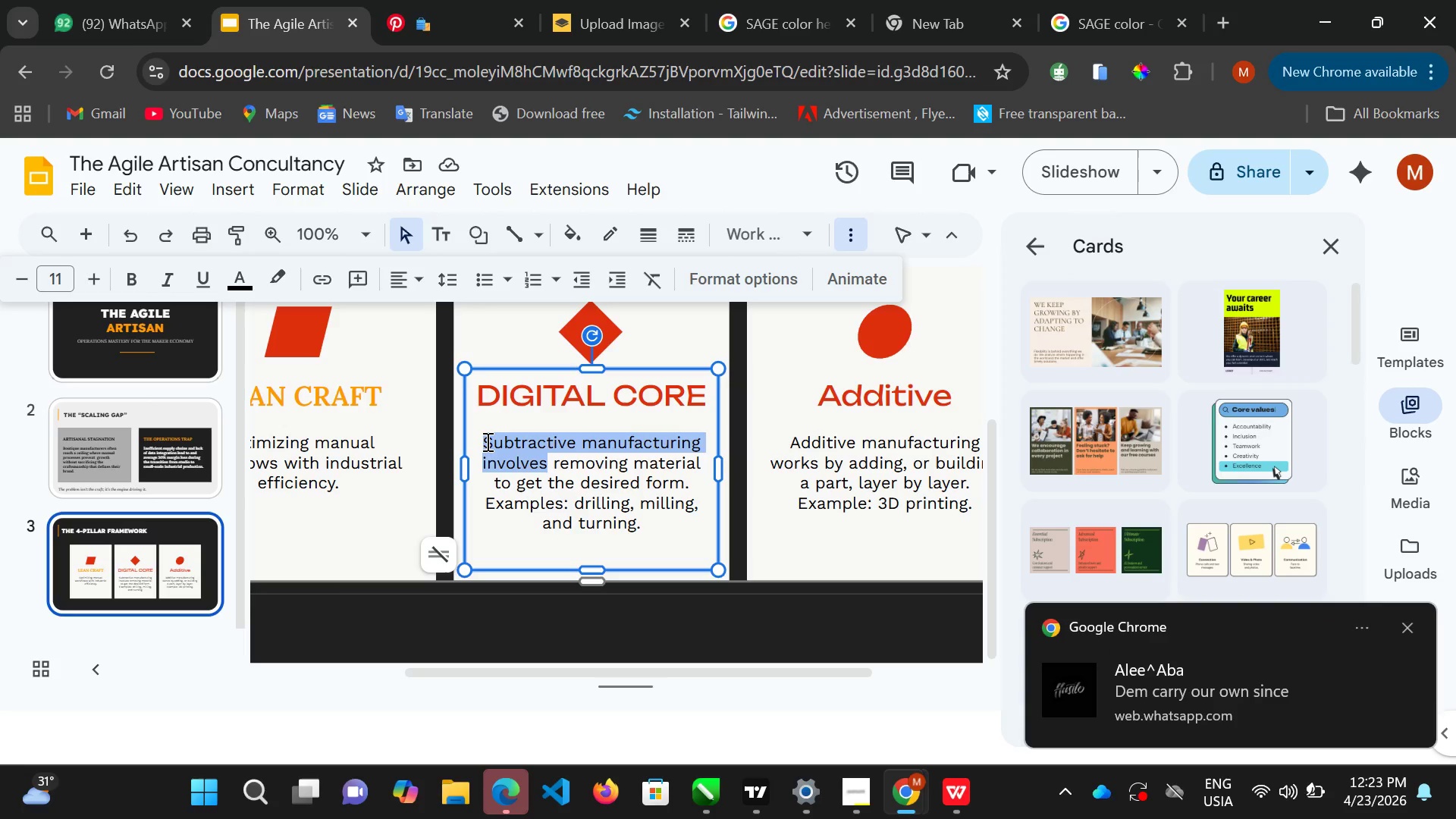 
hold_key(key=ArrowRight, duration=1.23)
 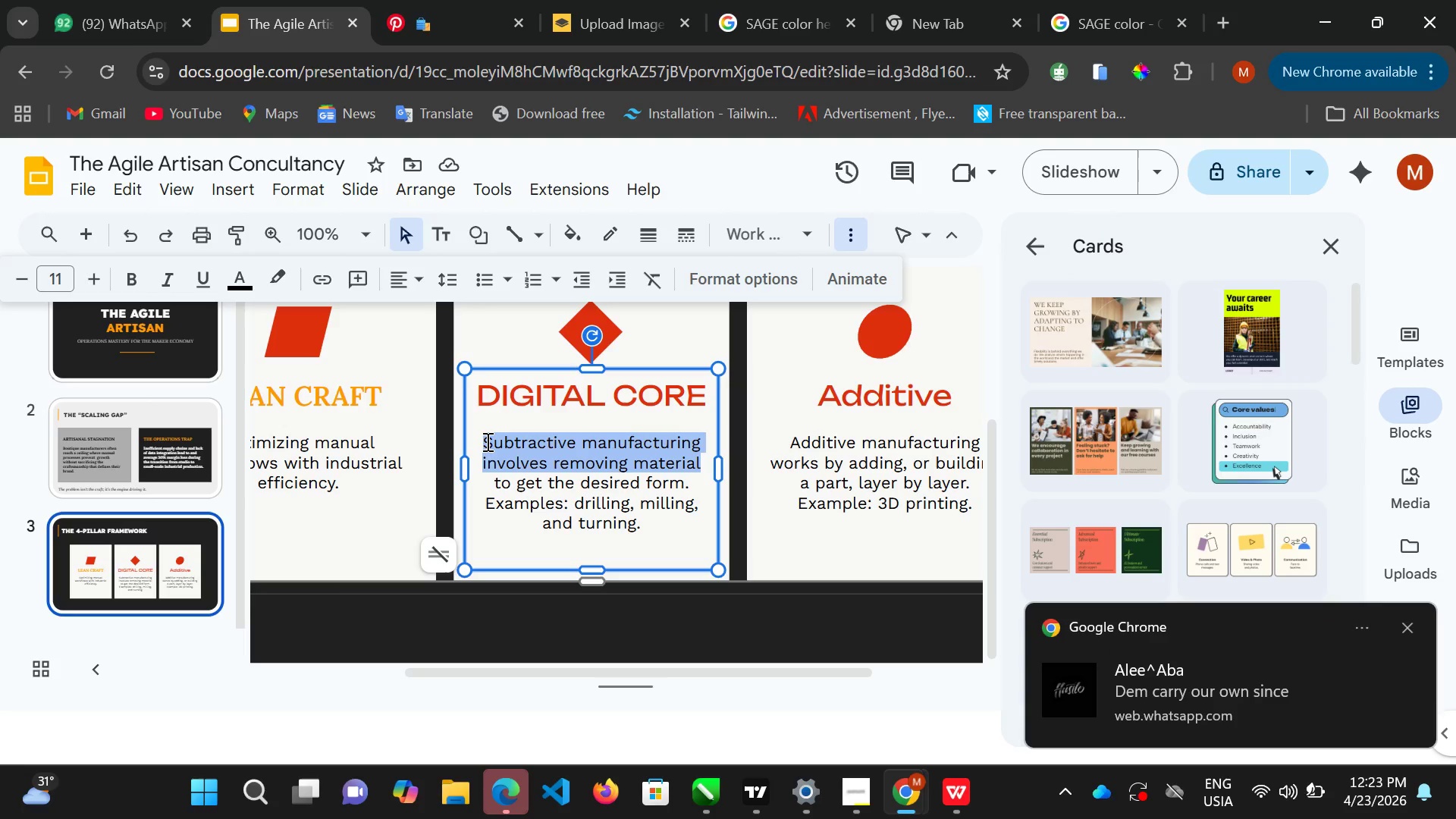 
hold_key(key=ArrowRight, duration=1.5)
 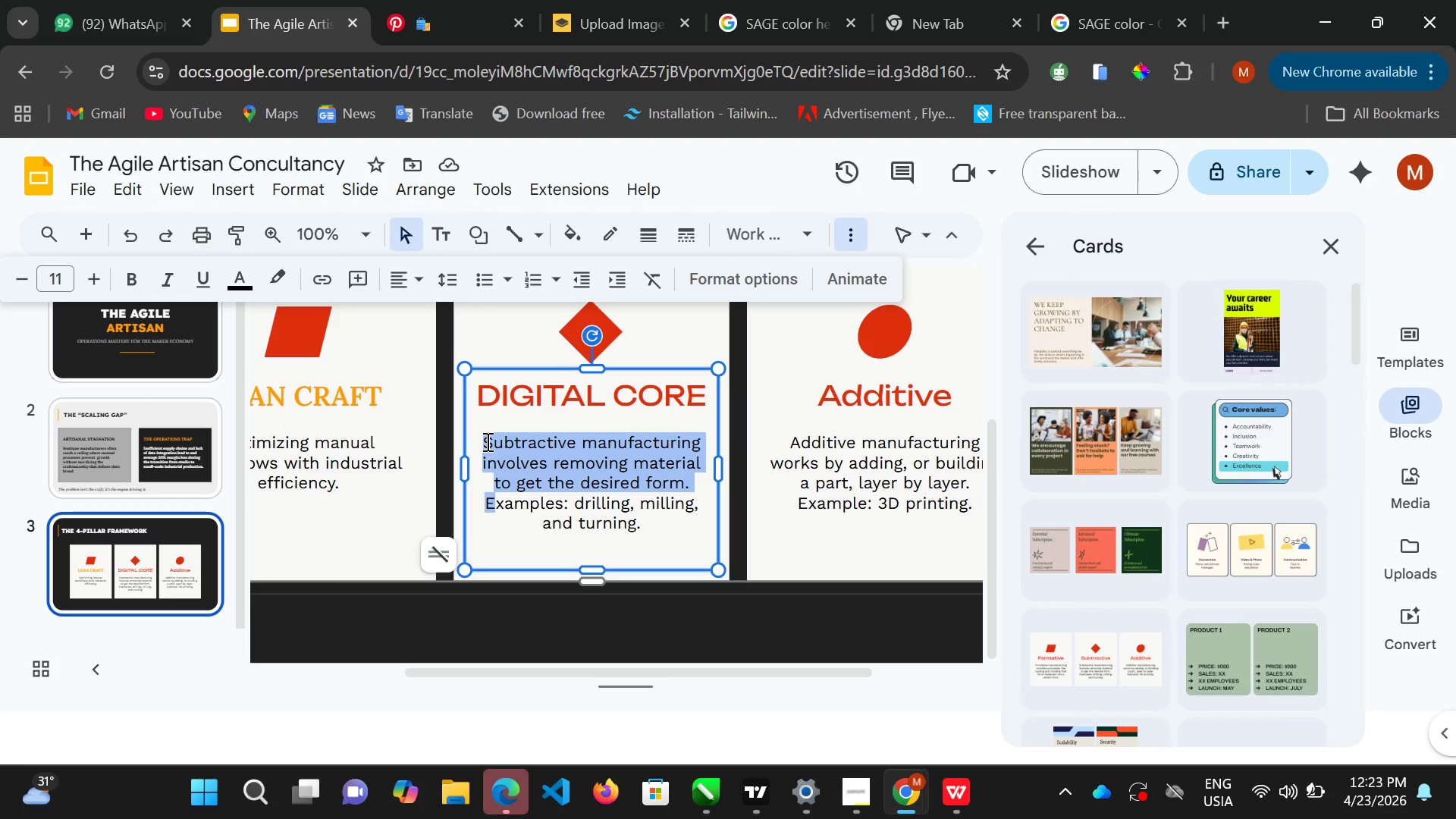 
hold_key(key=ArrowRight, duration=0.95)
 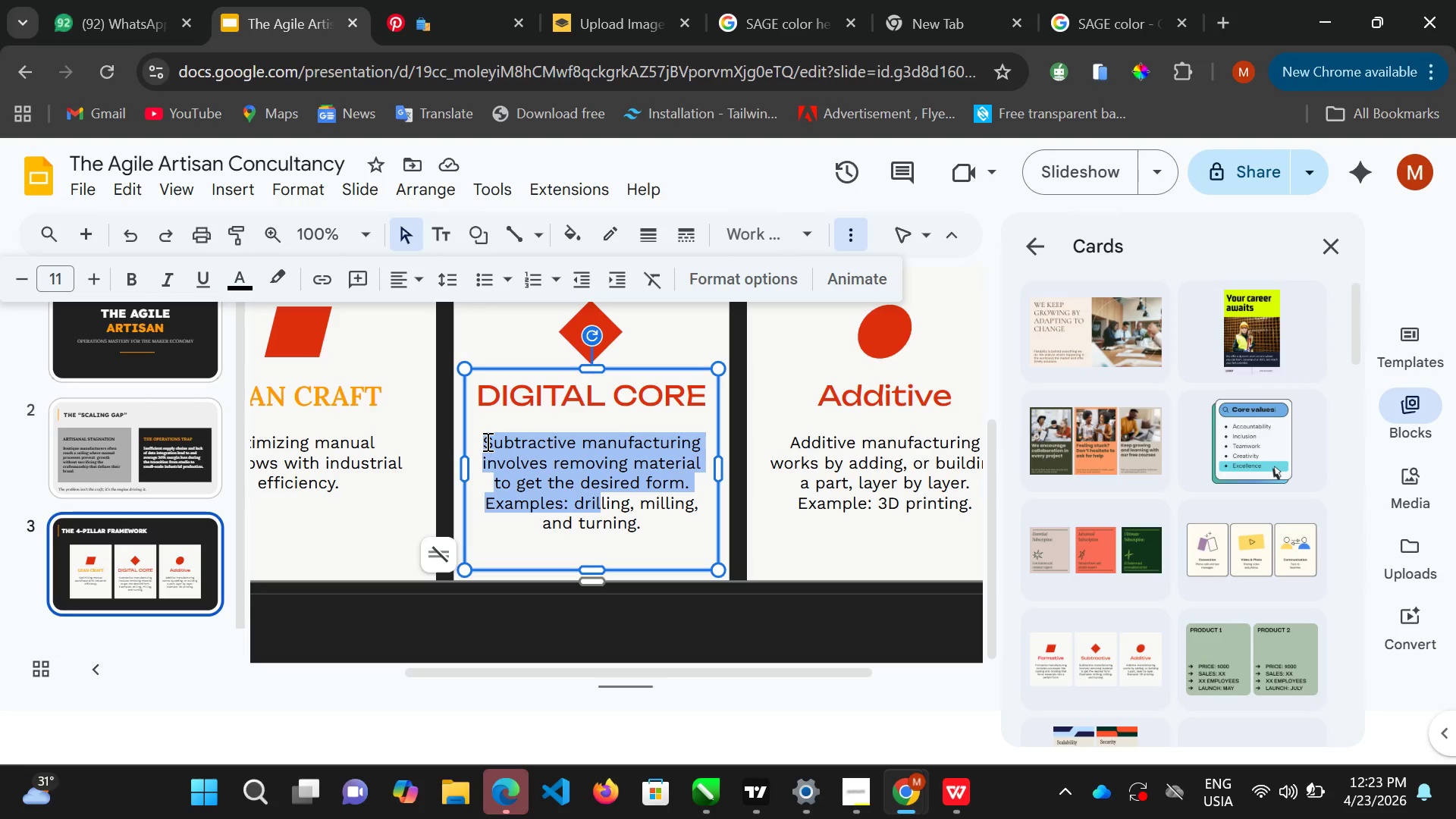 
key(Shift+ArrowRight)
 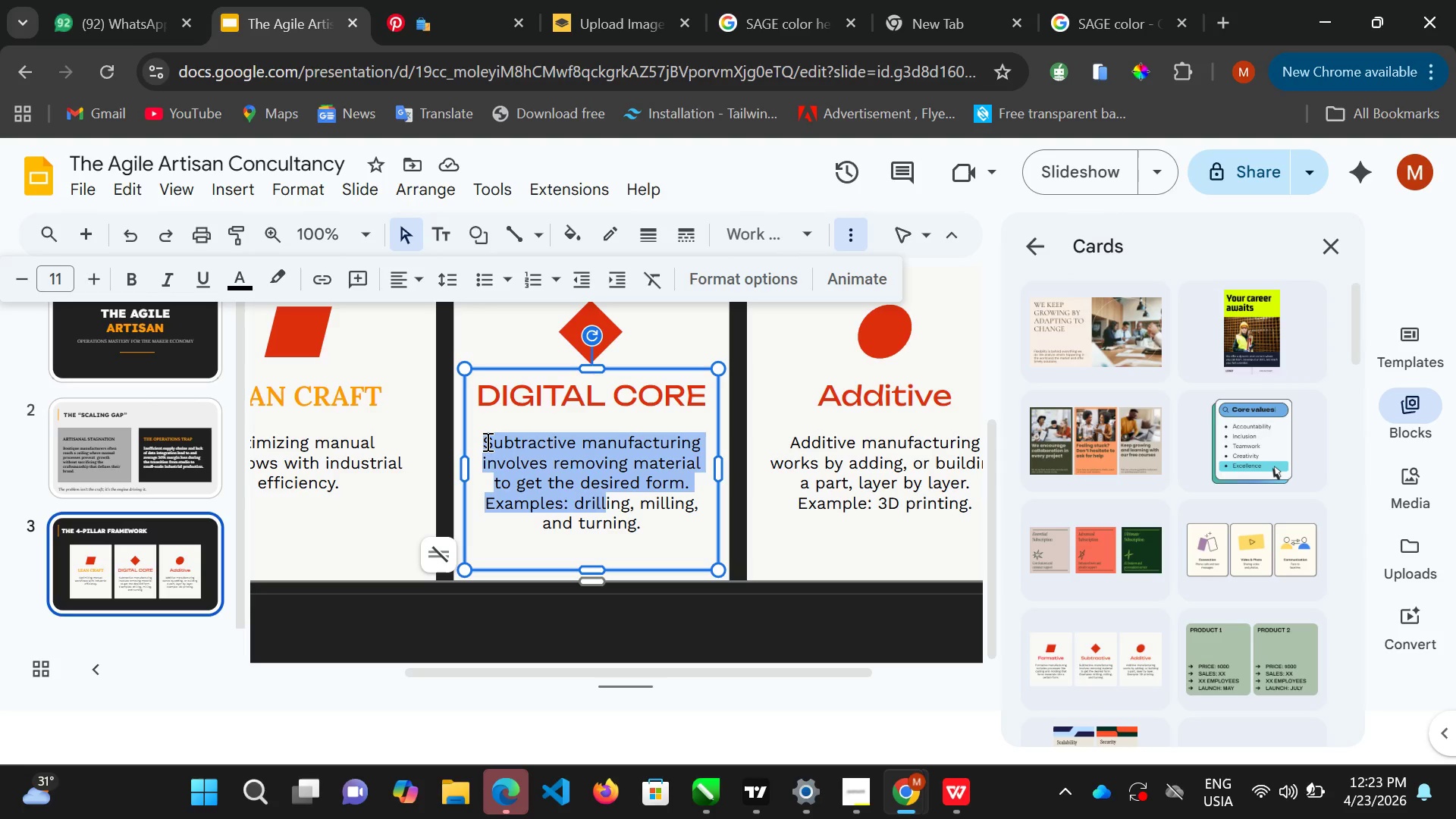 
key(Shift+ArrowRight)
 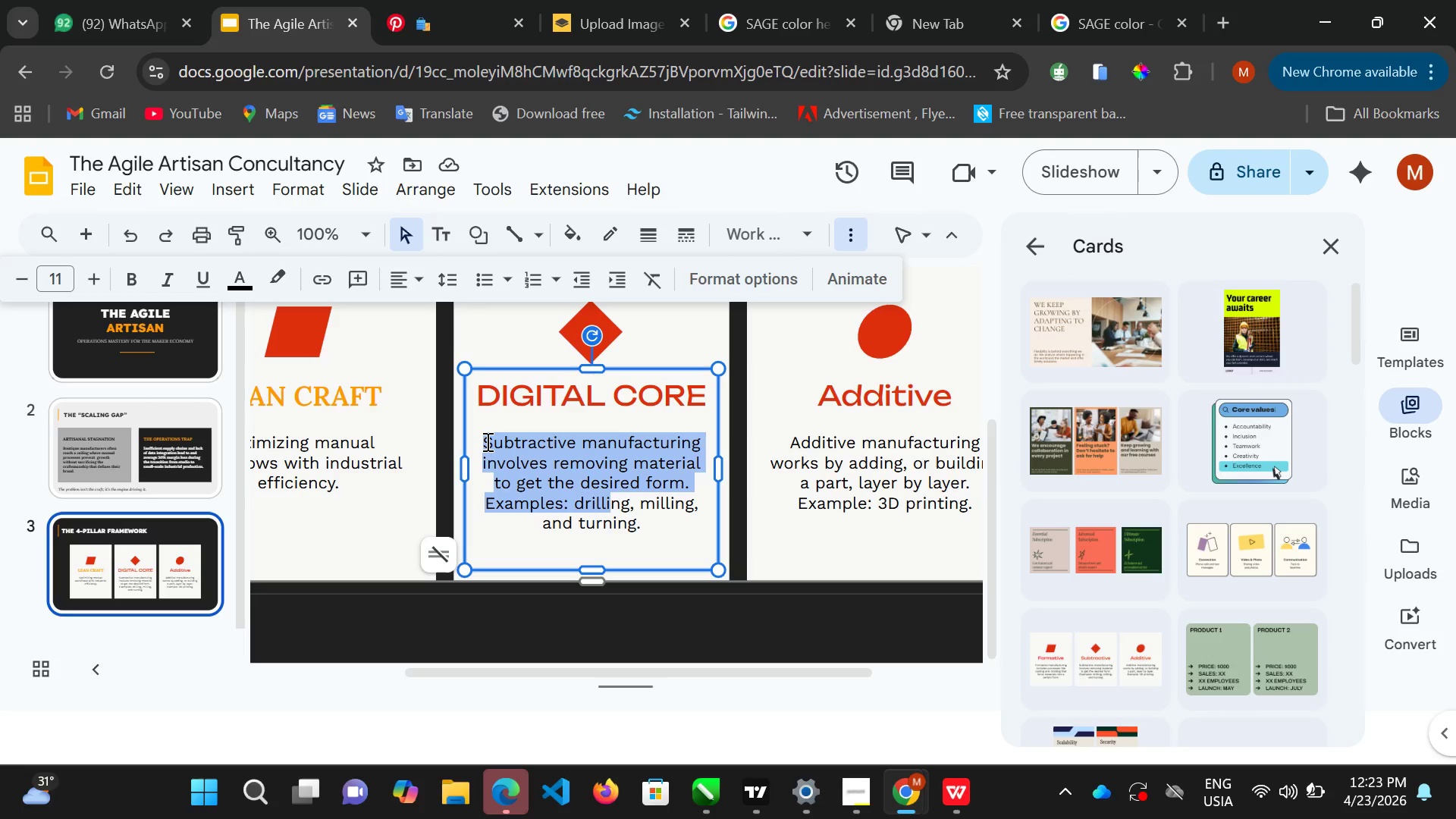 
key(Shift+ArrowRight)
 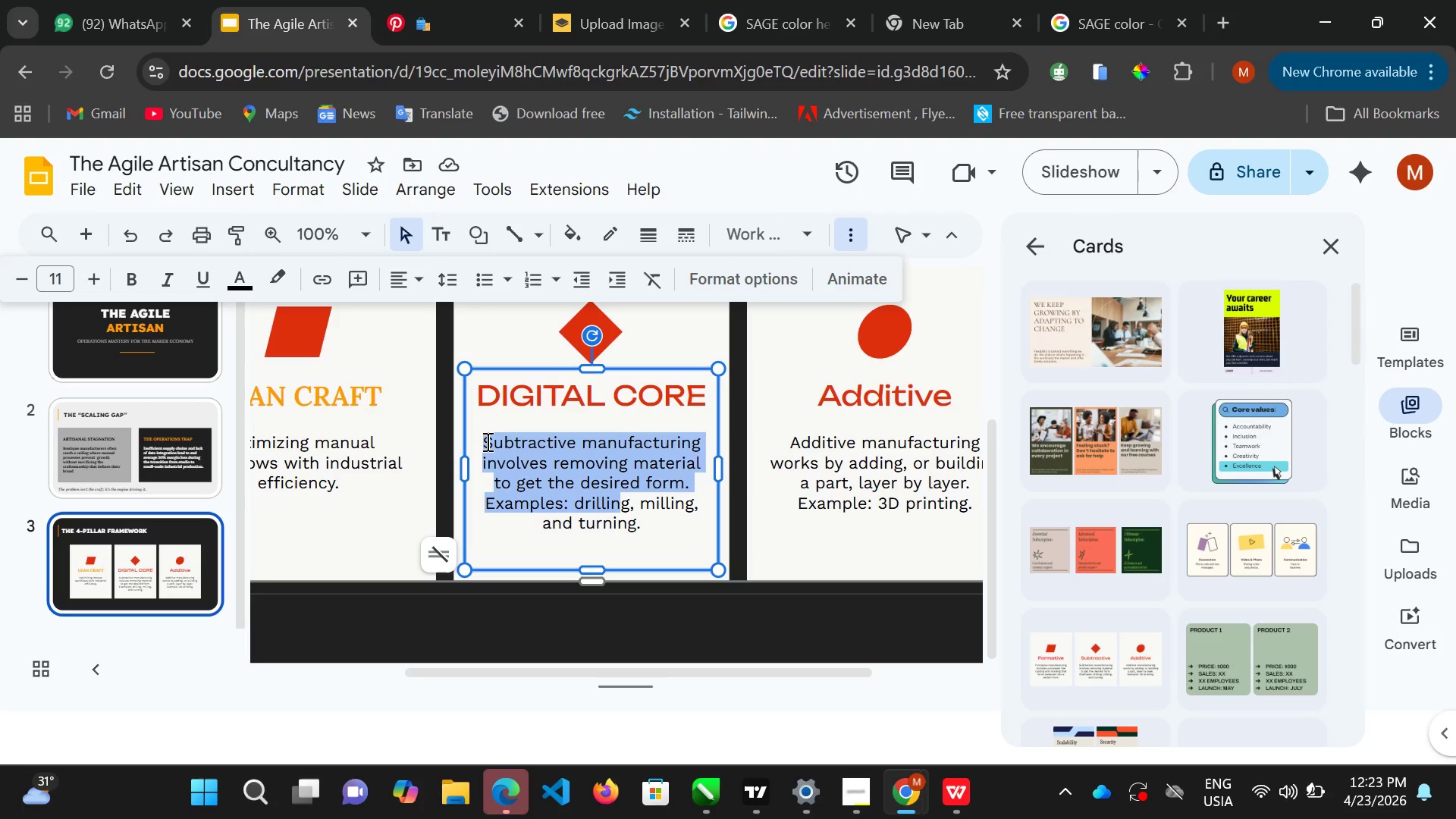 
key(Shift+ArrowRight)
 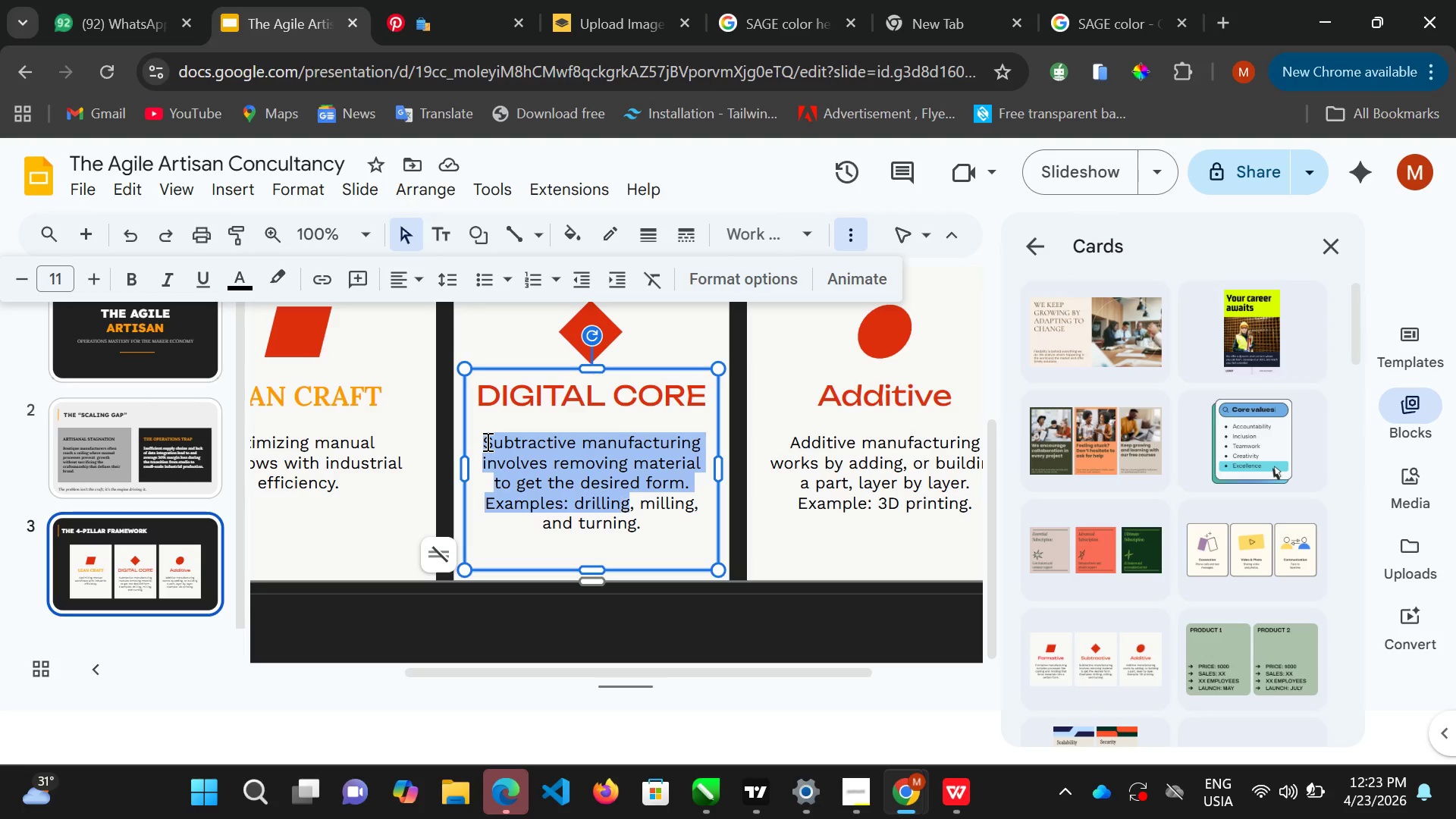 
key(Shift+ArrowRight)
 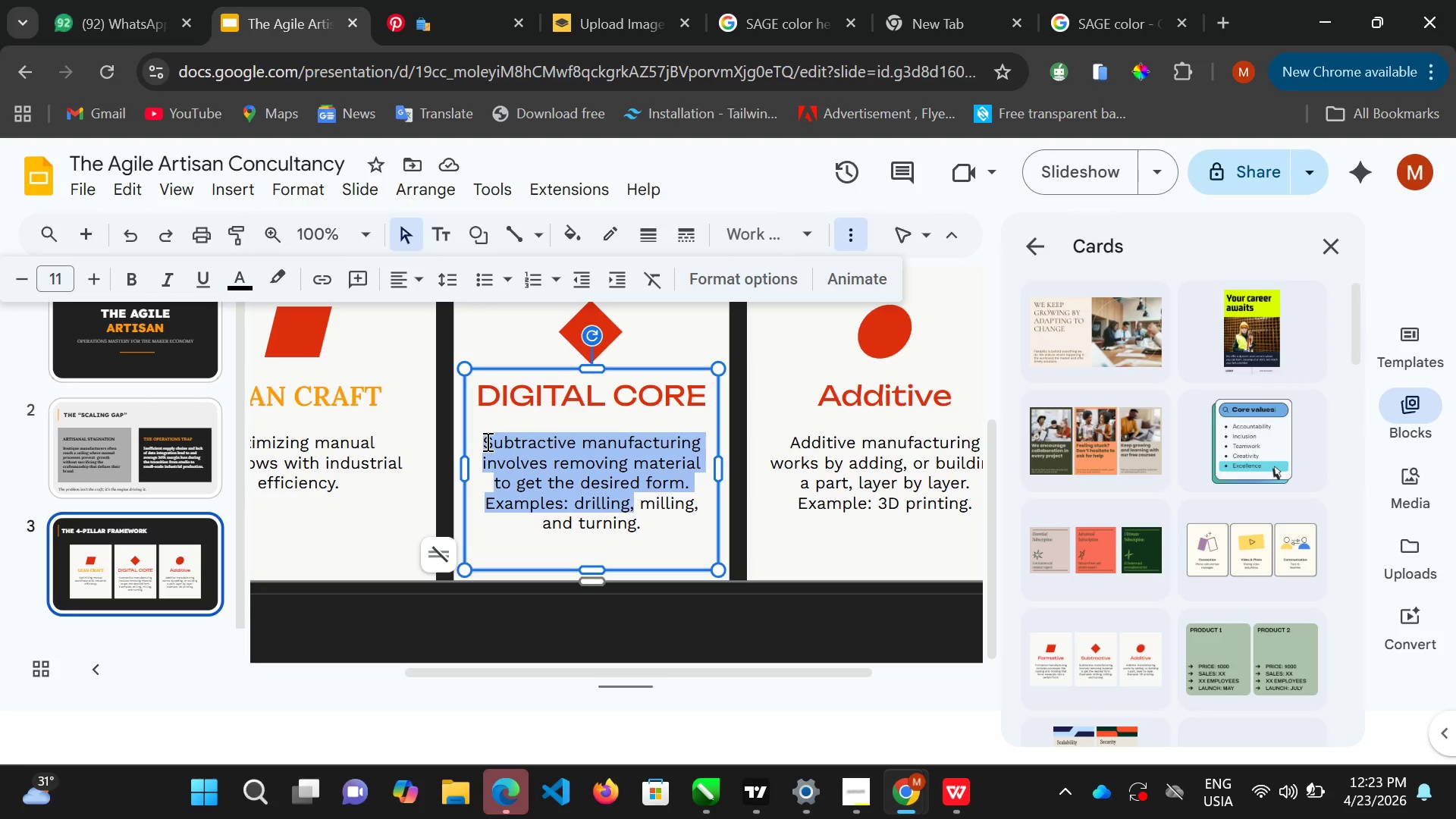 
key(Shift+ArrowRight)
 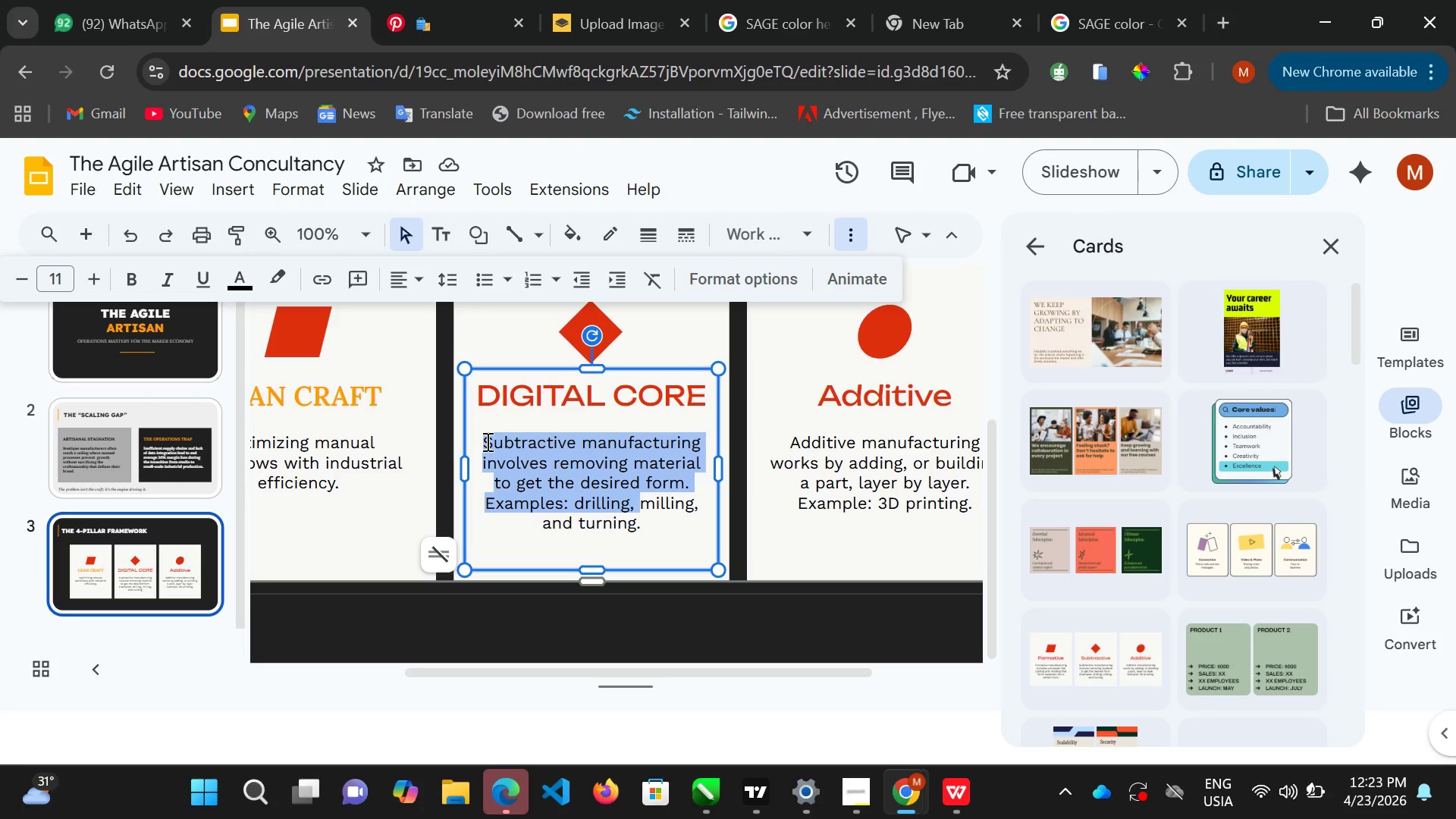 
key(Shift+ArrowRight)
 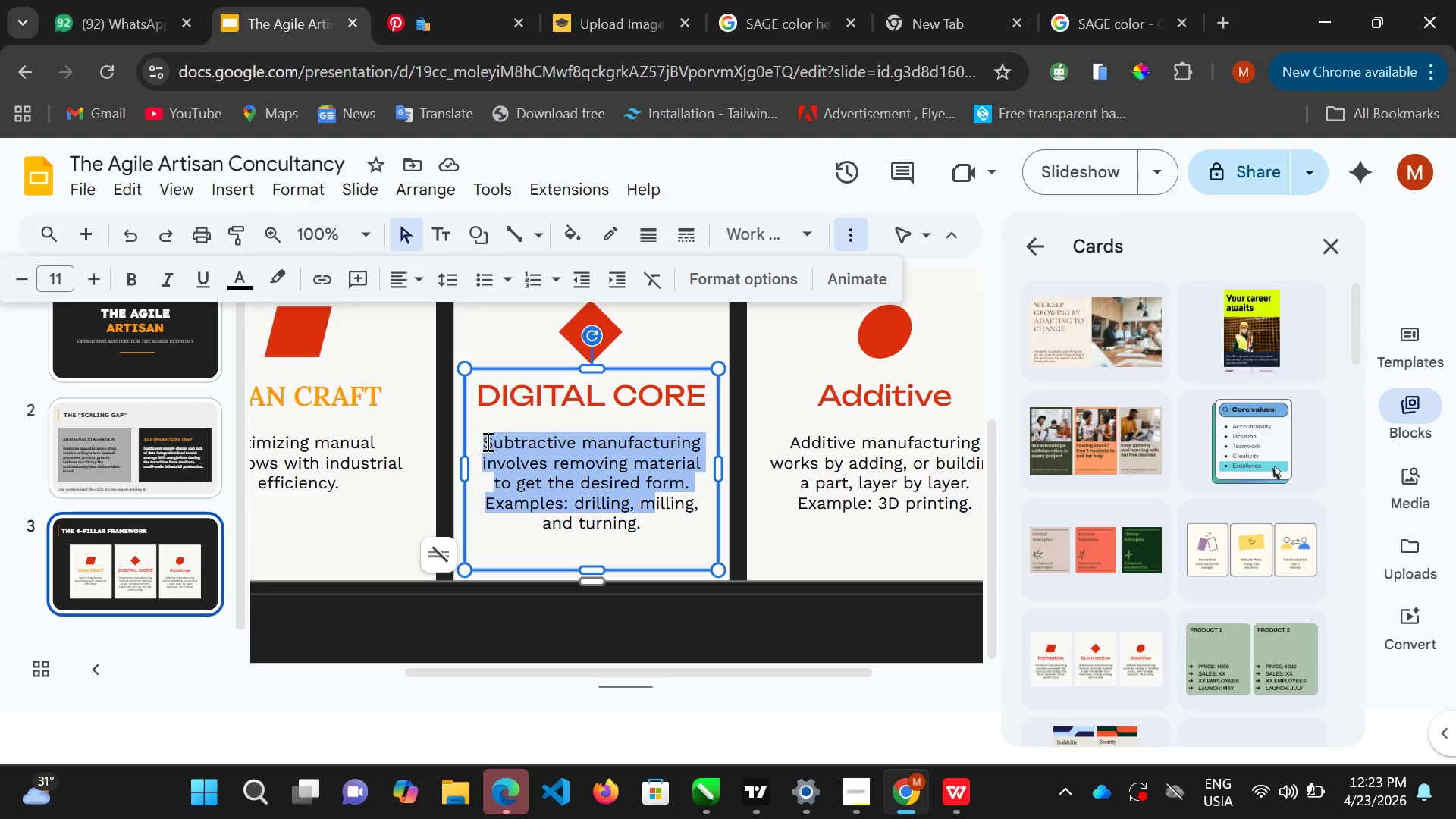 
key(Shift+ArrowRight)
 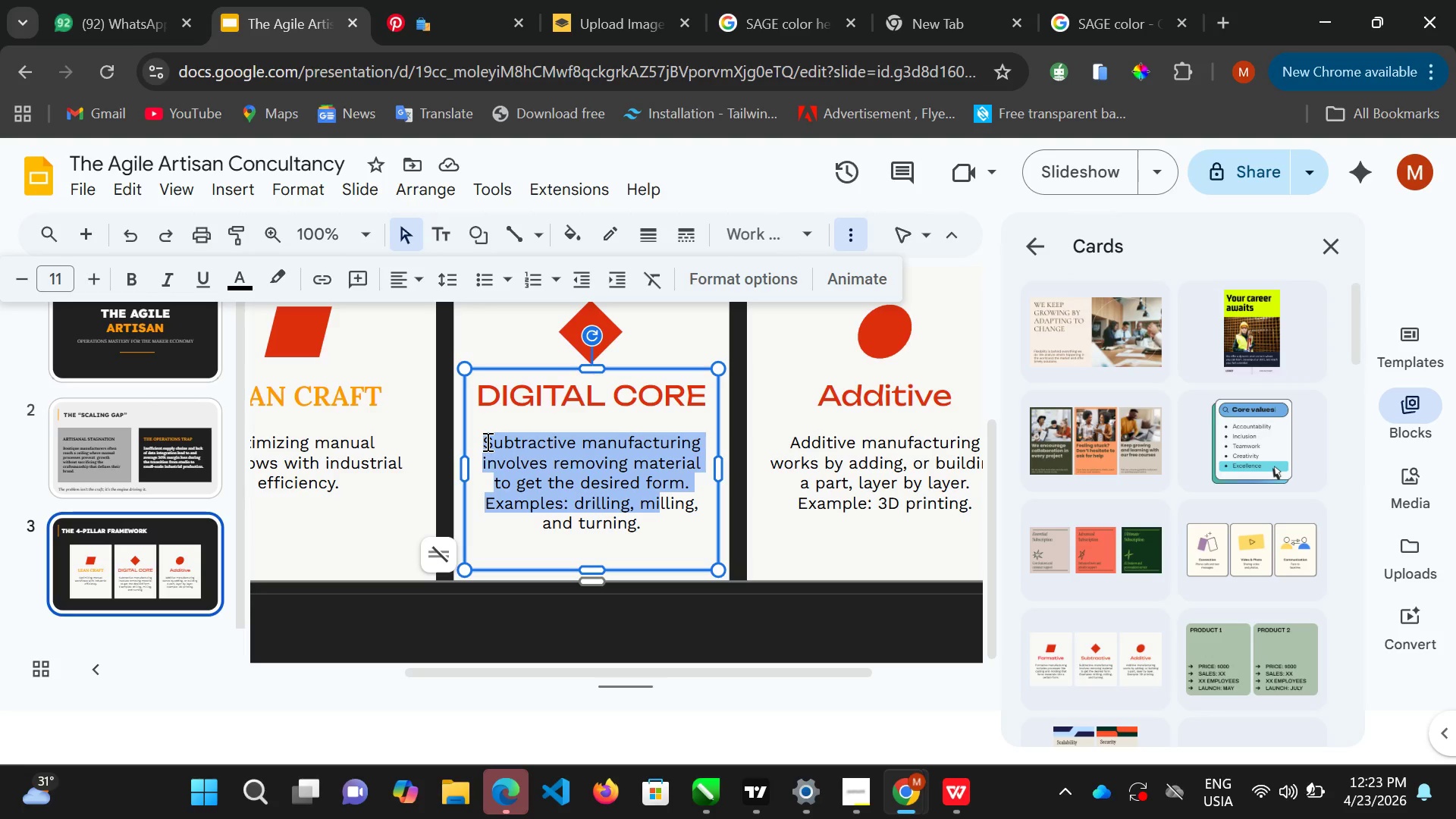 
key(Shift+ArrowRight)
 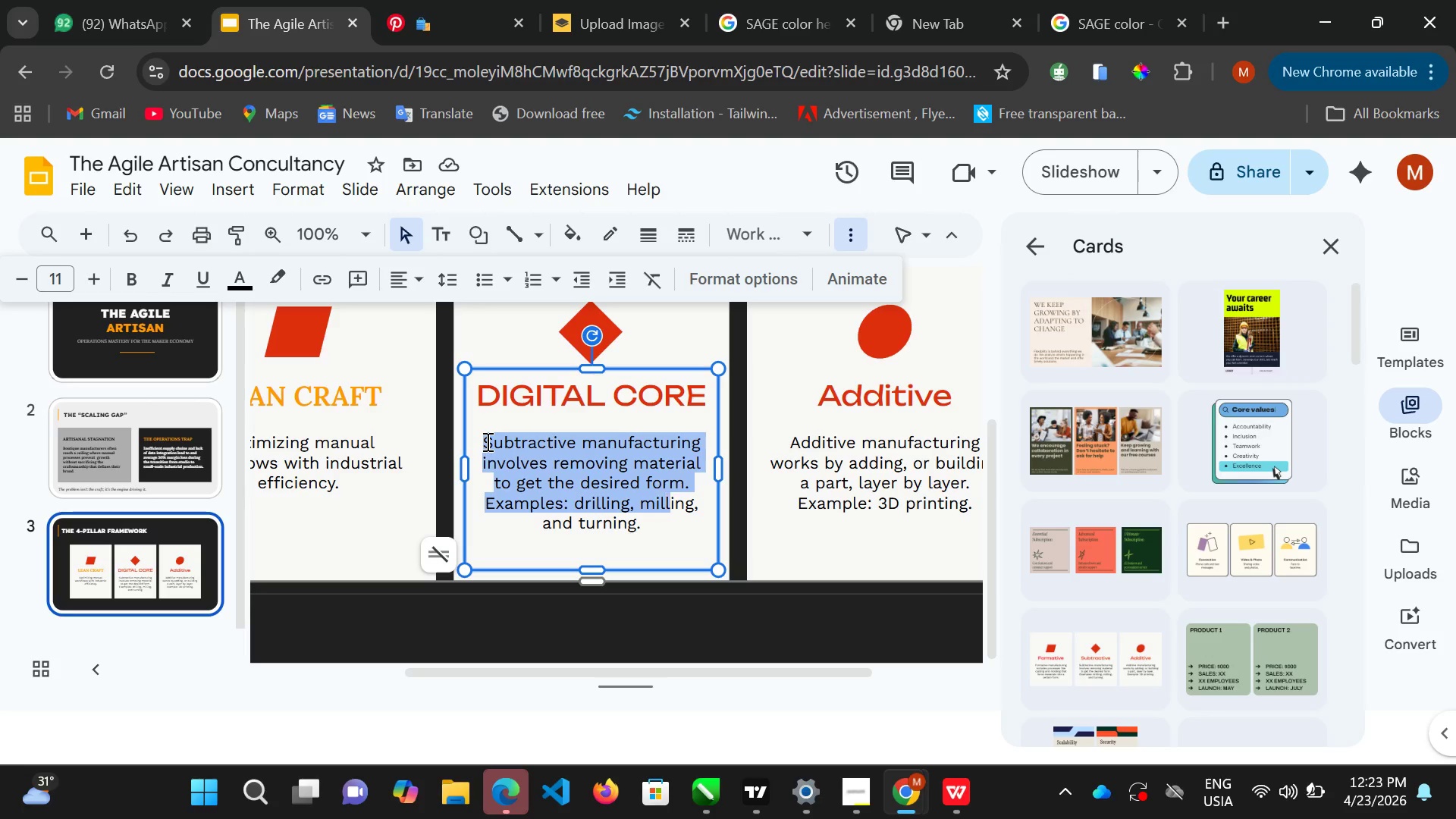 
key(Shift+ArrowRight)
 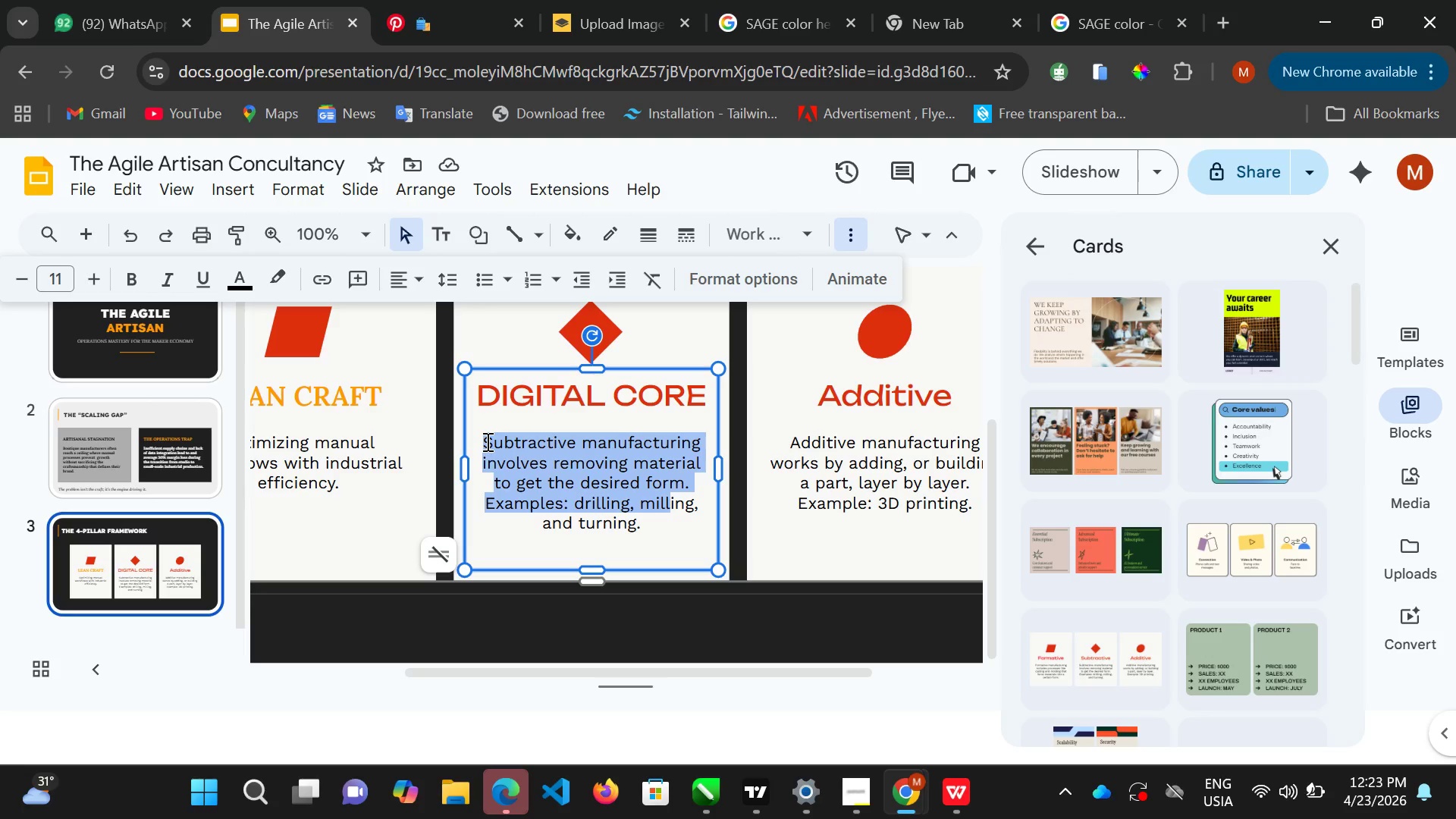 
key(Shift+ArrowRight)
 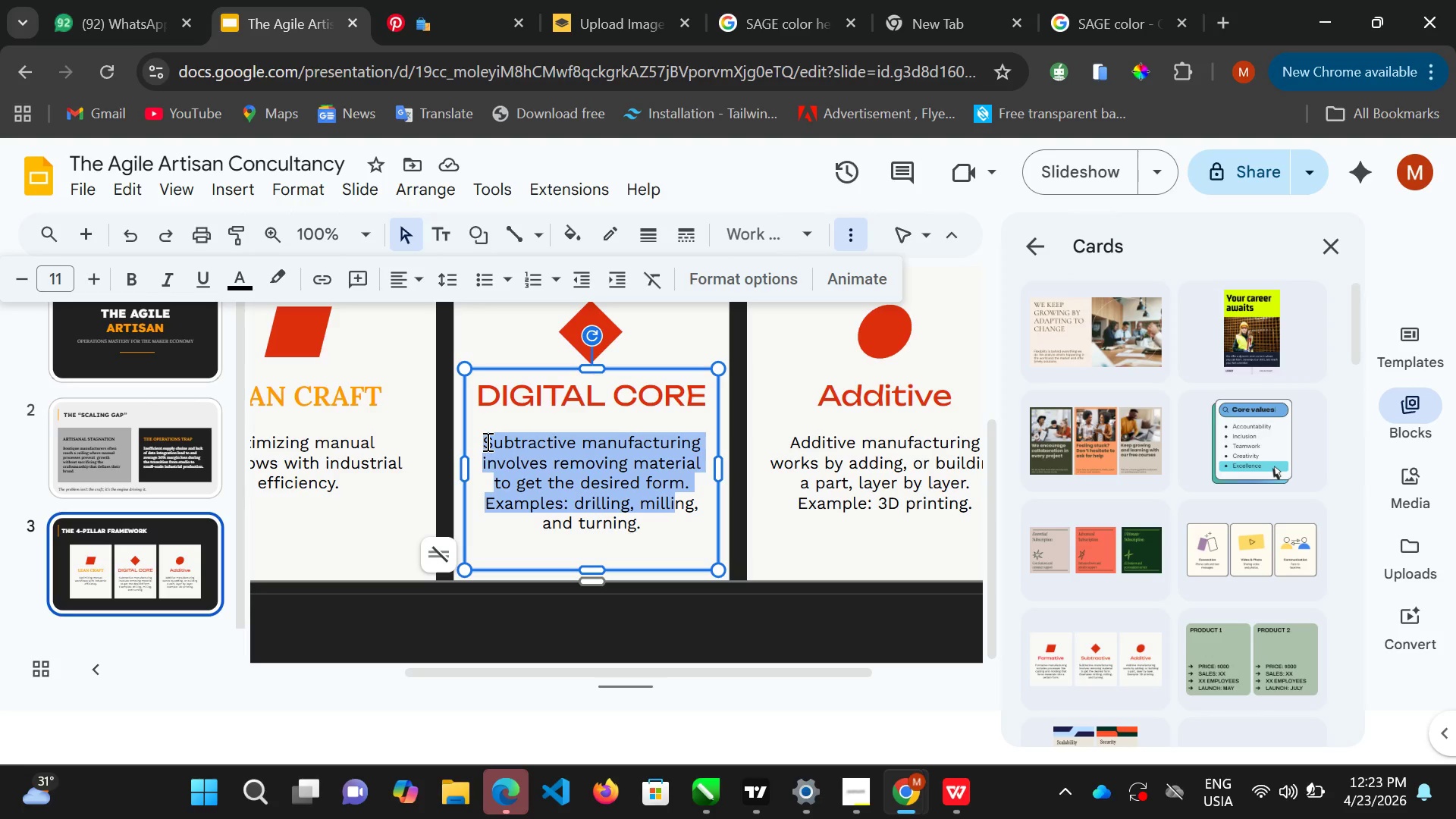 
key(Shift+ArrowRight)
 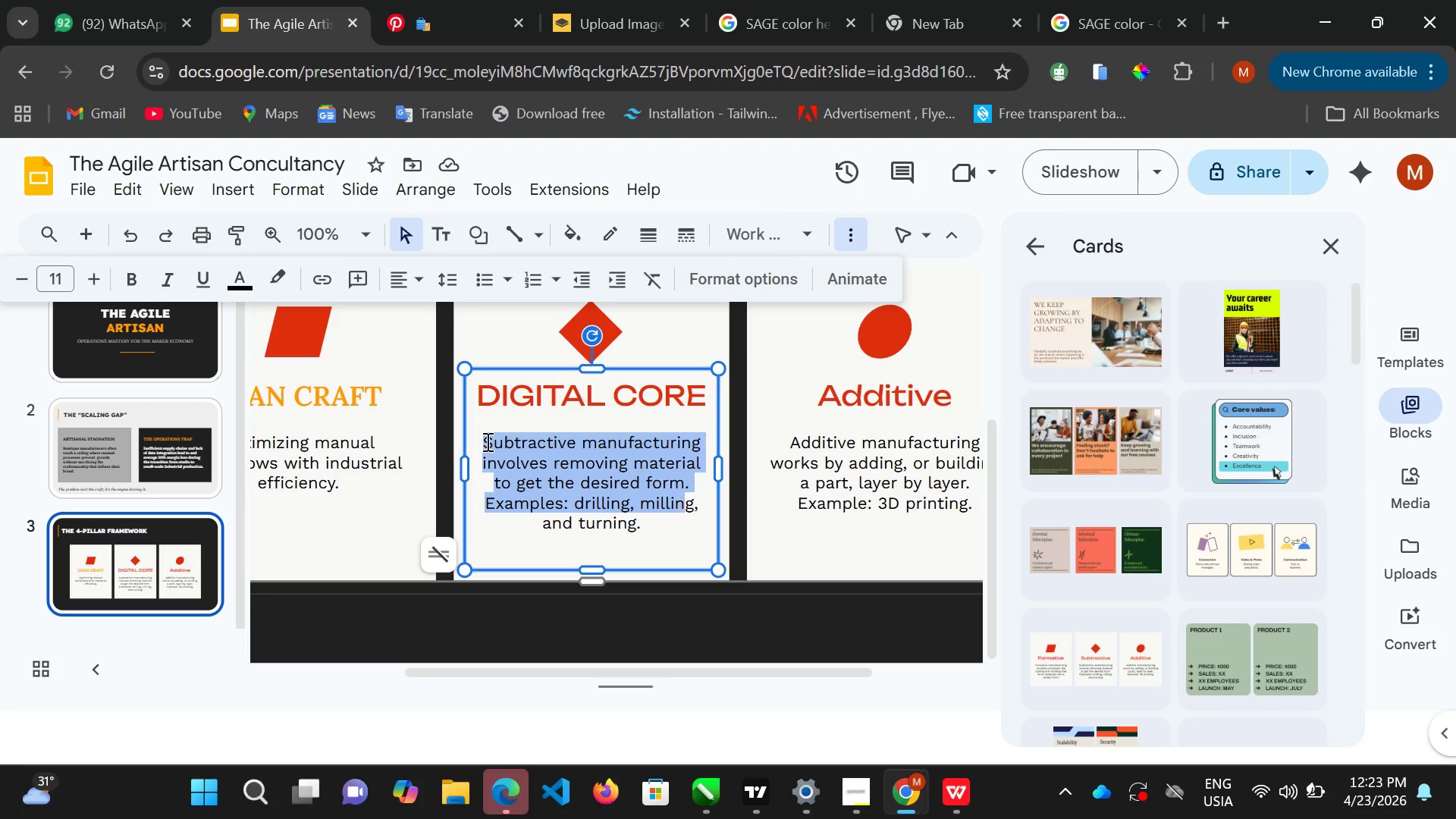 
key(Shift+ArrowRight)
 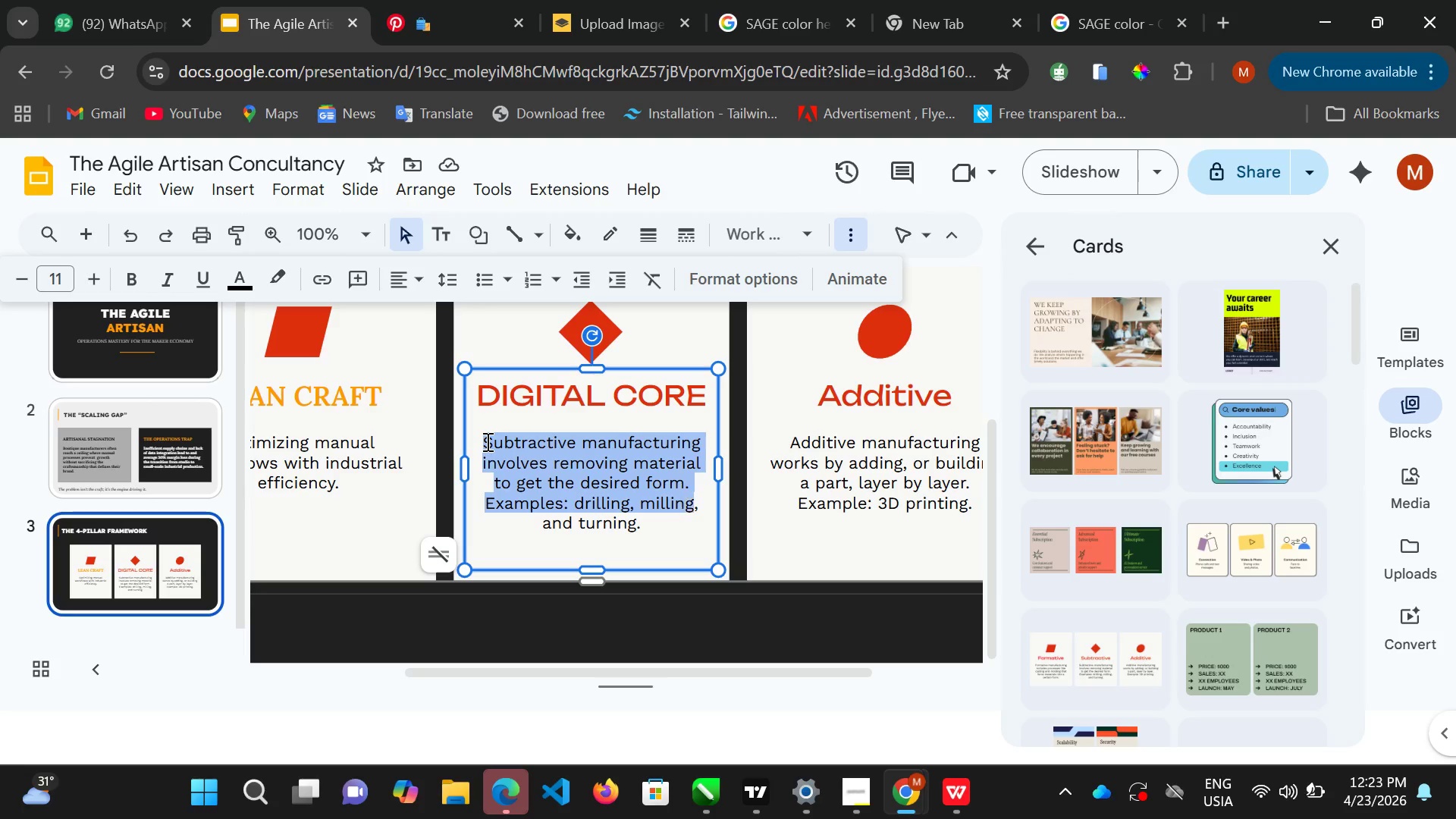 
key(Shift+ArrowRight)
 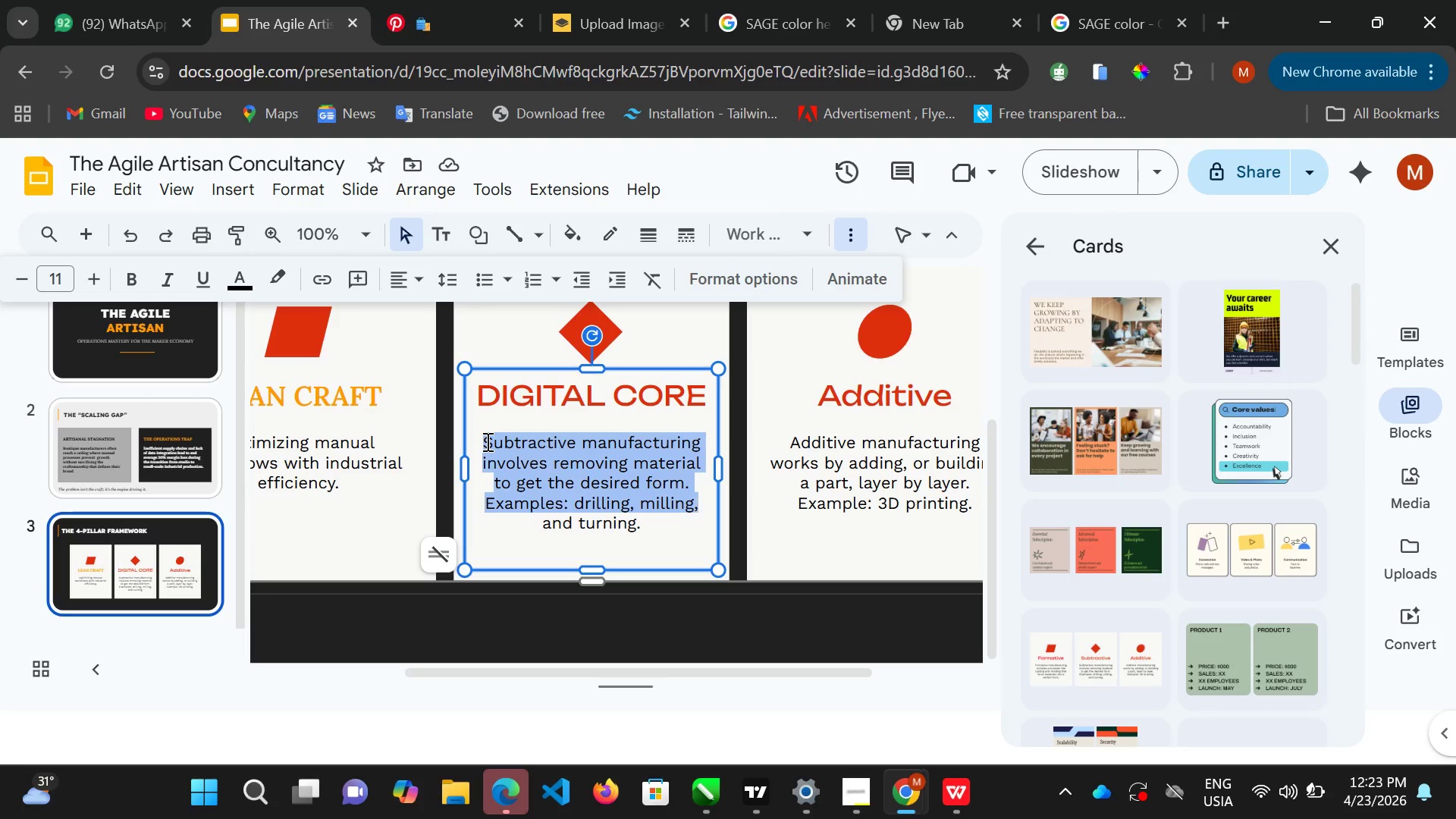 
key(Shift+ArrowRight)
 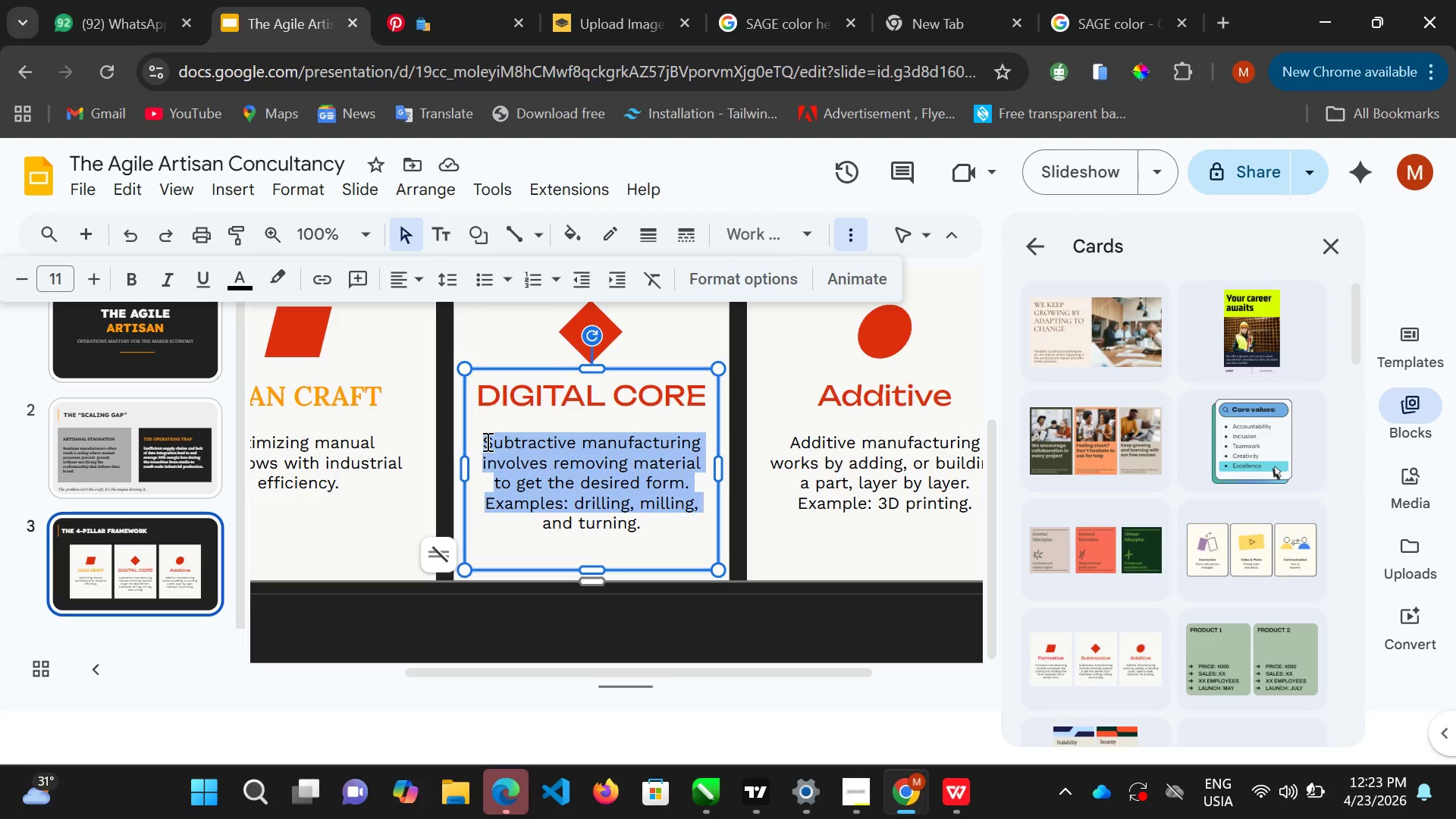 
key(Shift+ArrowRight)
 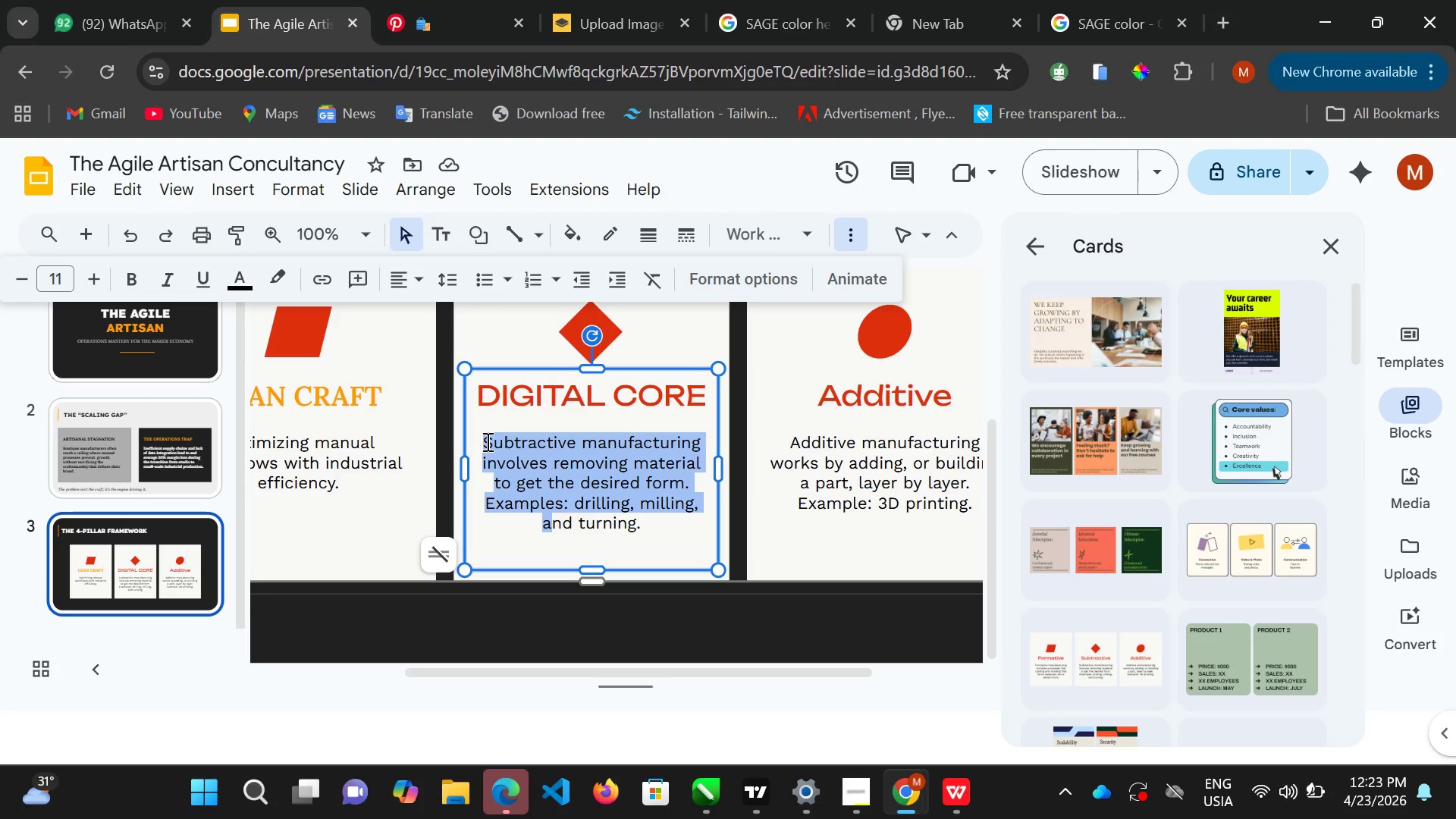 
key(Shift+ArrowRight)
 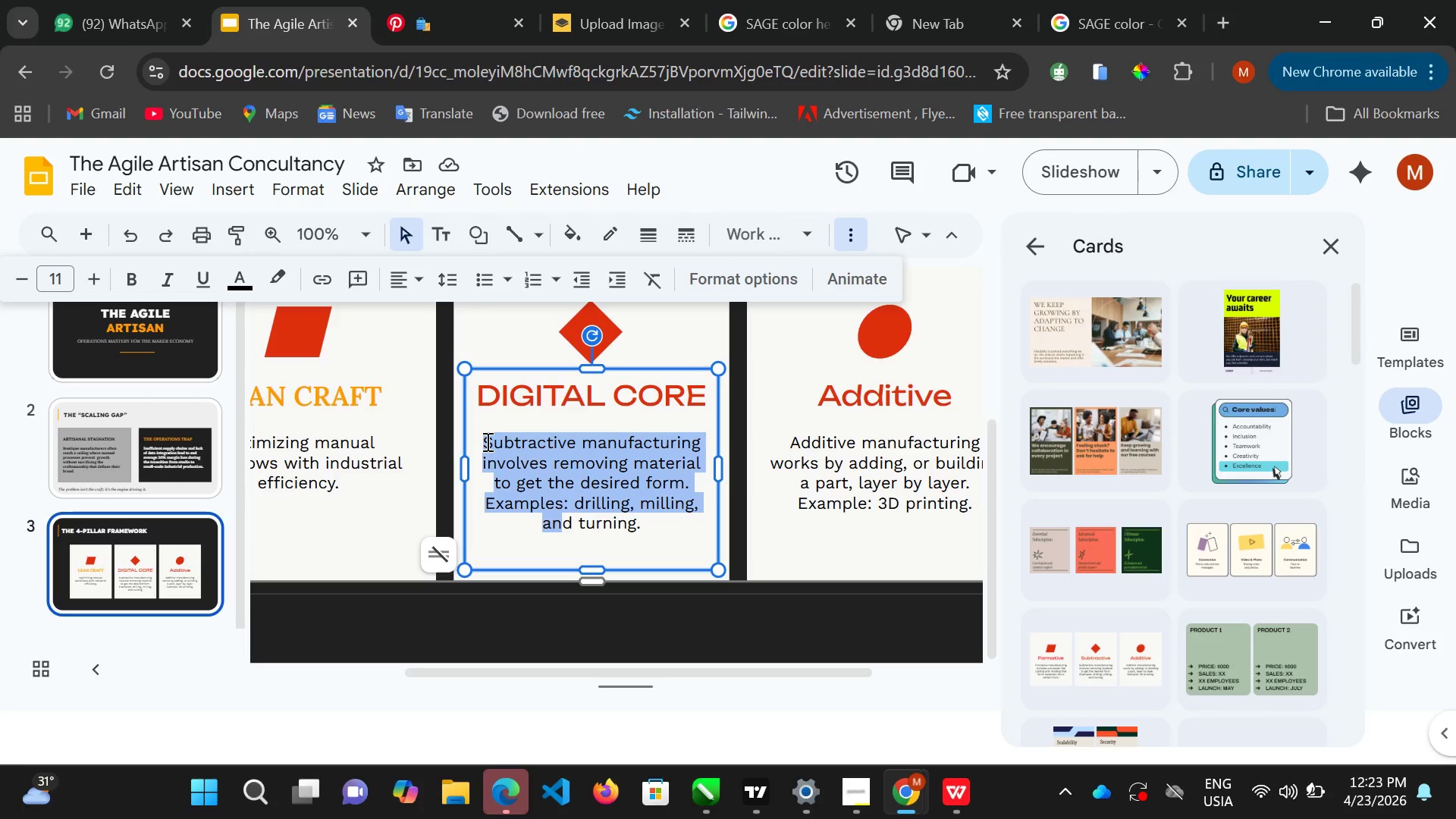 
key(Shift+ArrowRight)
 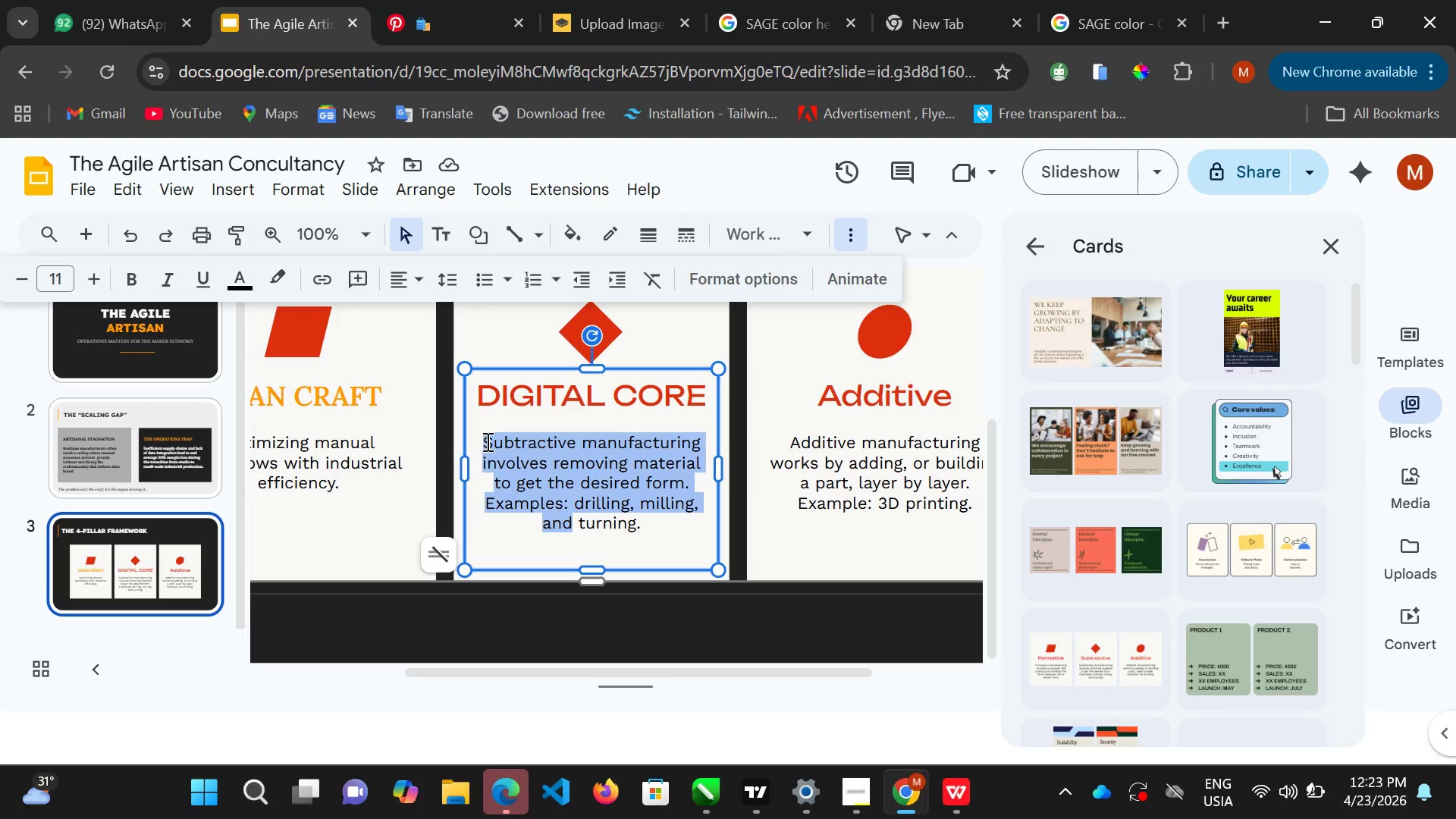 
hold_key(key=ArrowRight, duration=0.83)
 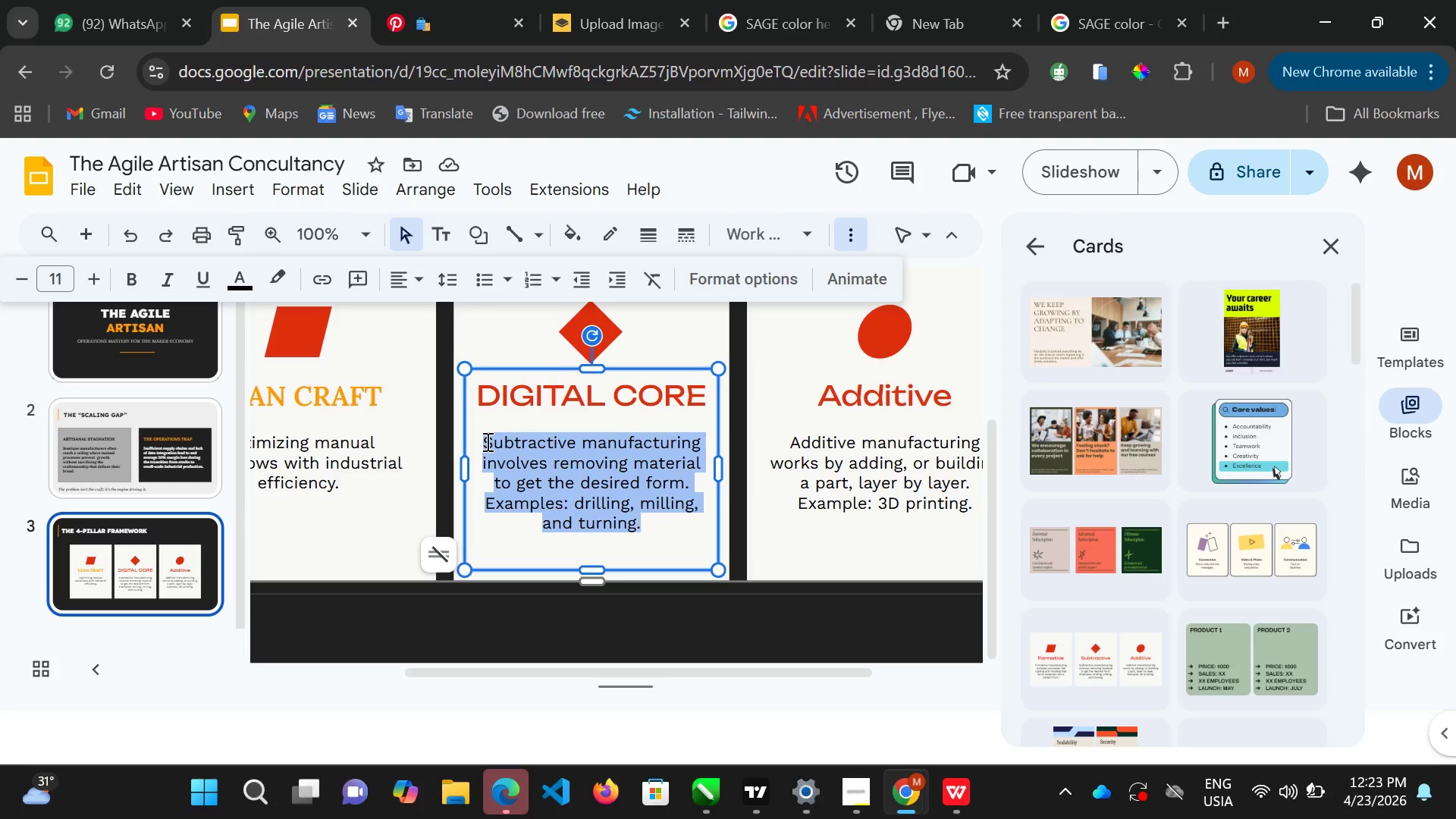 
key(Shift+ArrowRight)
 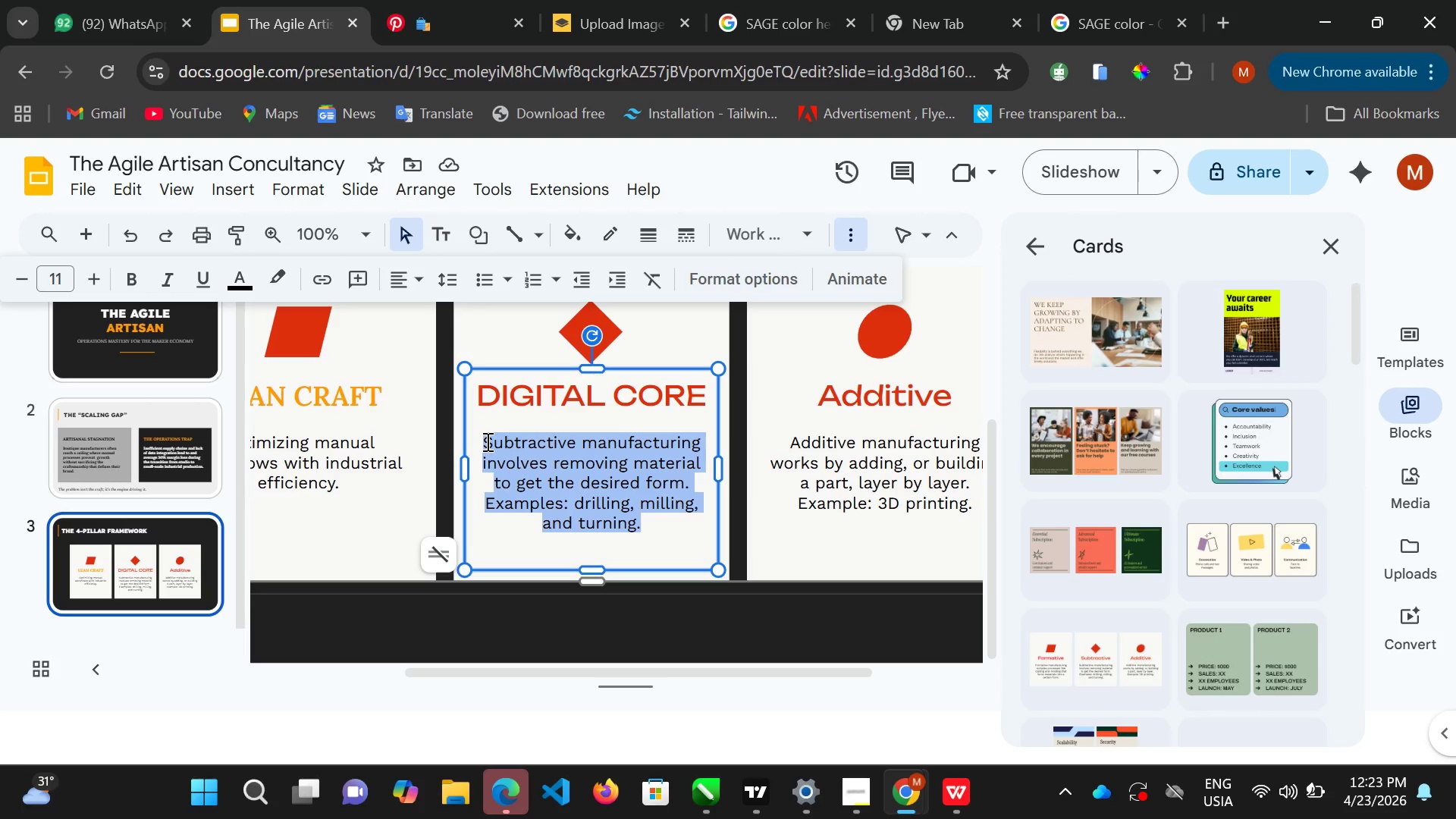 
key(Shift+ArrowUp)
 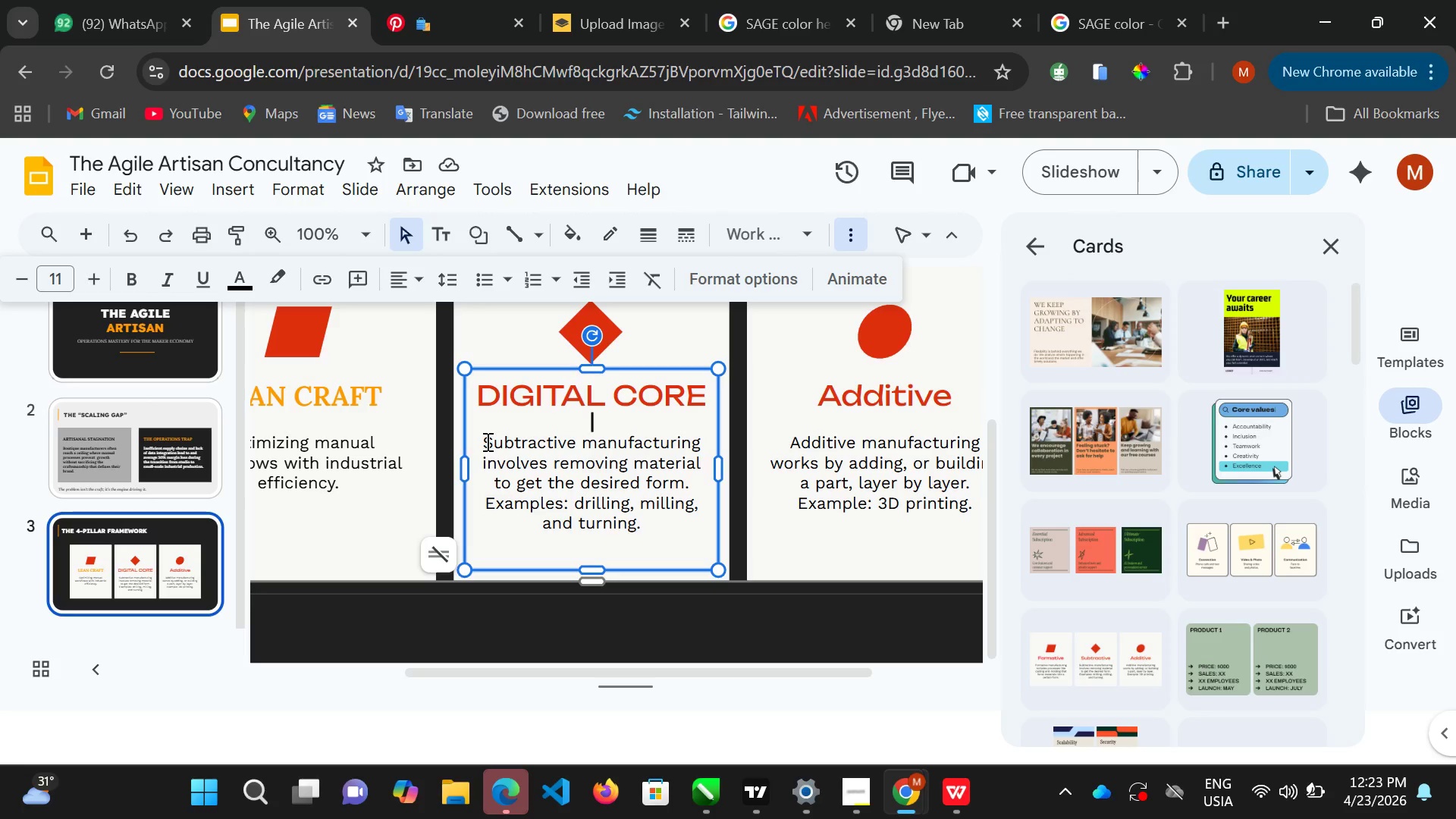 
key(Control+Z)
 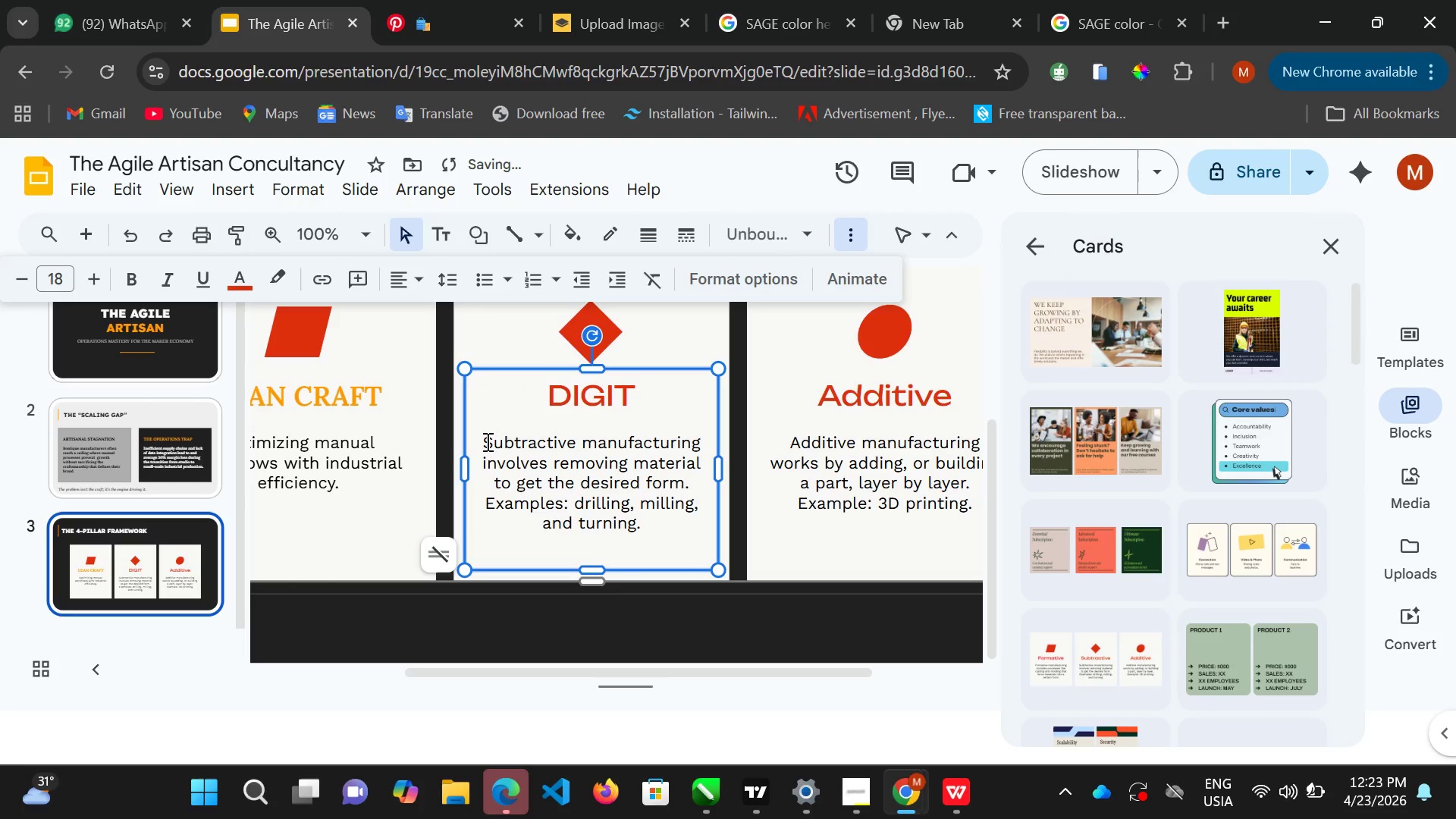 
key(I)
 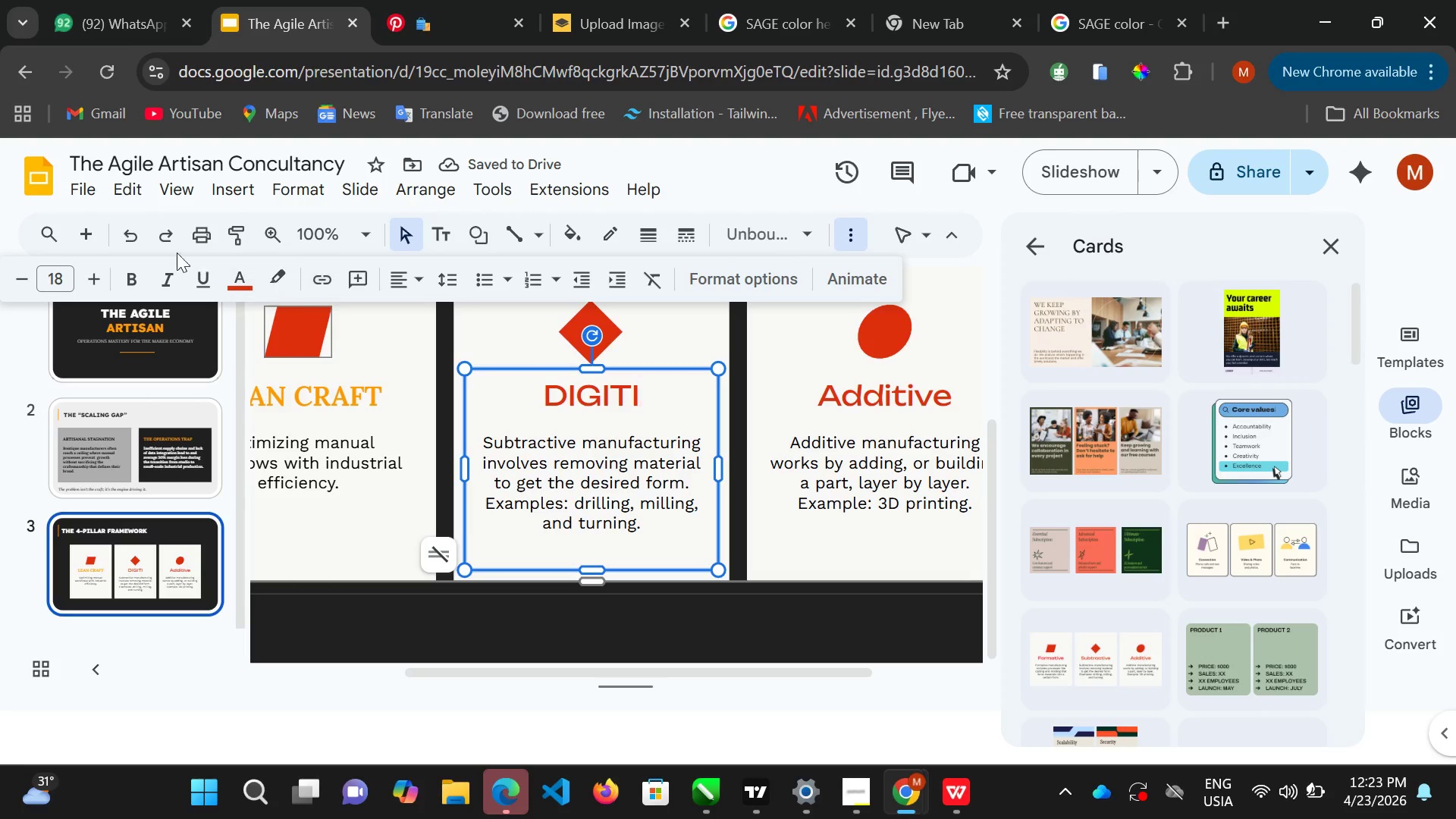 
double_click([165, 242])
 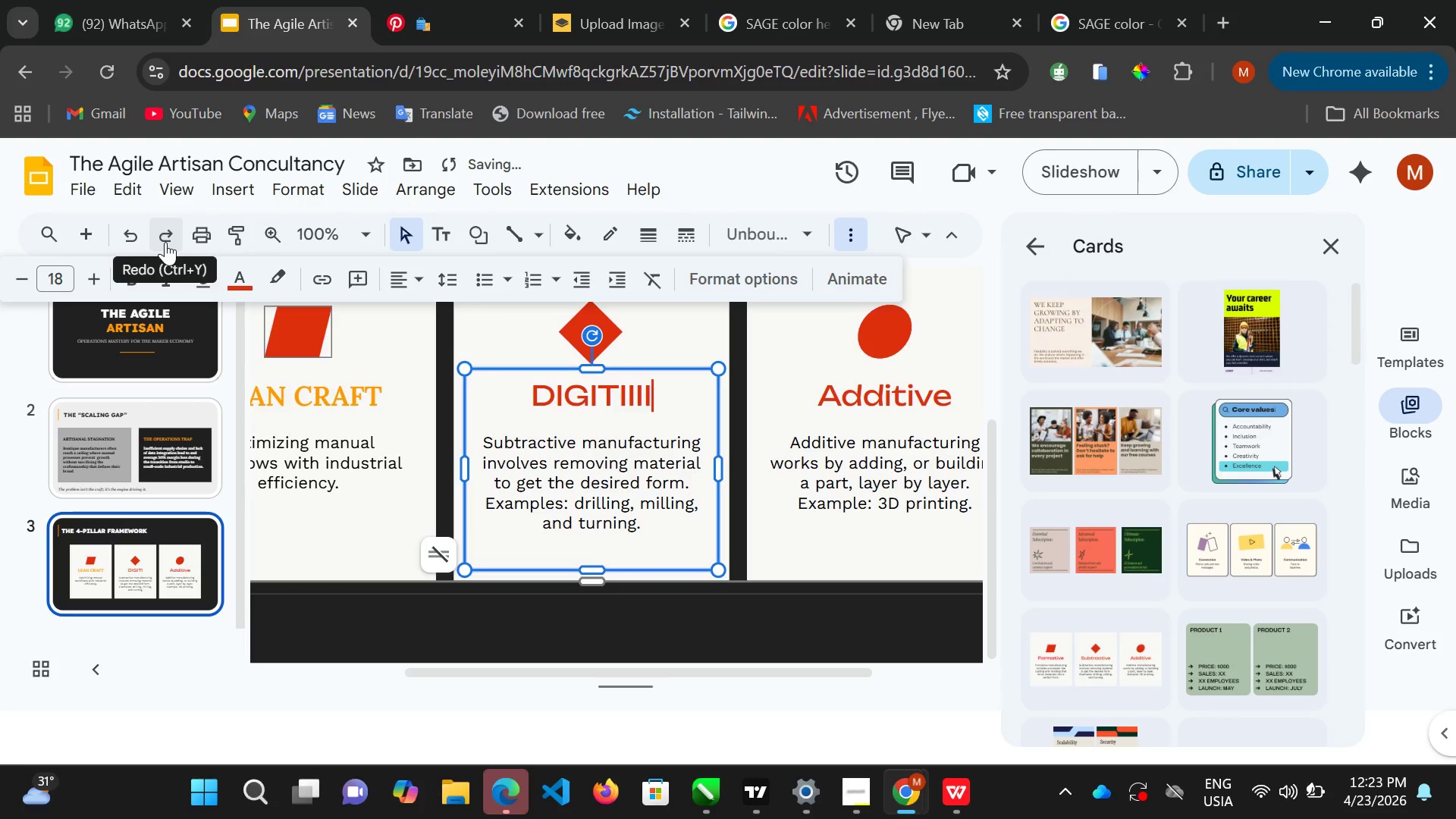 
triple_click([165, 242])
 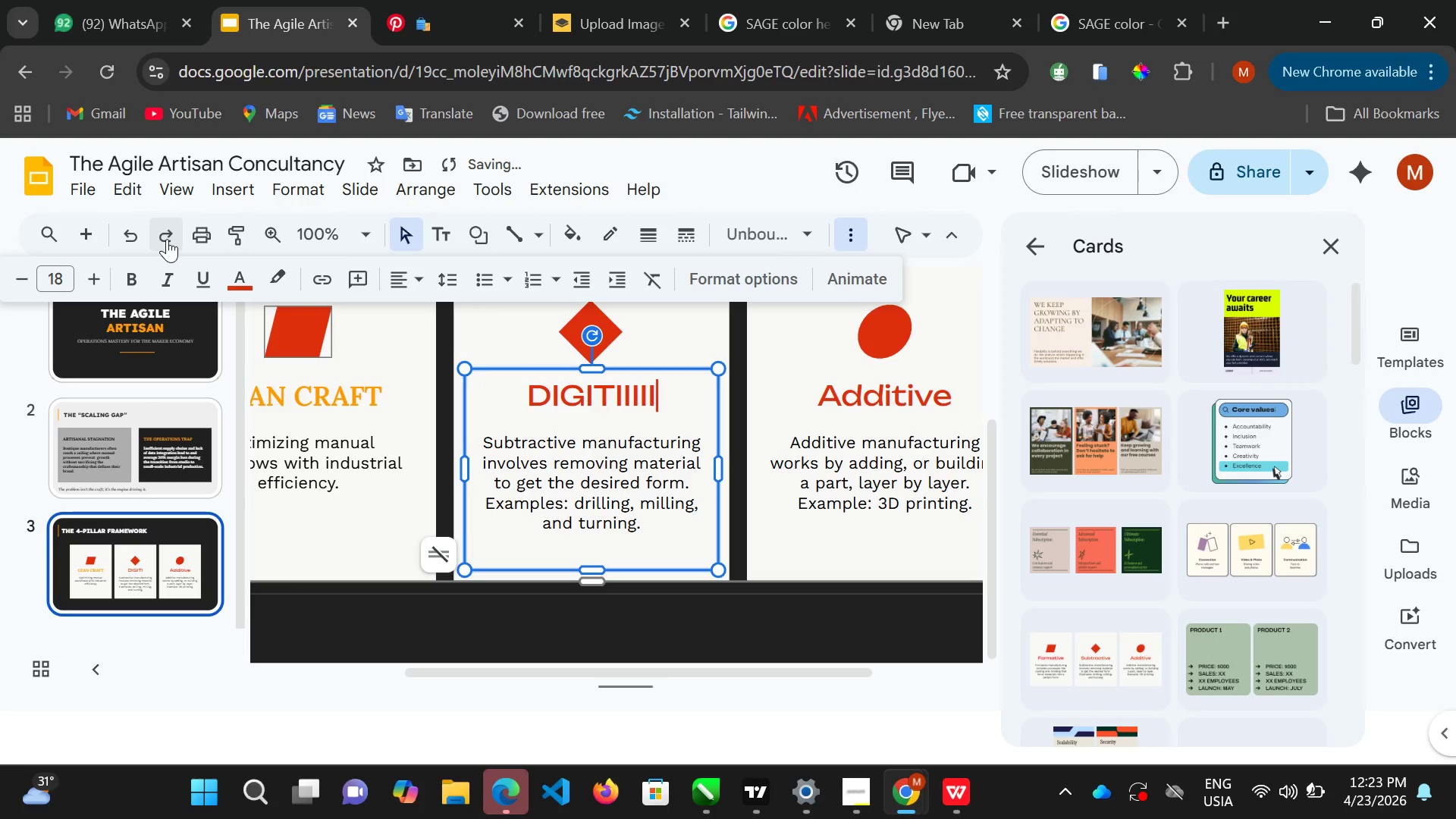 
double_click([167, 239])
 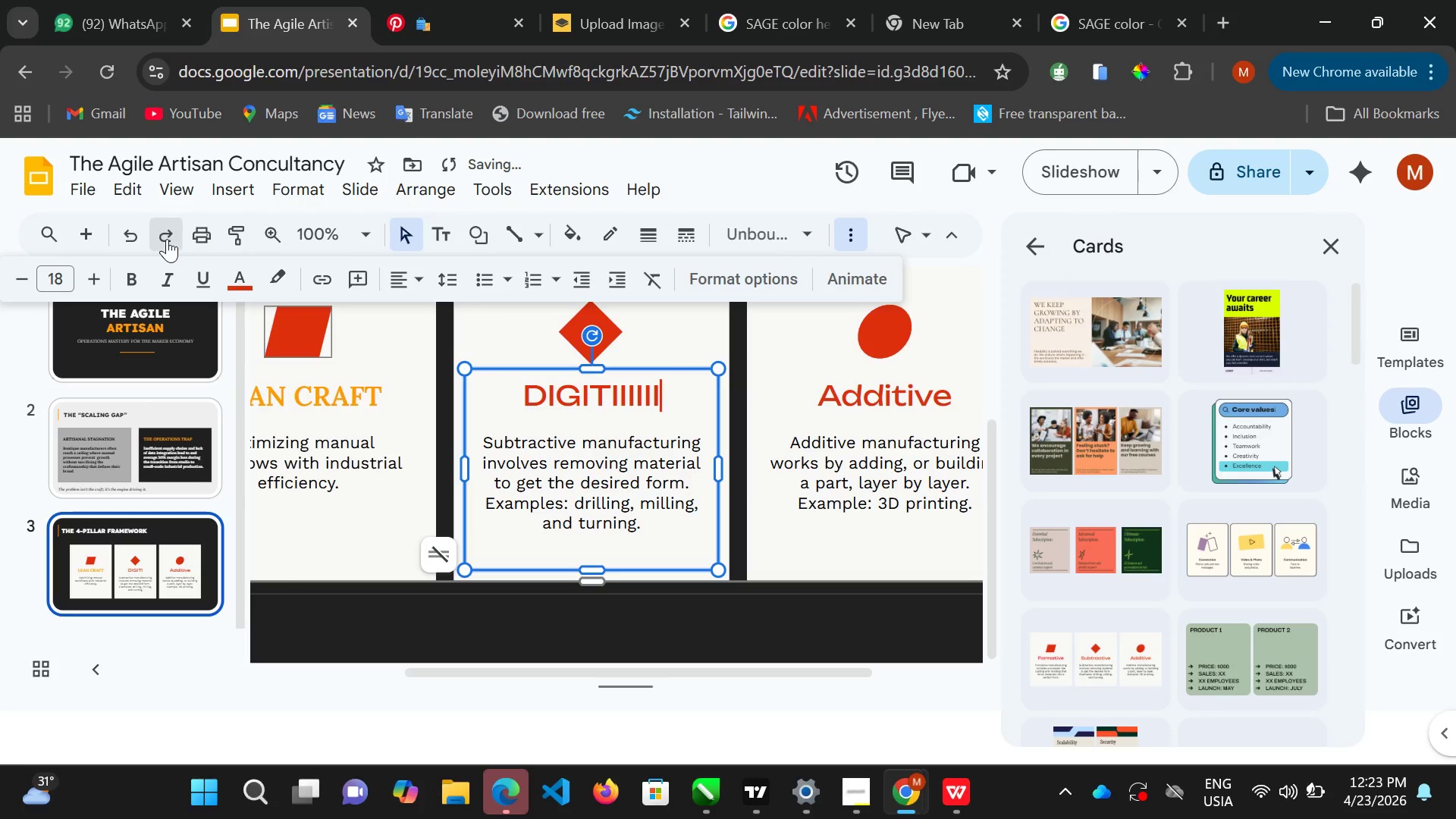 
triple_click([167, 239])
 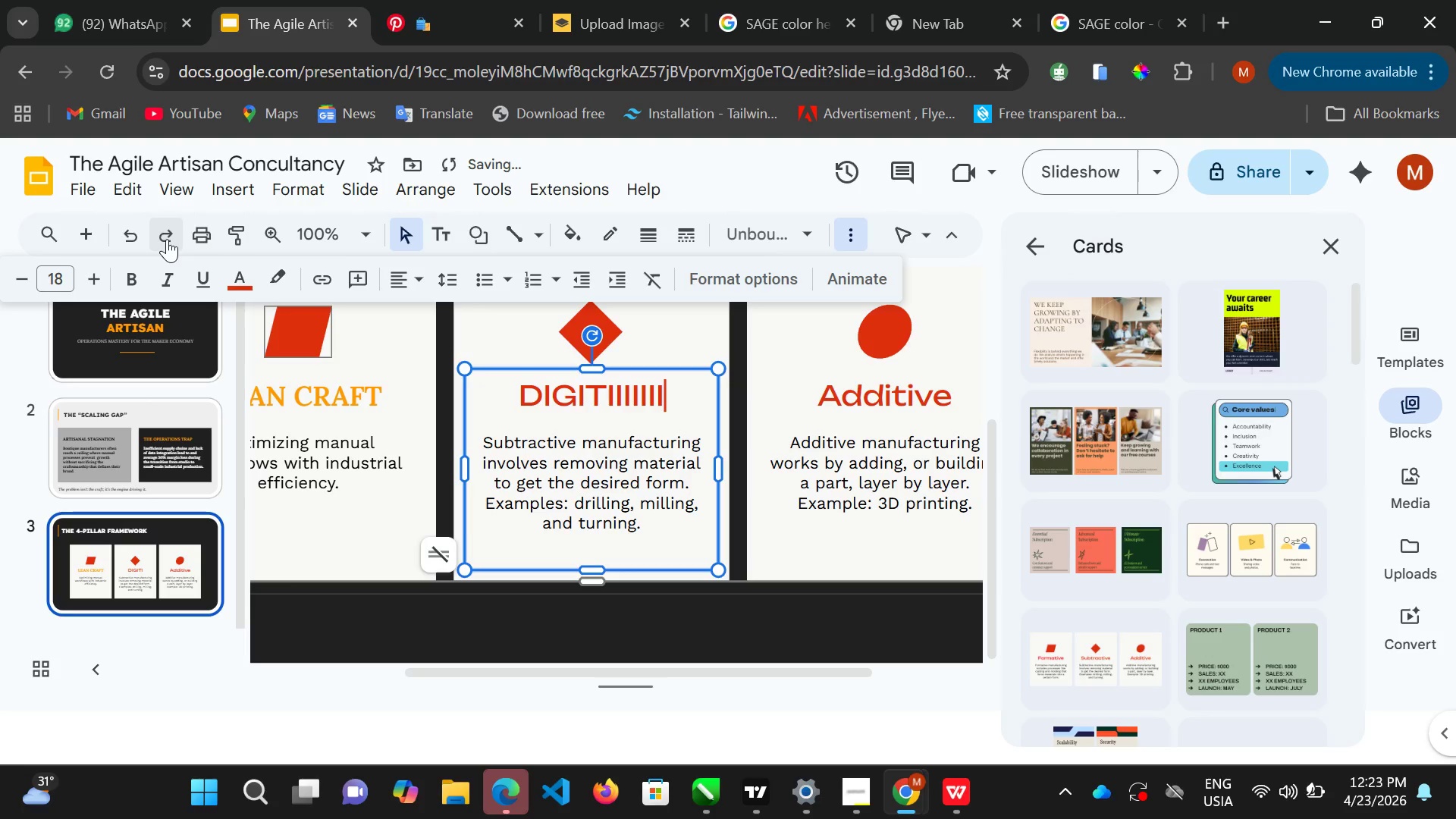 
triple_click([167, 239])
 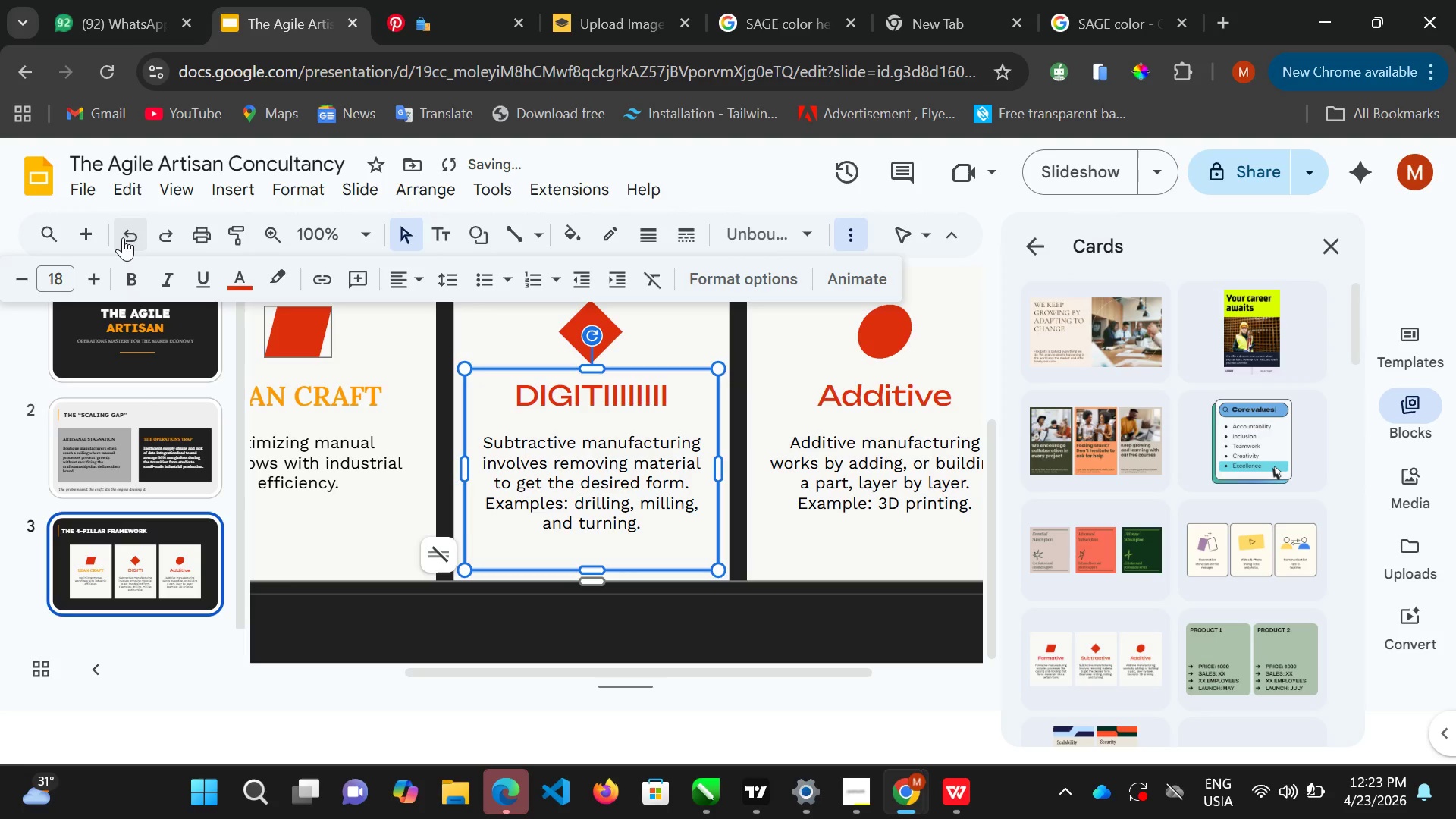 
double_click([123, 237])
 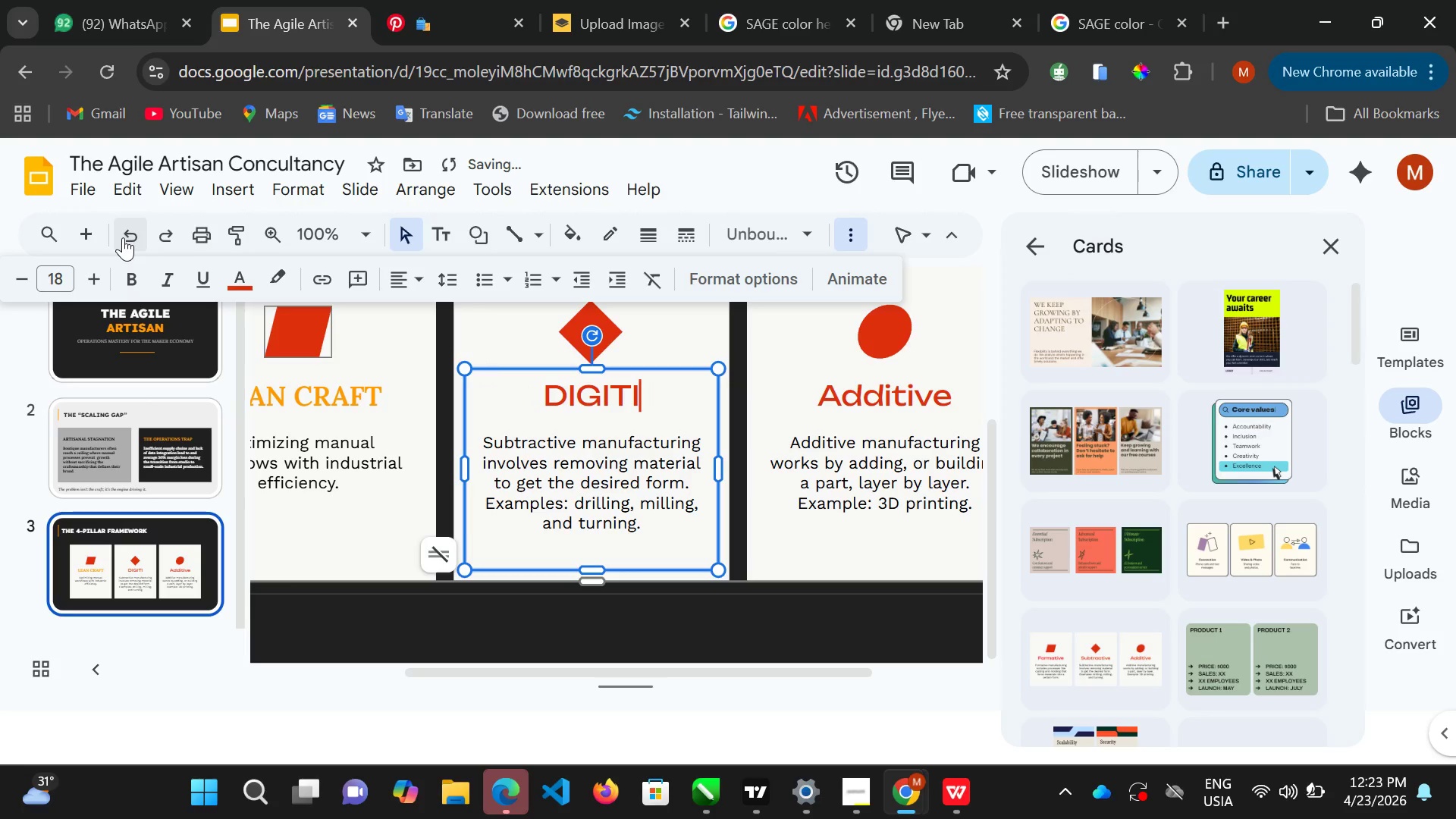 
triple_click([123, 237])
 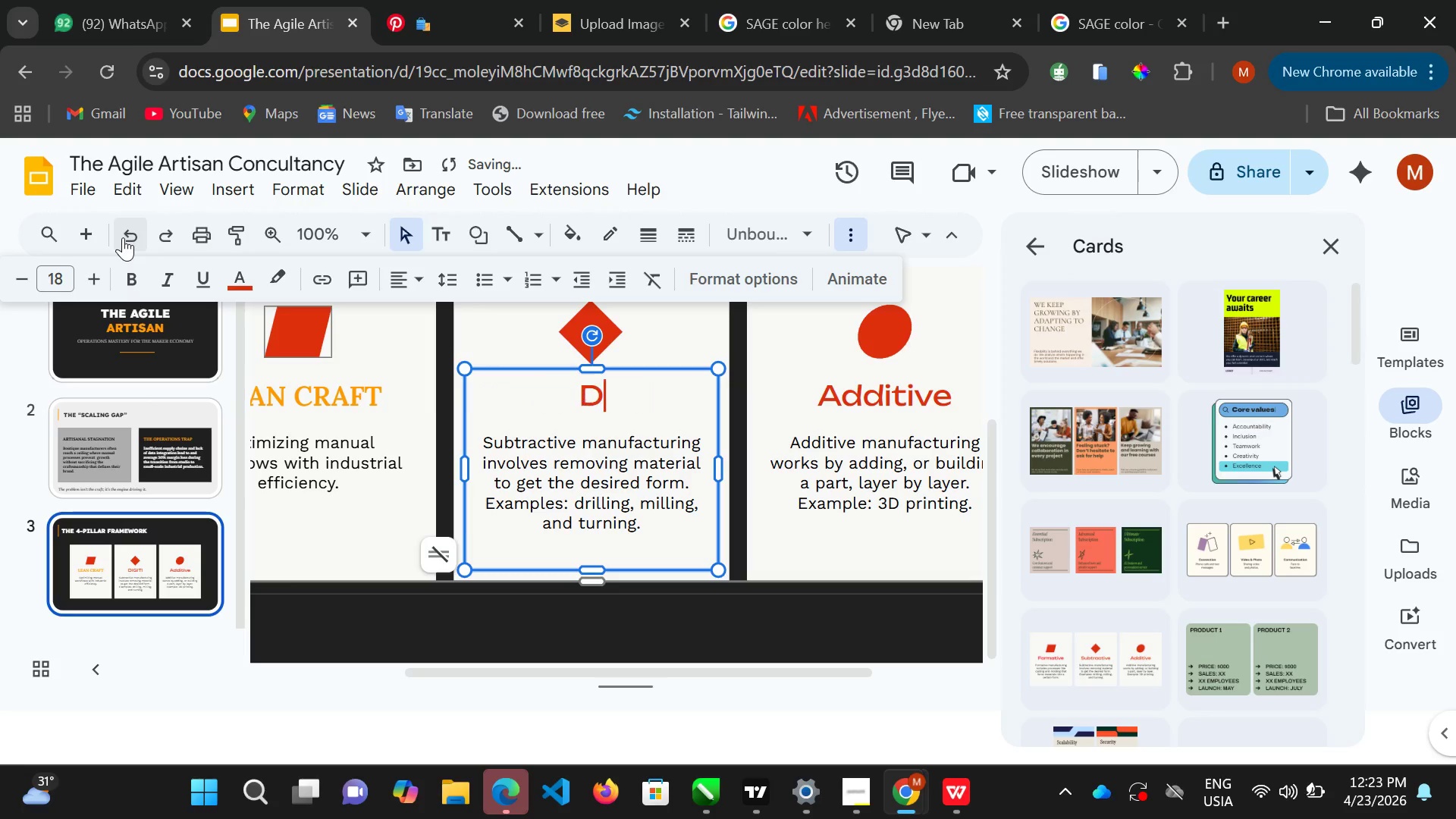 
triple_click([123, 237])
 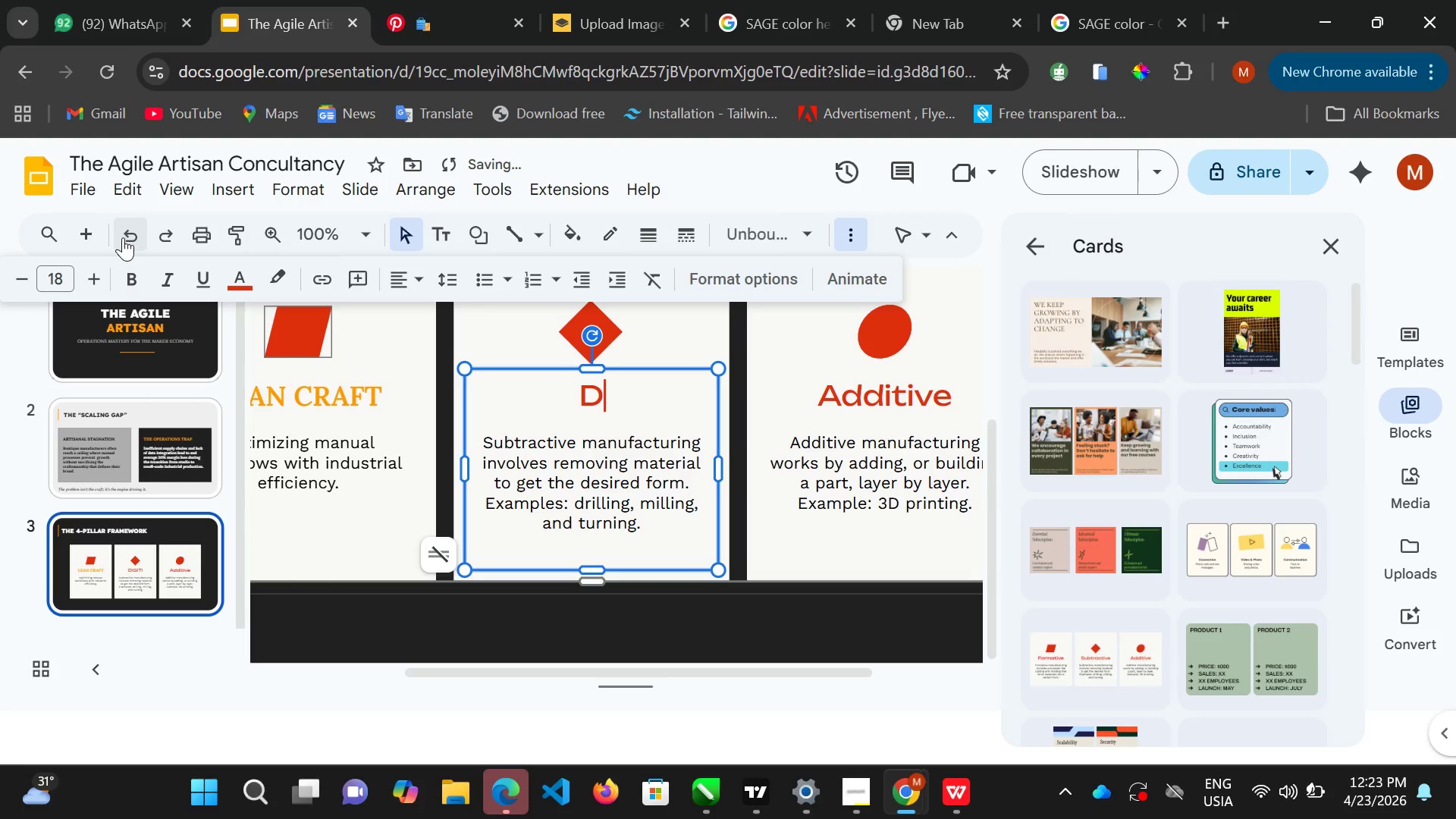 
type(ITI)
key(Backspace)
key(Backspace)
 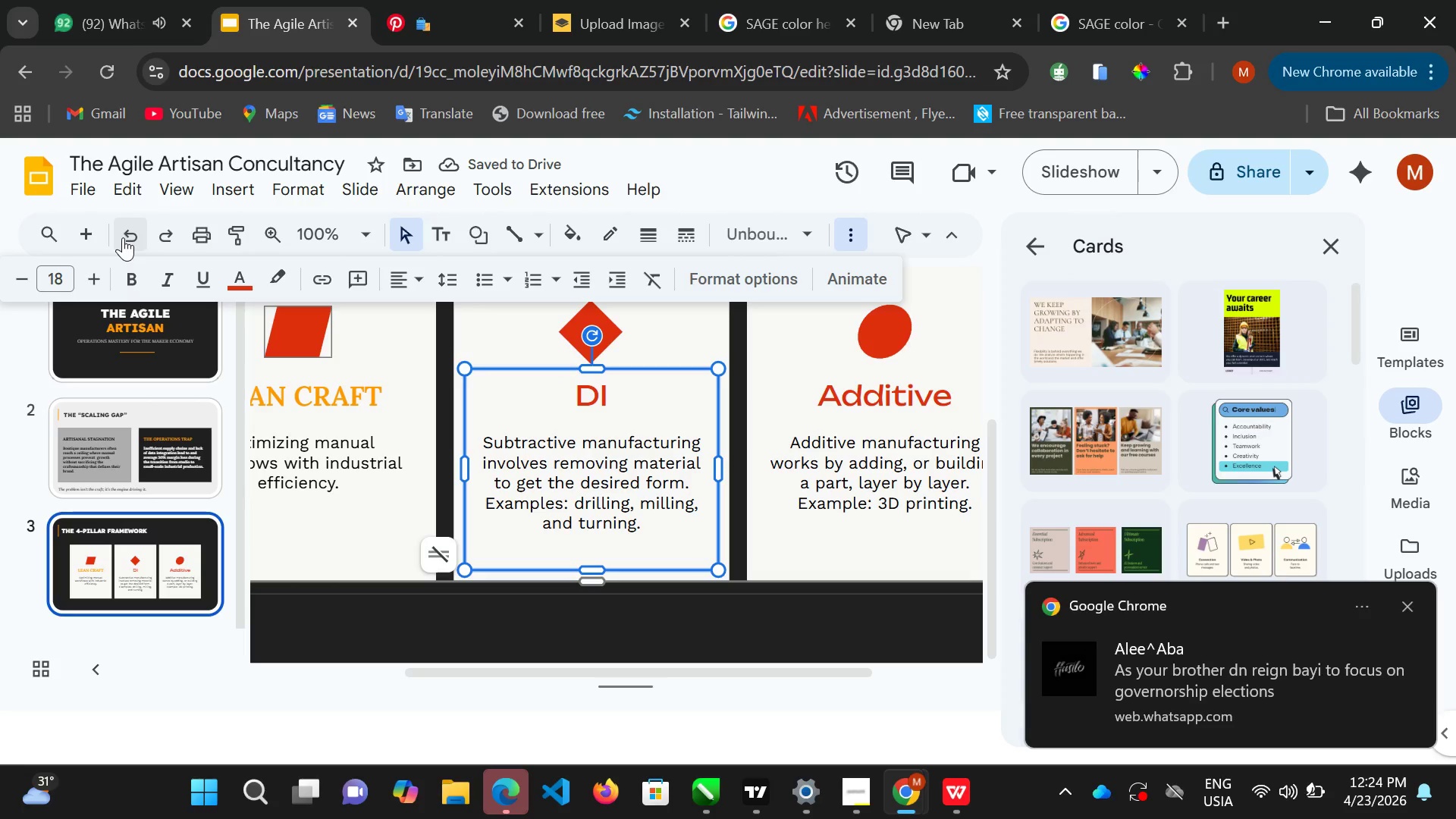 
wait(8.8)
 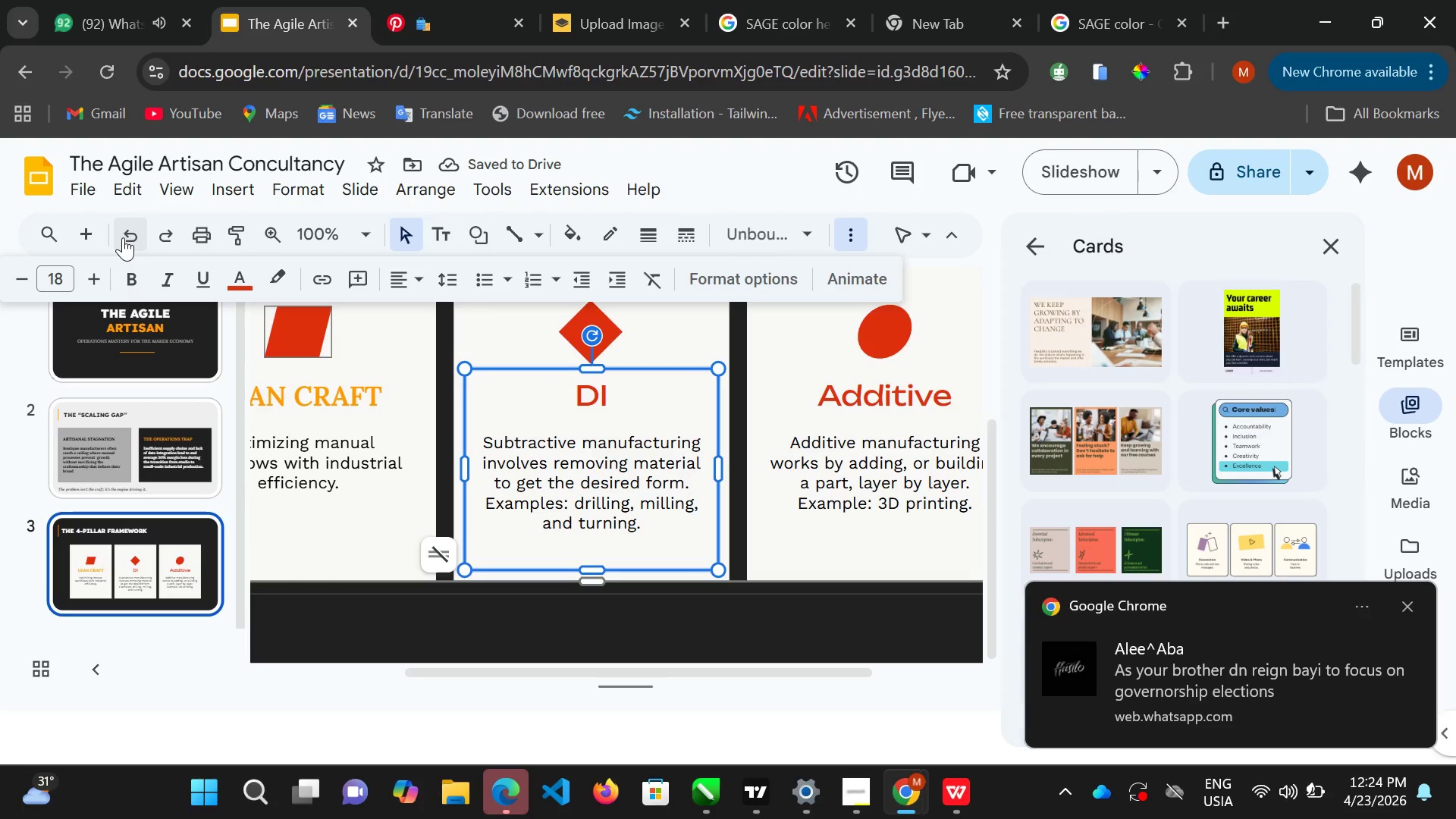 
type(GITAL CORE)
 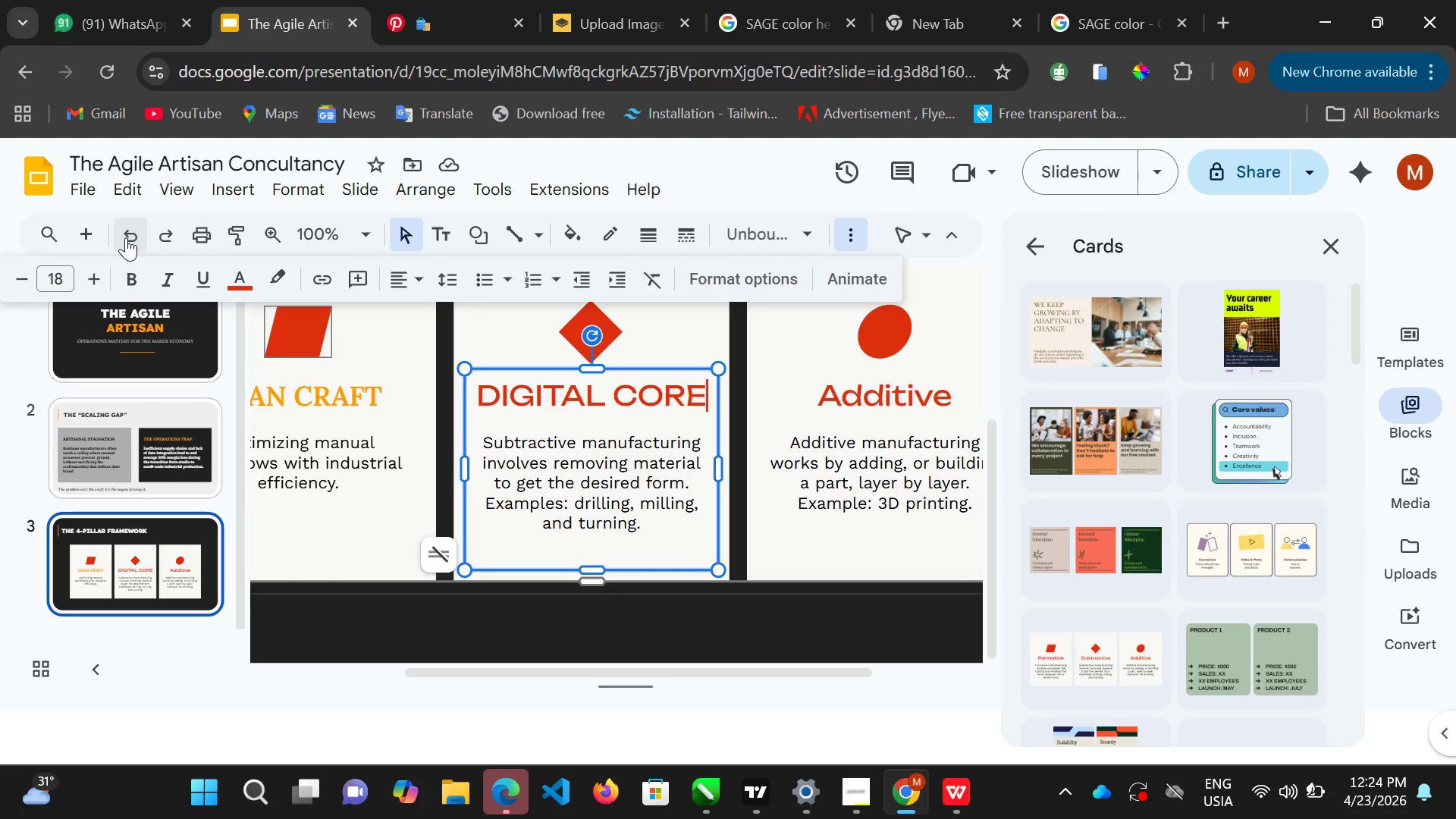 
wait(32.61)
 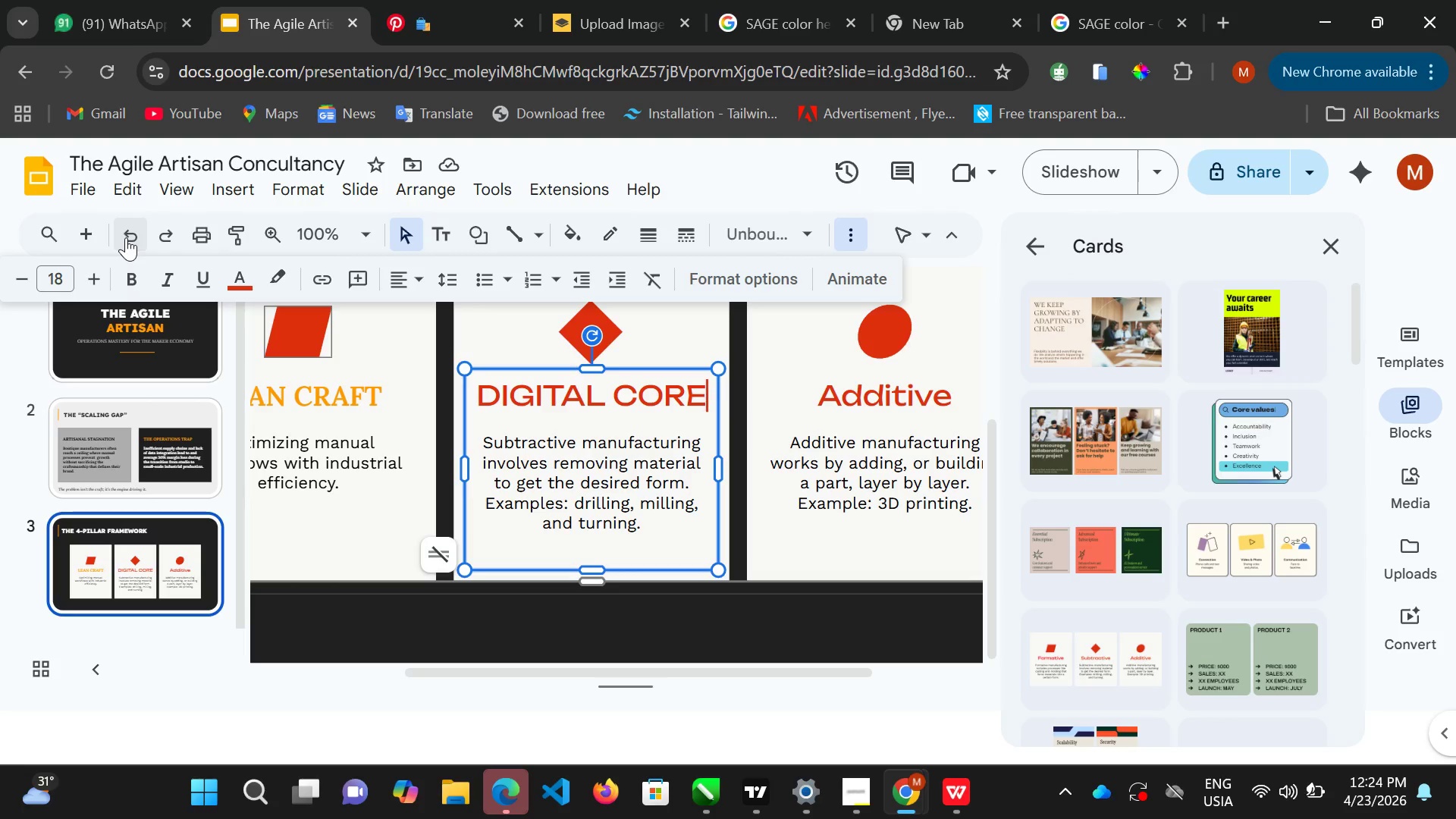 
left_click([484, 441])
 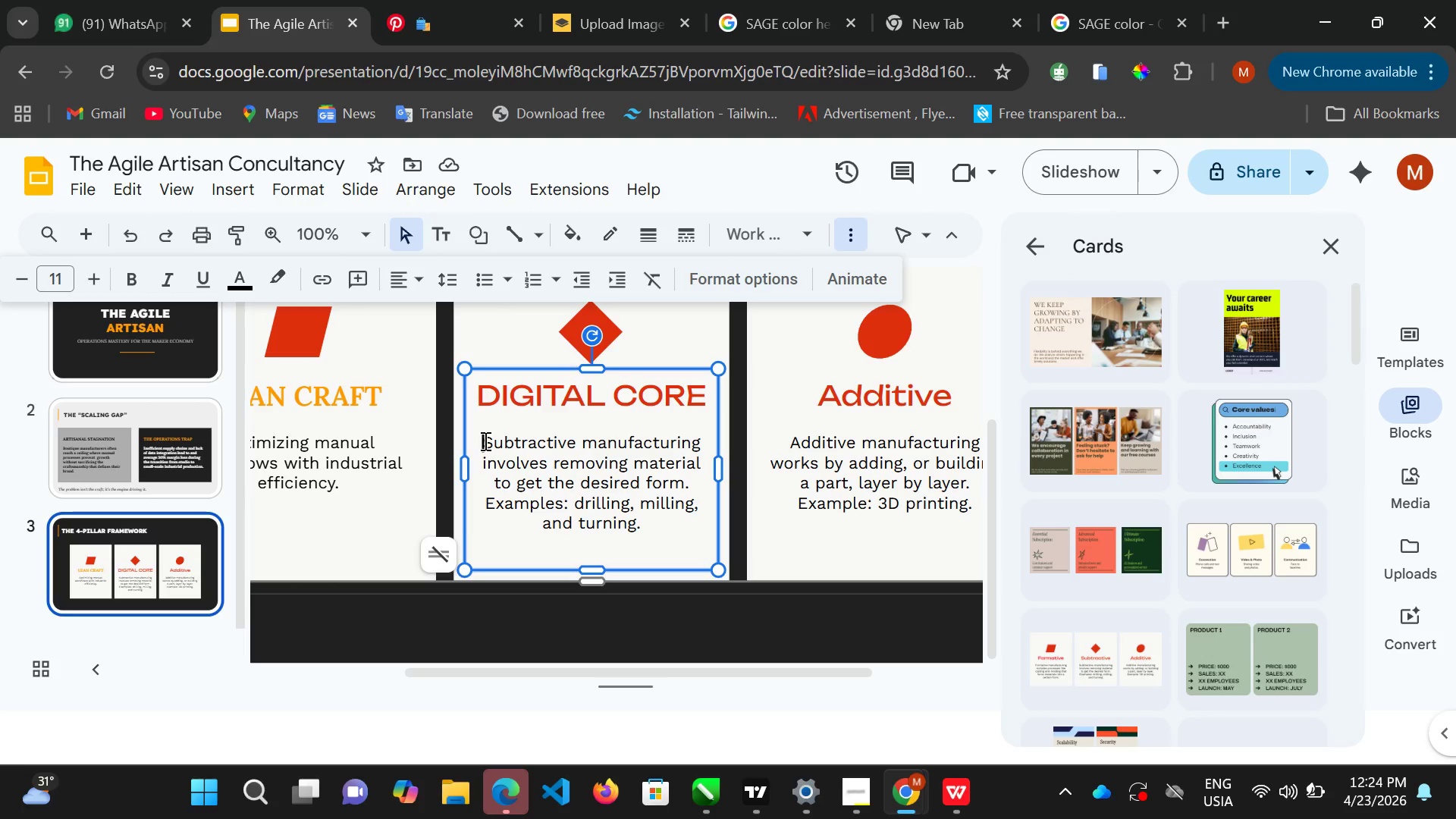 
key(Shift+ArrowDown)
 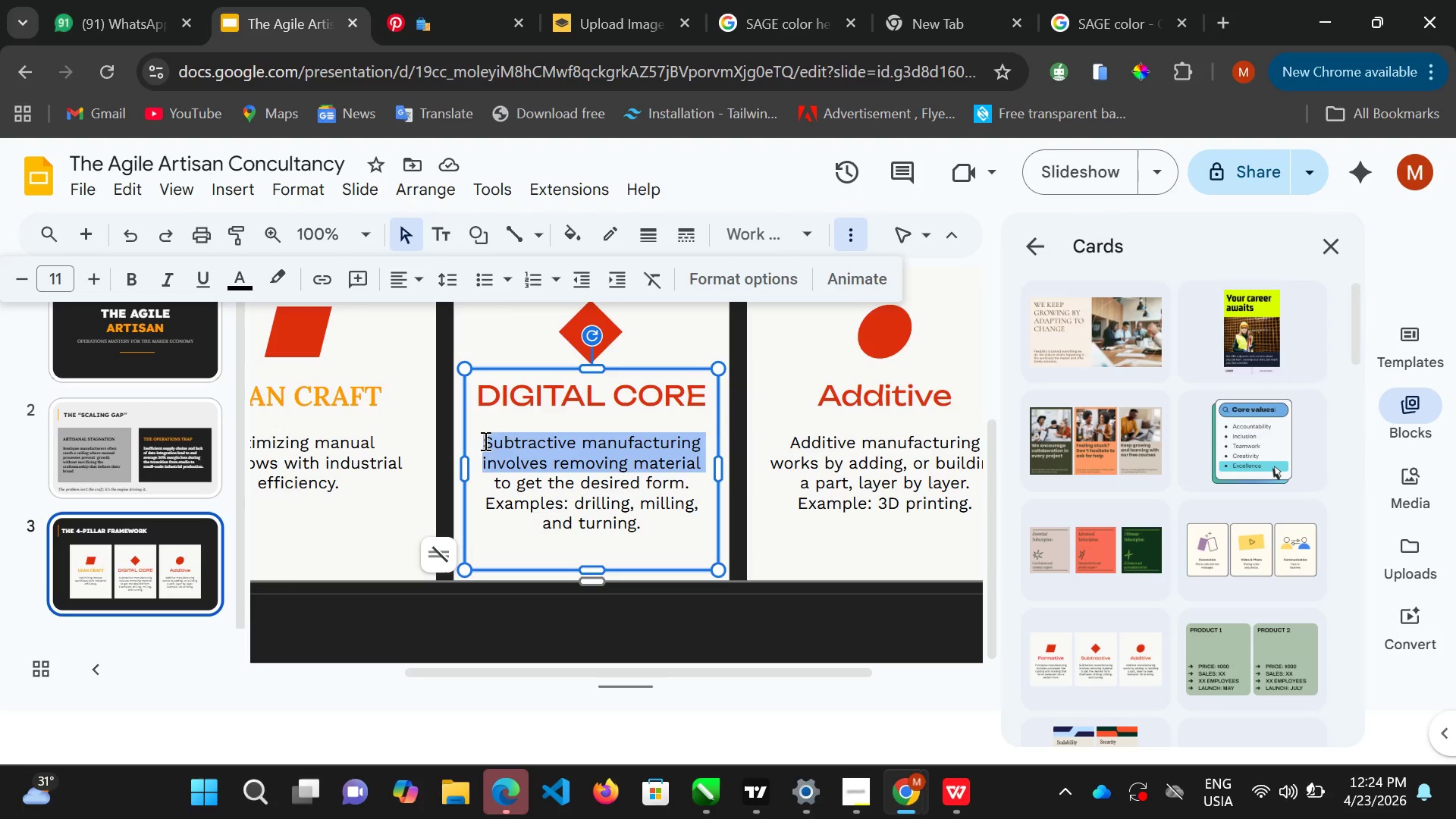 
key(Shift+ArrowDown)
 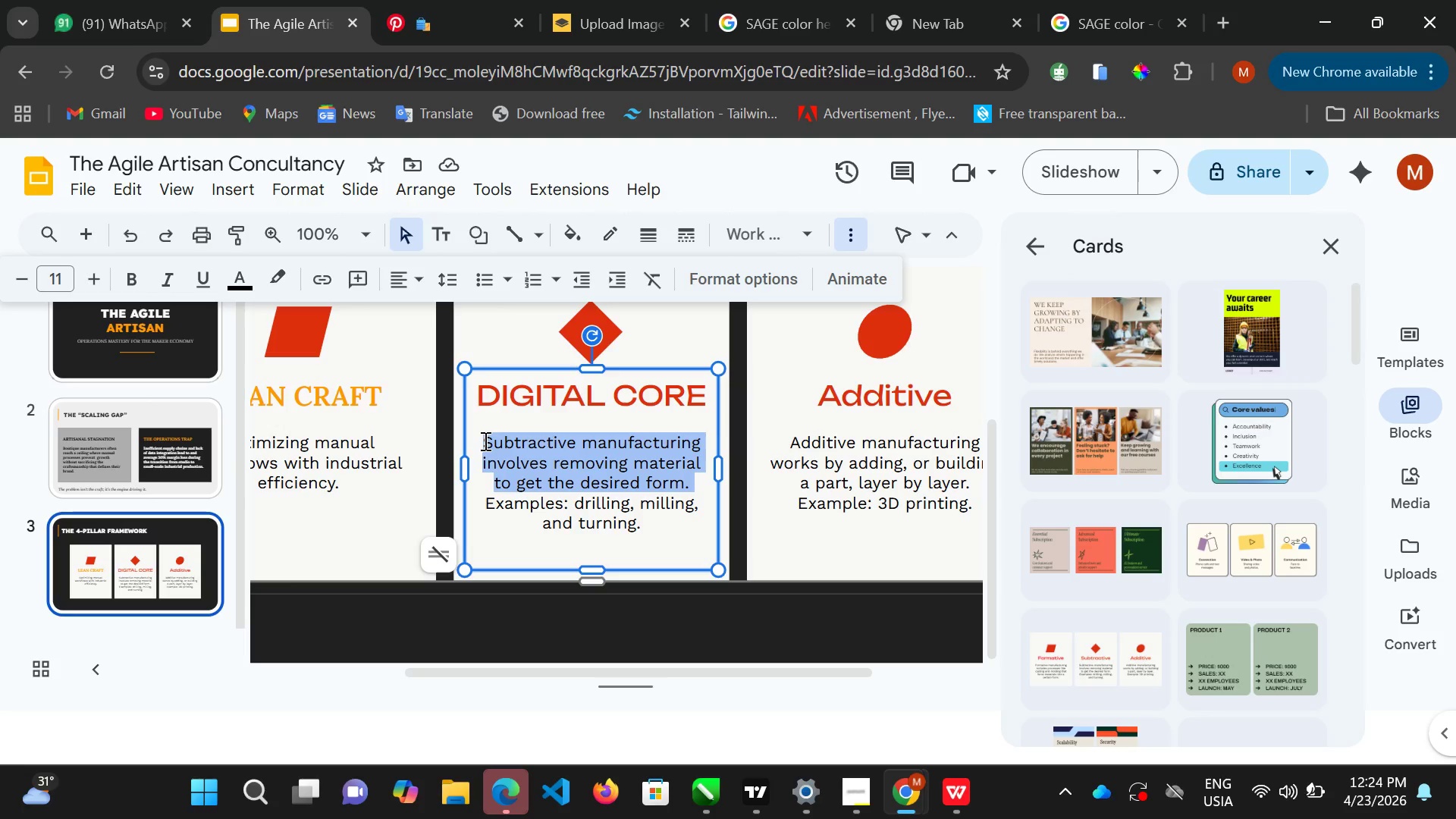 
key(Shift+ArrowDown)
 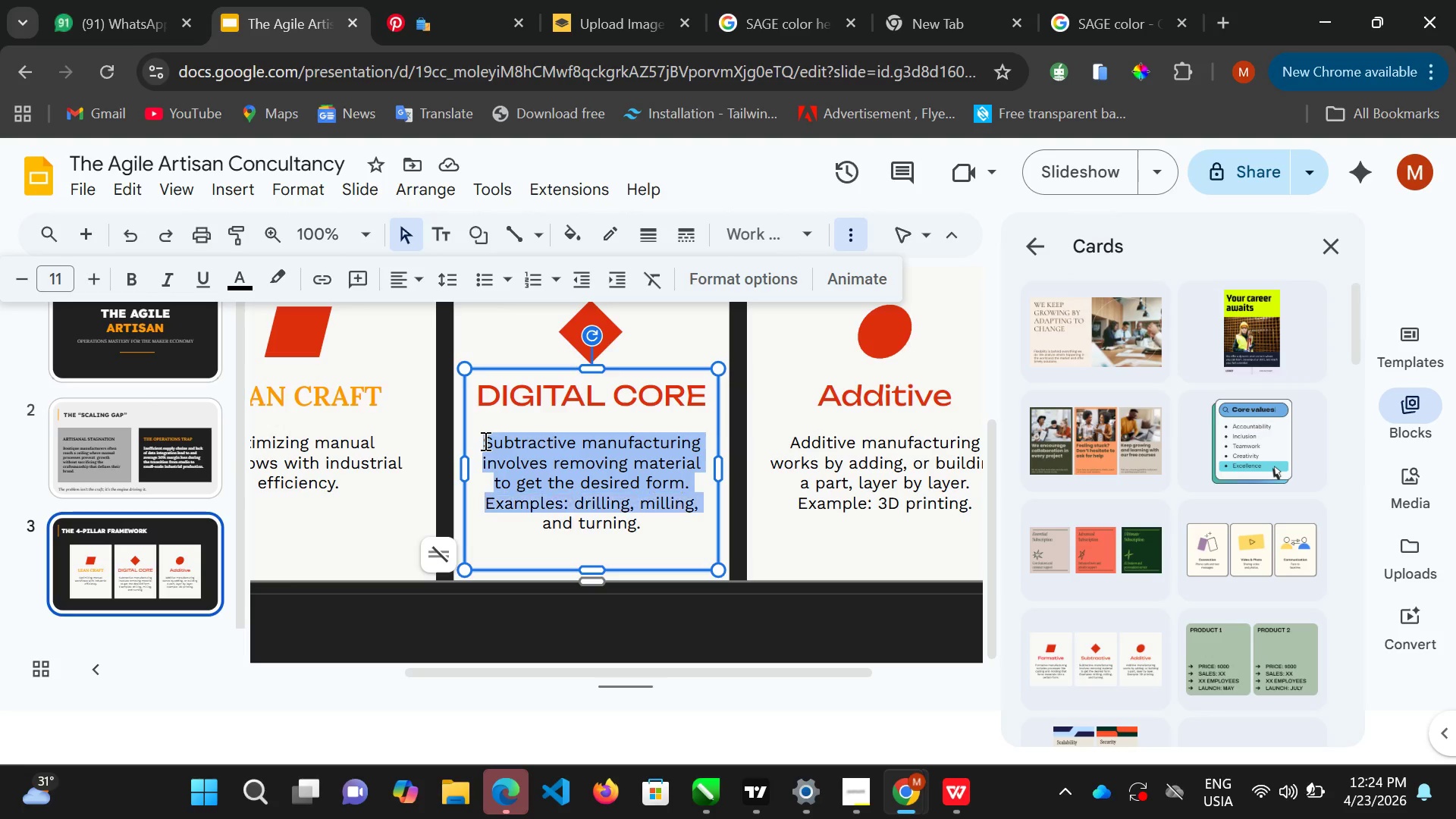 
key(Shift+ArrowDown)
 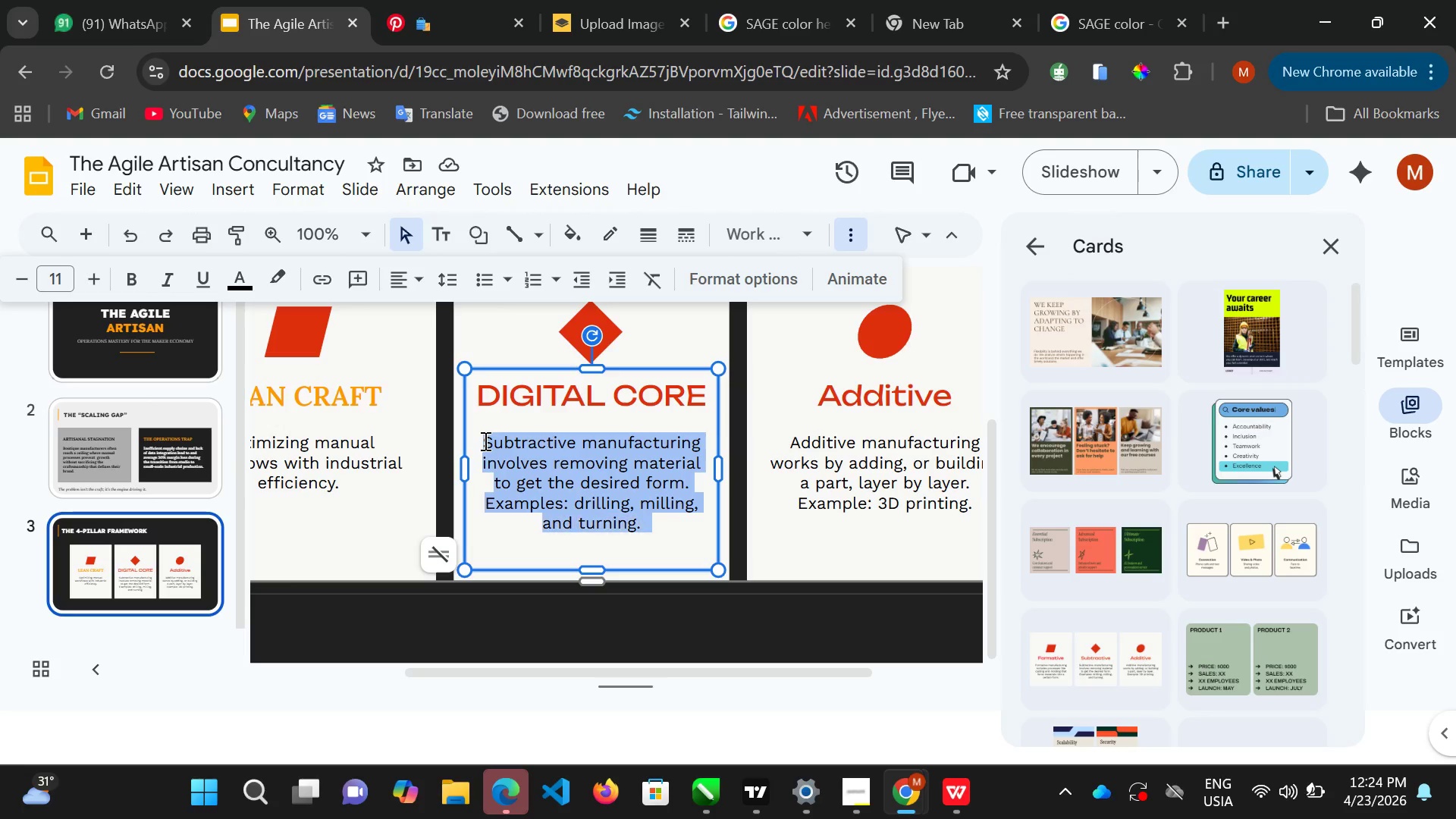 
key(Shift+ArrowDown)
 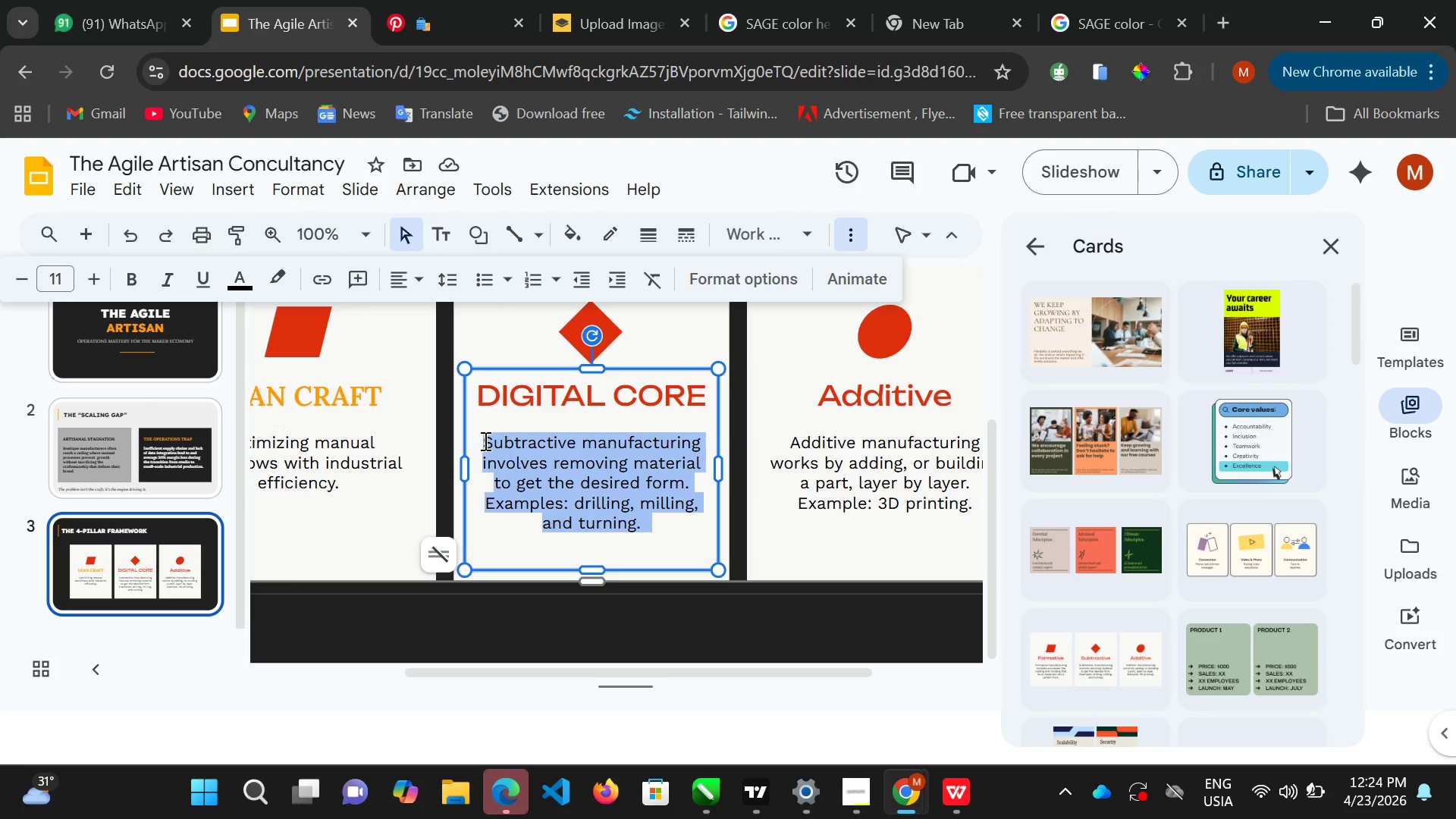 
key(Shift+ArrowDown)
 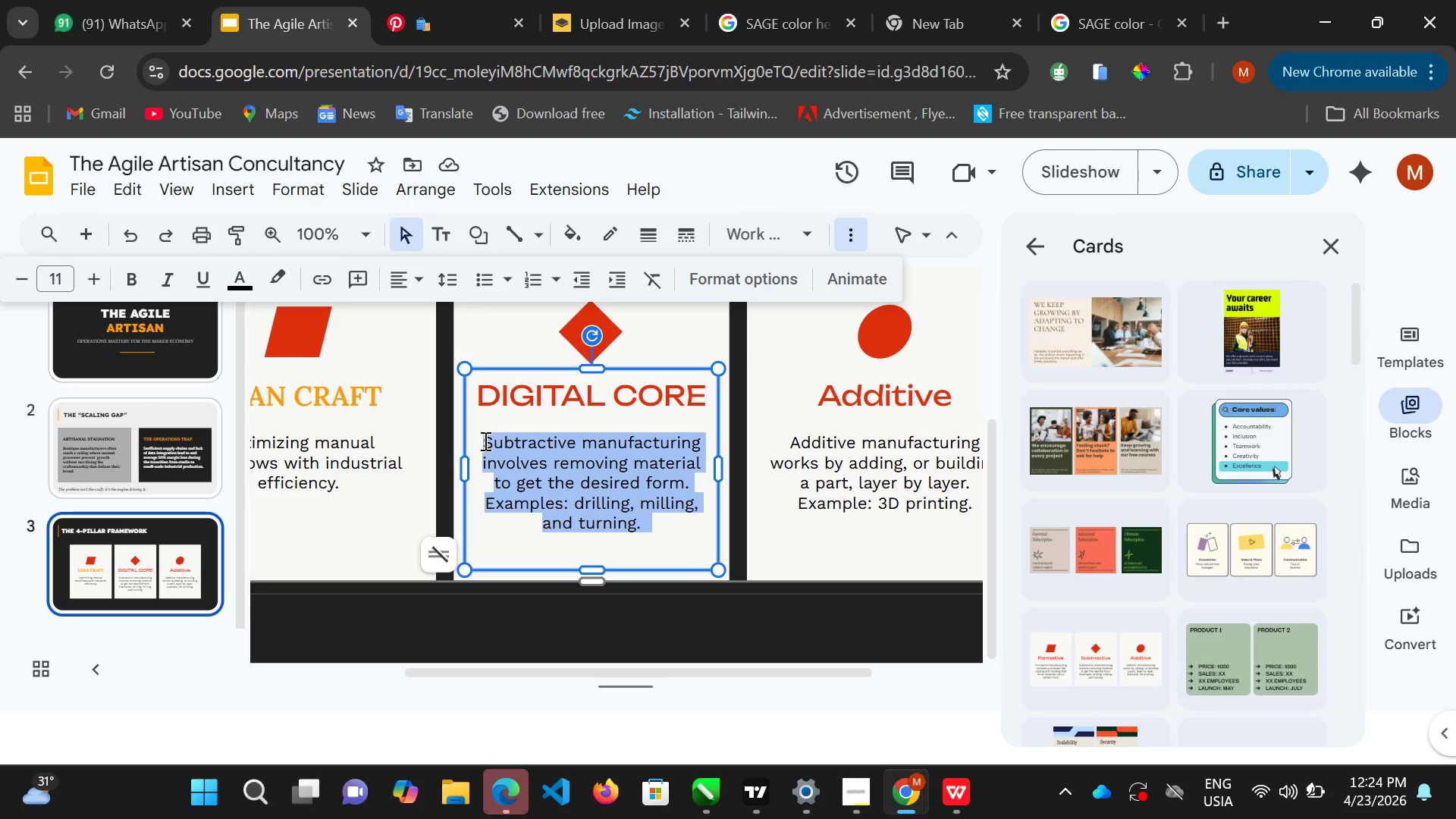 
wait(6.11)
 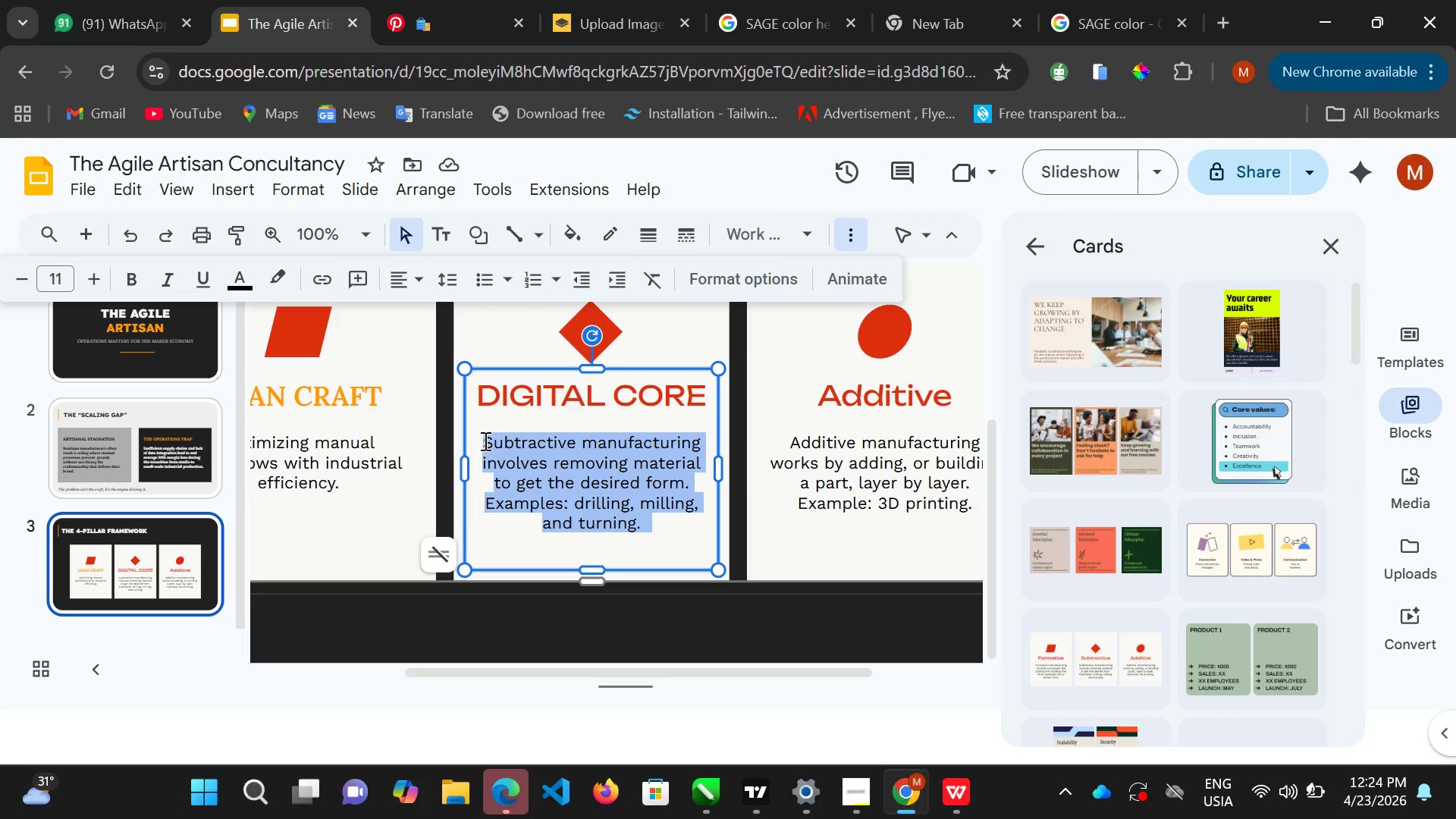 
type(Real)
key(Backspace)
key(Backspace)
key(Backspace)
key(Backspace)
type(Rea)
key(Backspace)
key(Backspace)
key(Backspace)
type(rEAL-TIME INVENTORY AND PRODUCTION )
key(Backspace)
type( TRACKING.)
 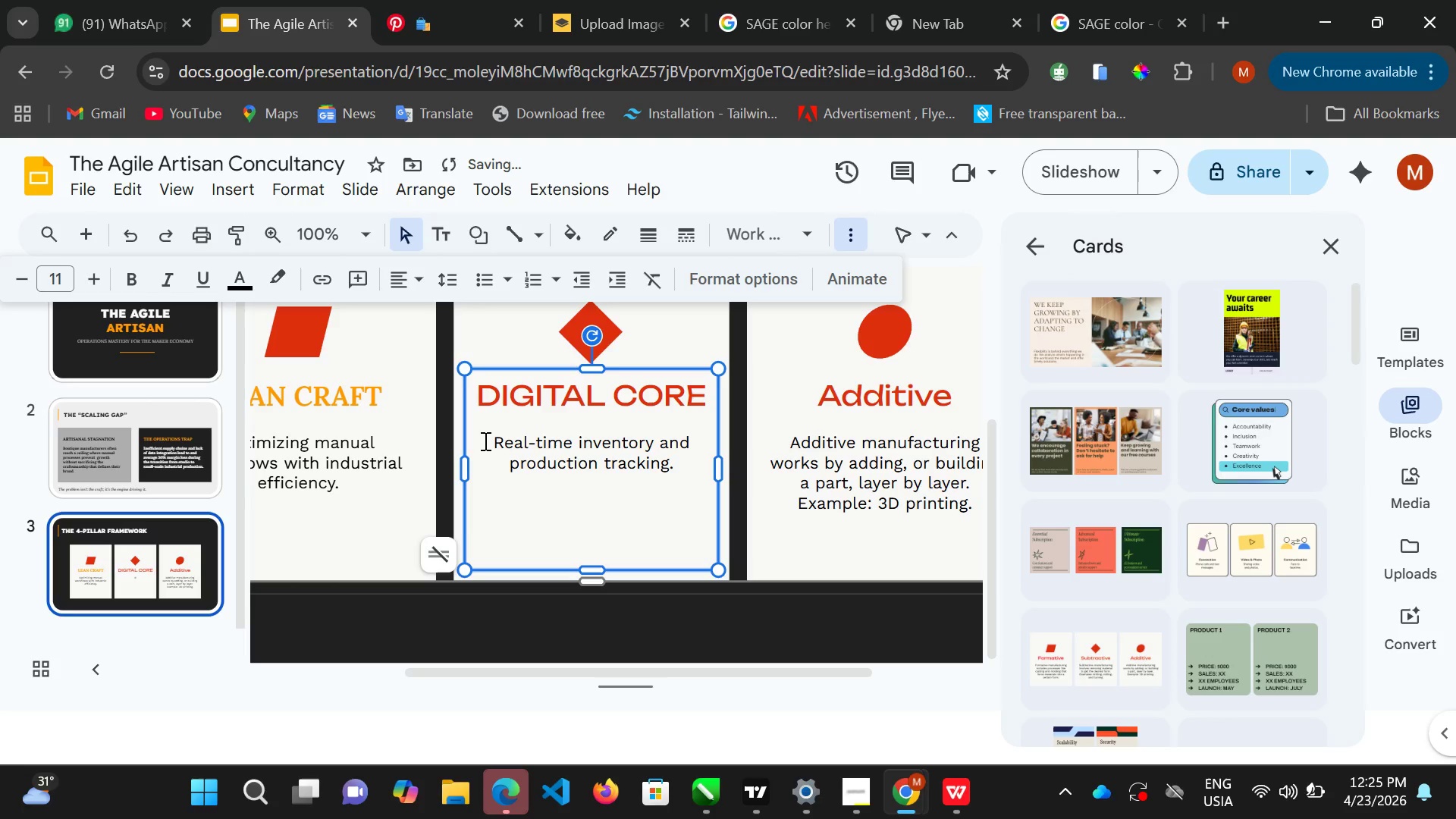 
scroll: coordinate [508, 444], scroll_direction: up, amount: 1.0
 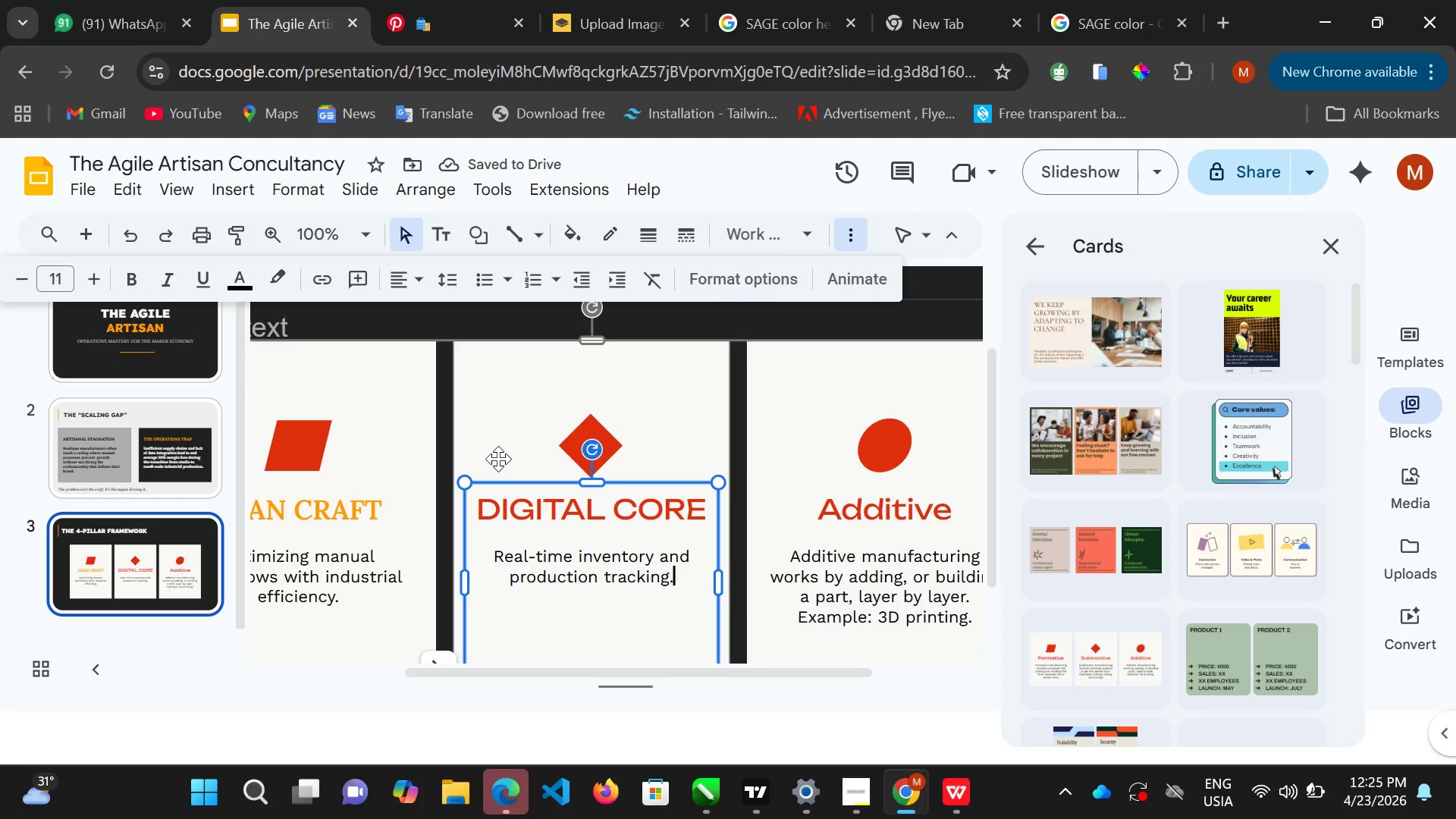 
scroll: coordinate [498, 459], scroll_direction: down, amount: 1.0
 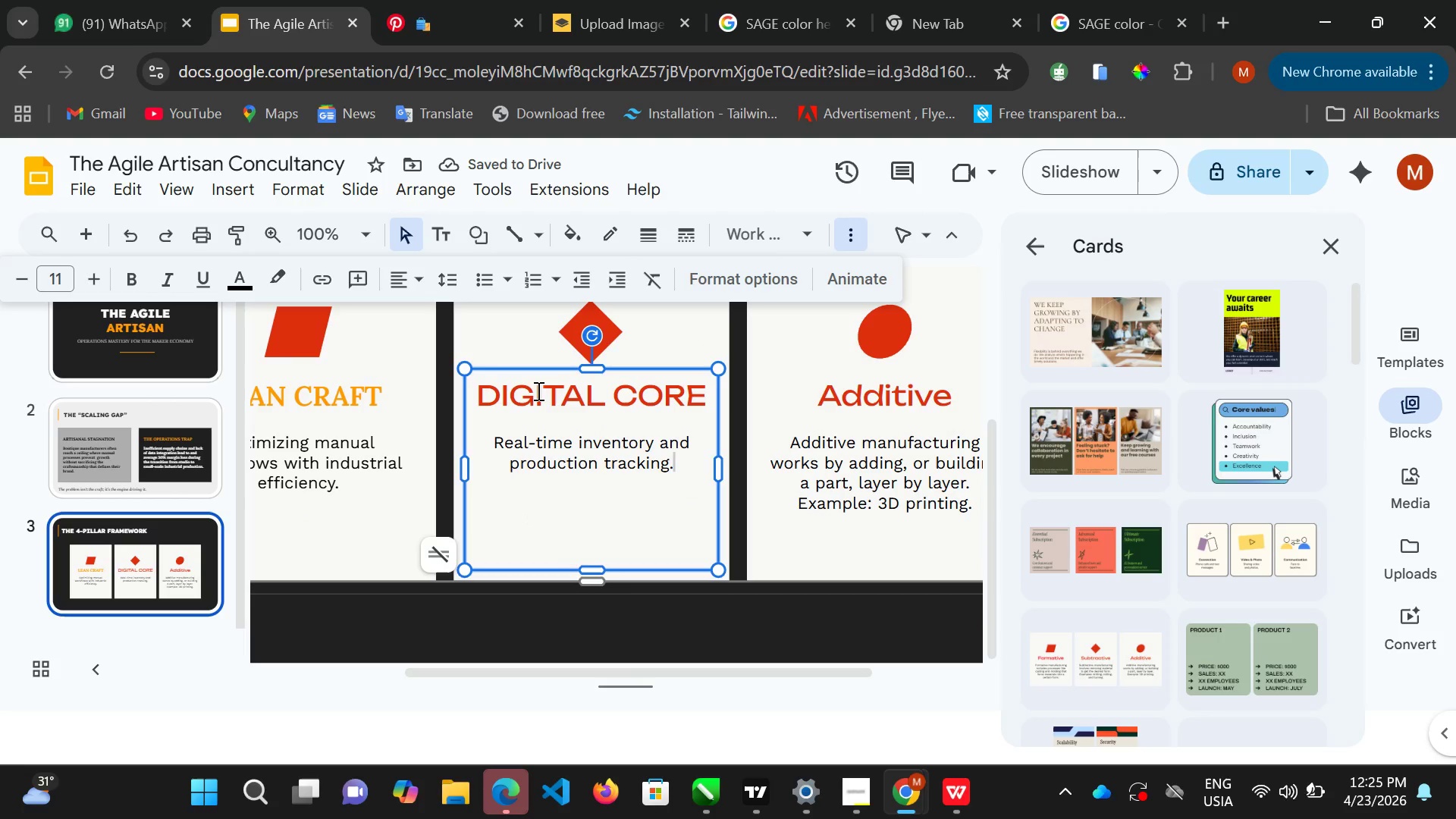 
left_click([537, 387])
 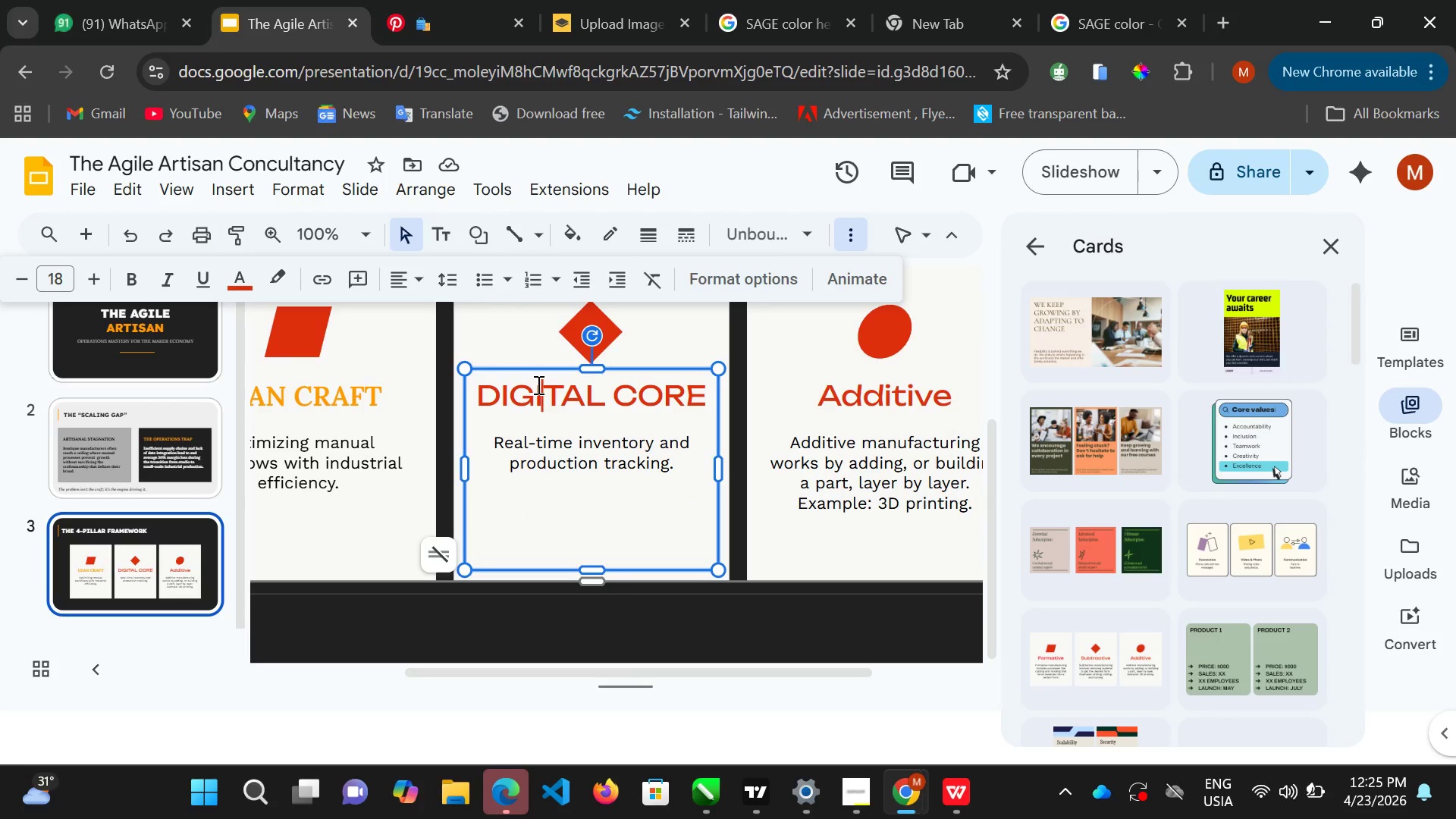 
key(ArrowRight)
 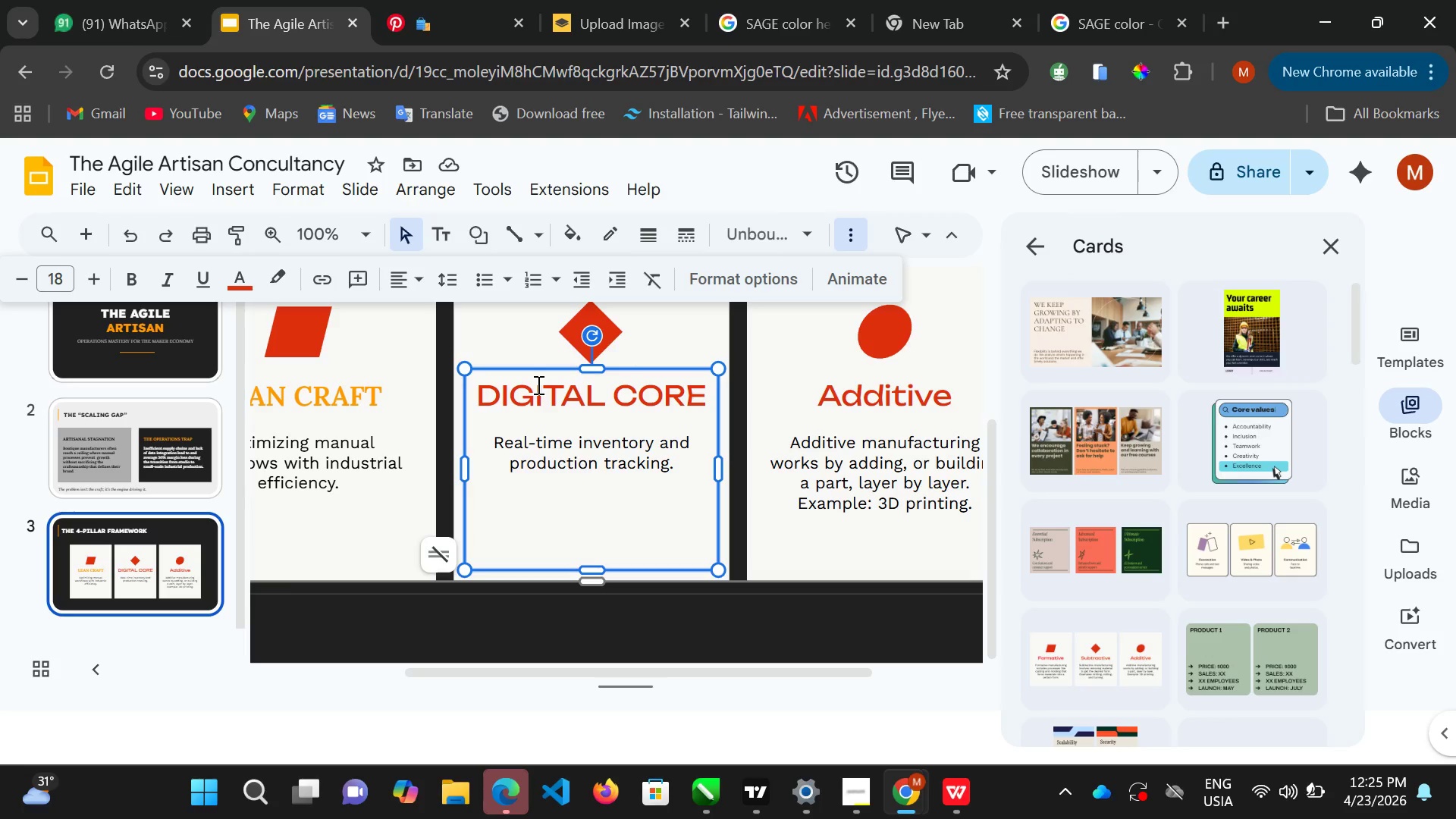 
key(ArrowLeft)
 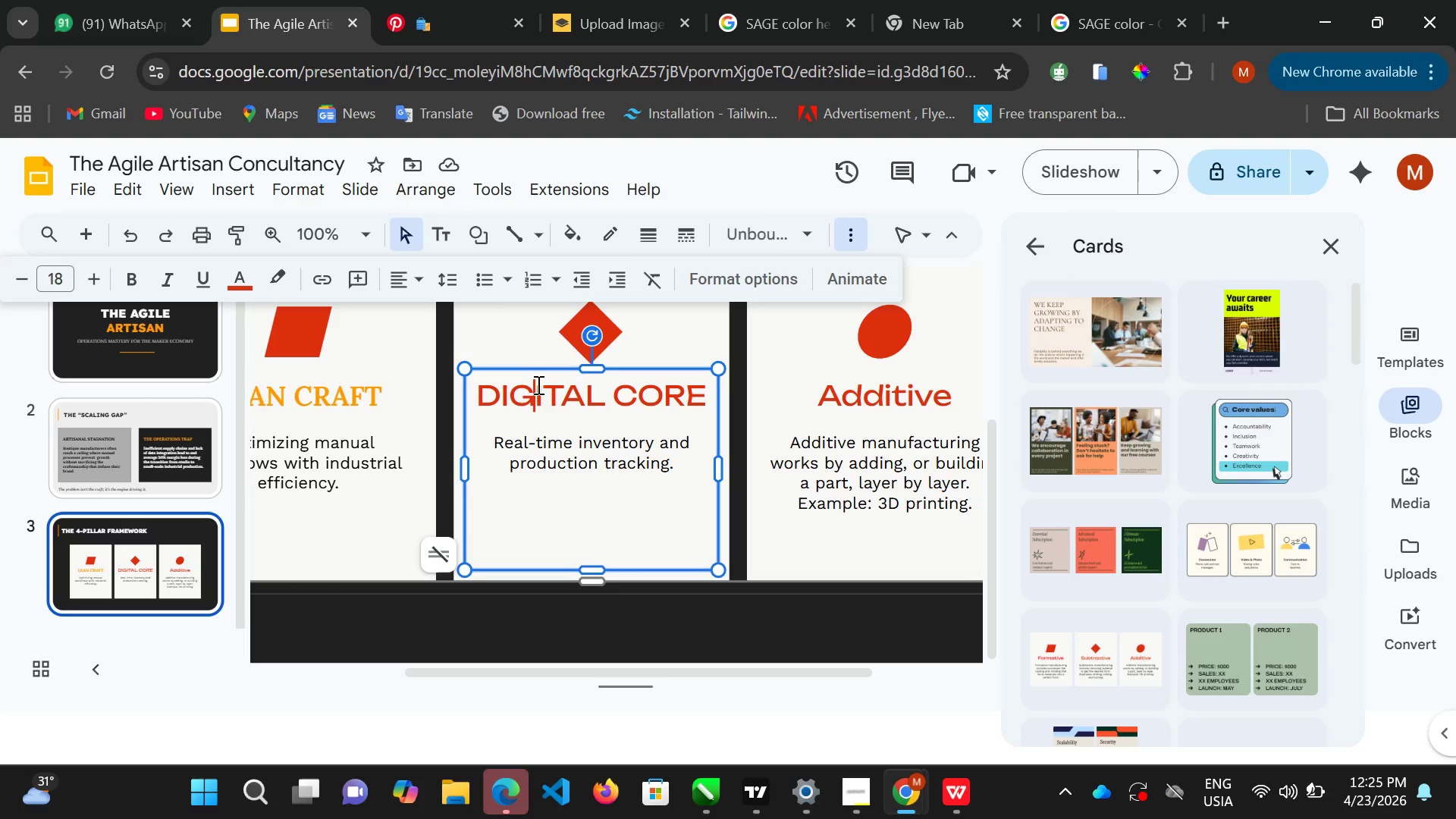 
key(ArrowLeft)
 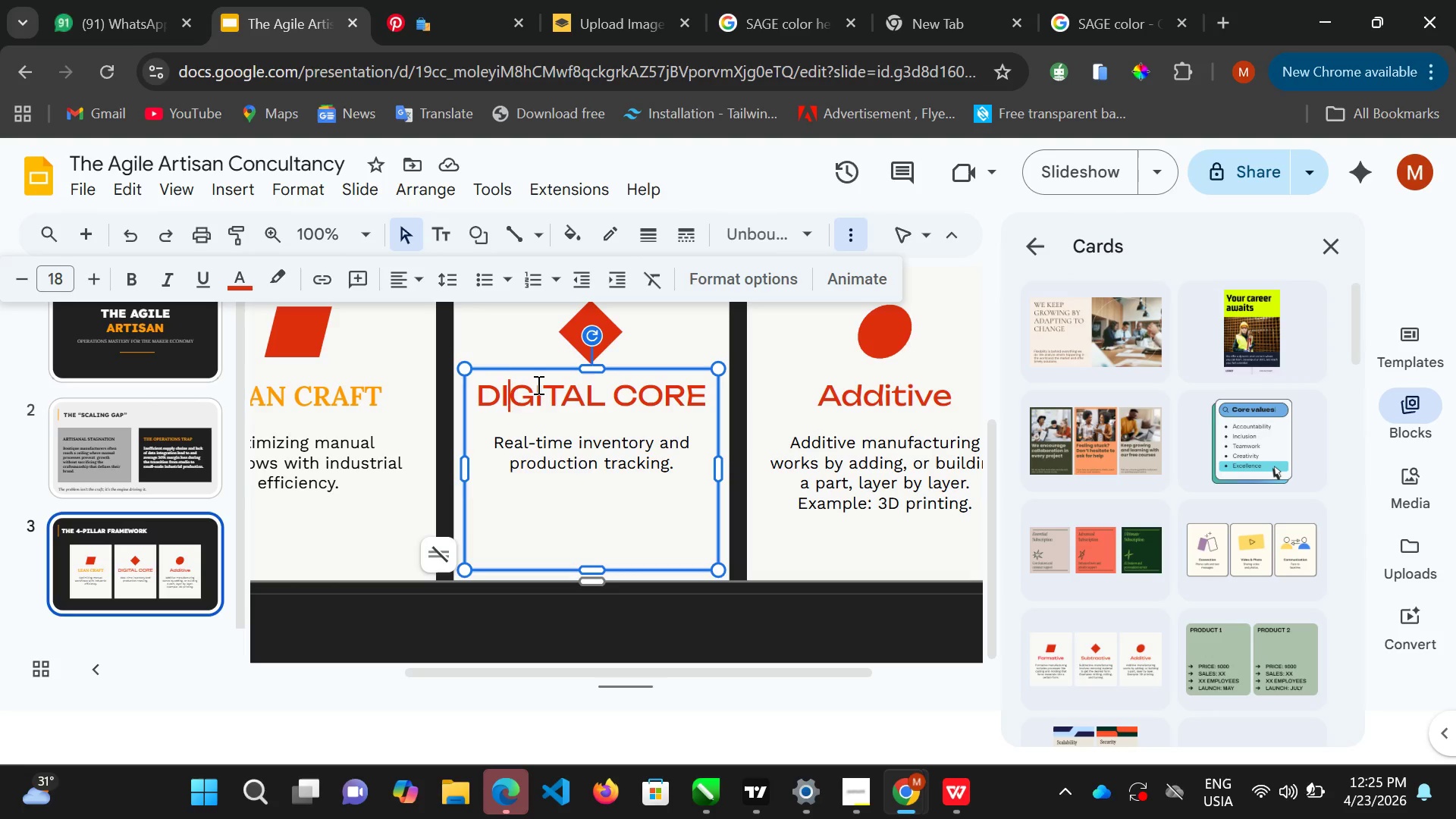 
key(ArrowLeft)
 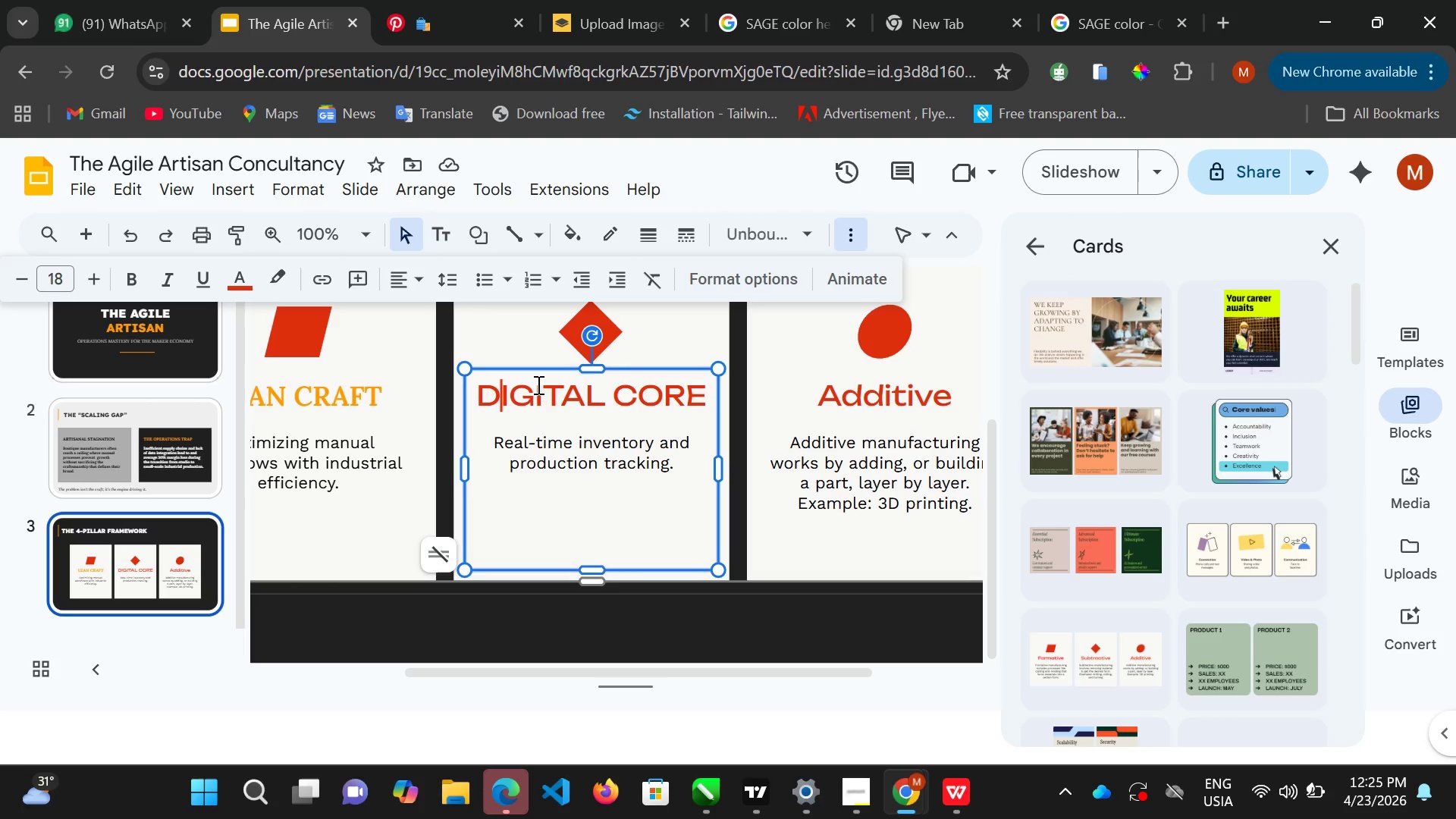 
key(ArrowLeft)
 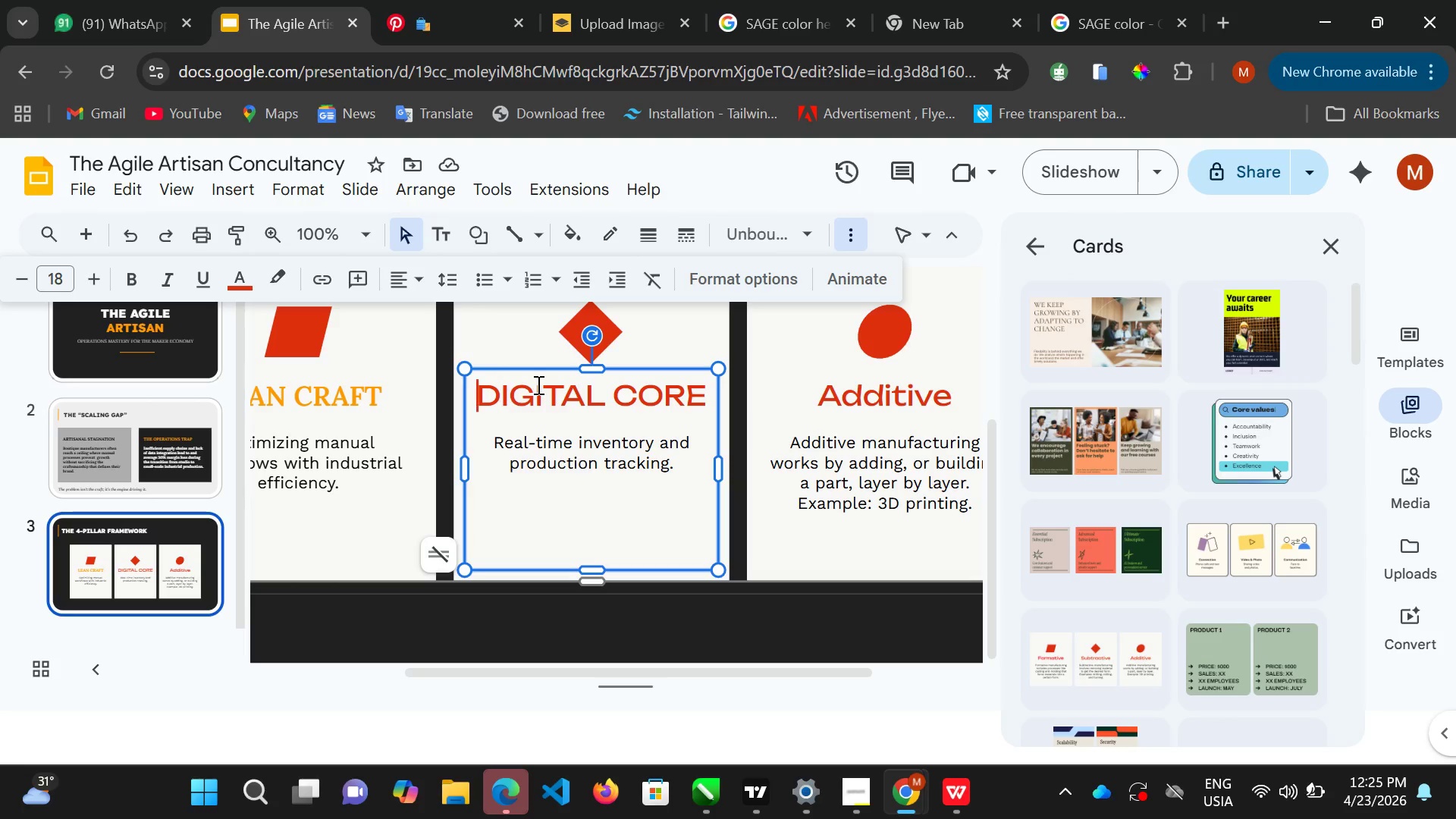 
key(ArrowLeft)
 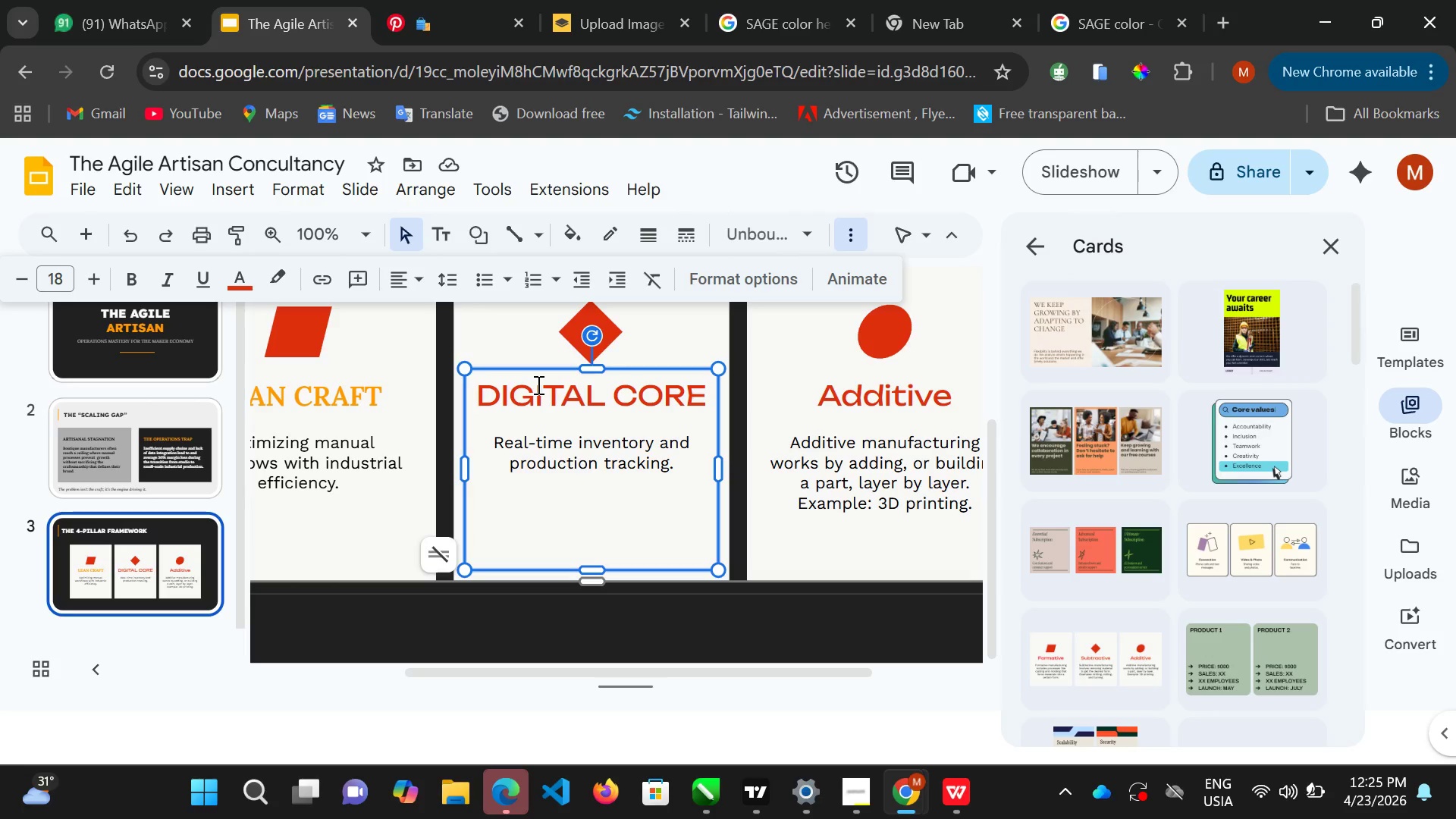 
key(Shift+ArrowRight)
 